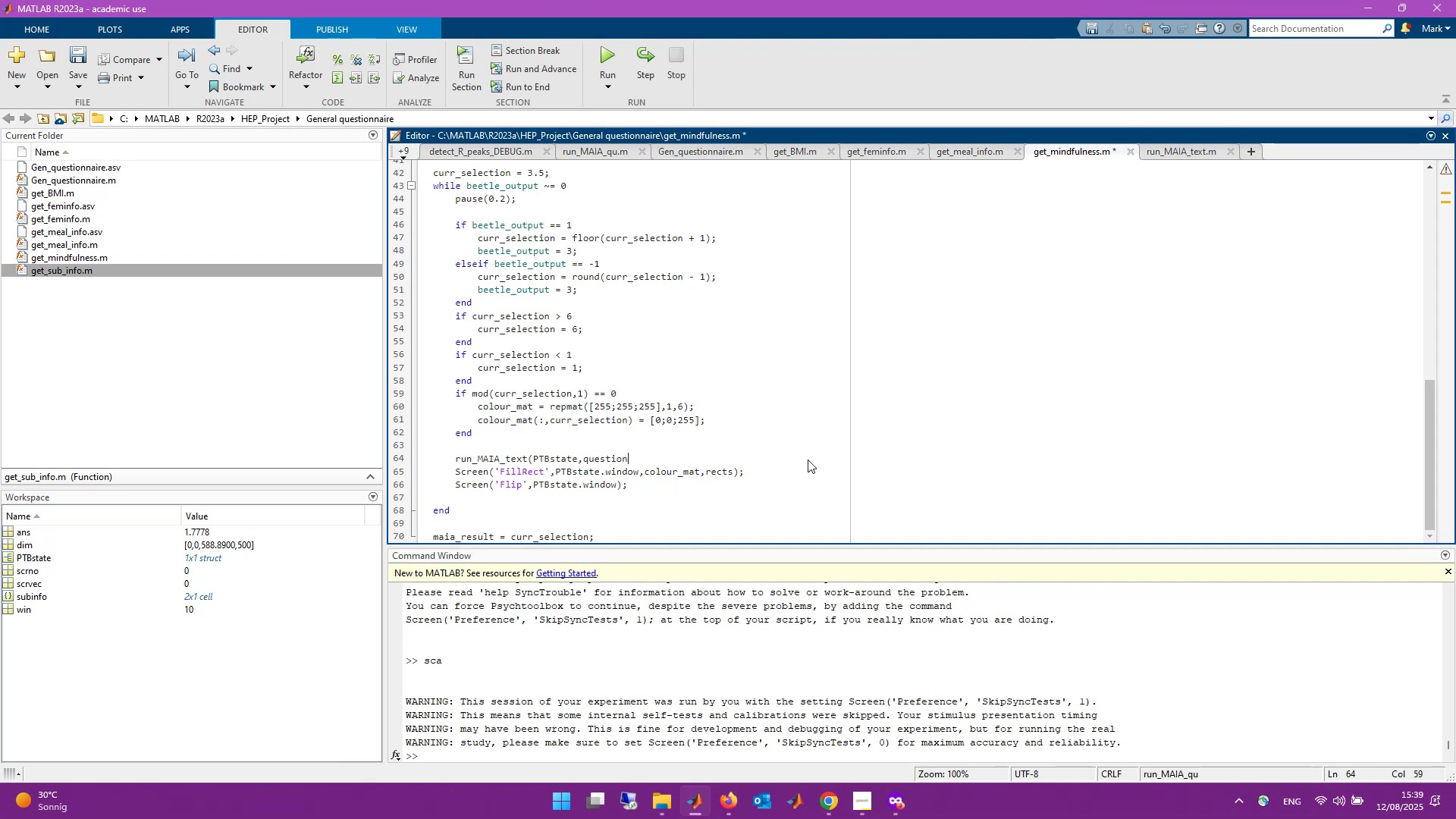 
key(Control+Backspace)
 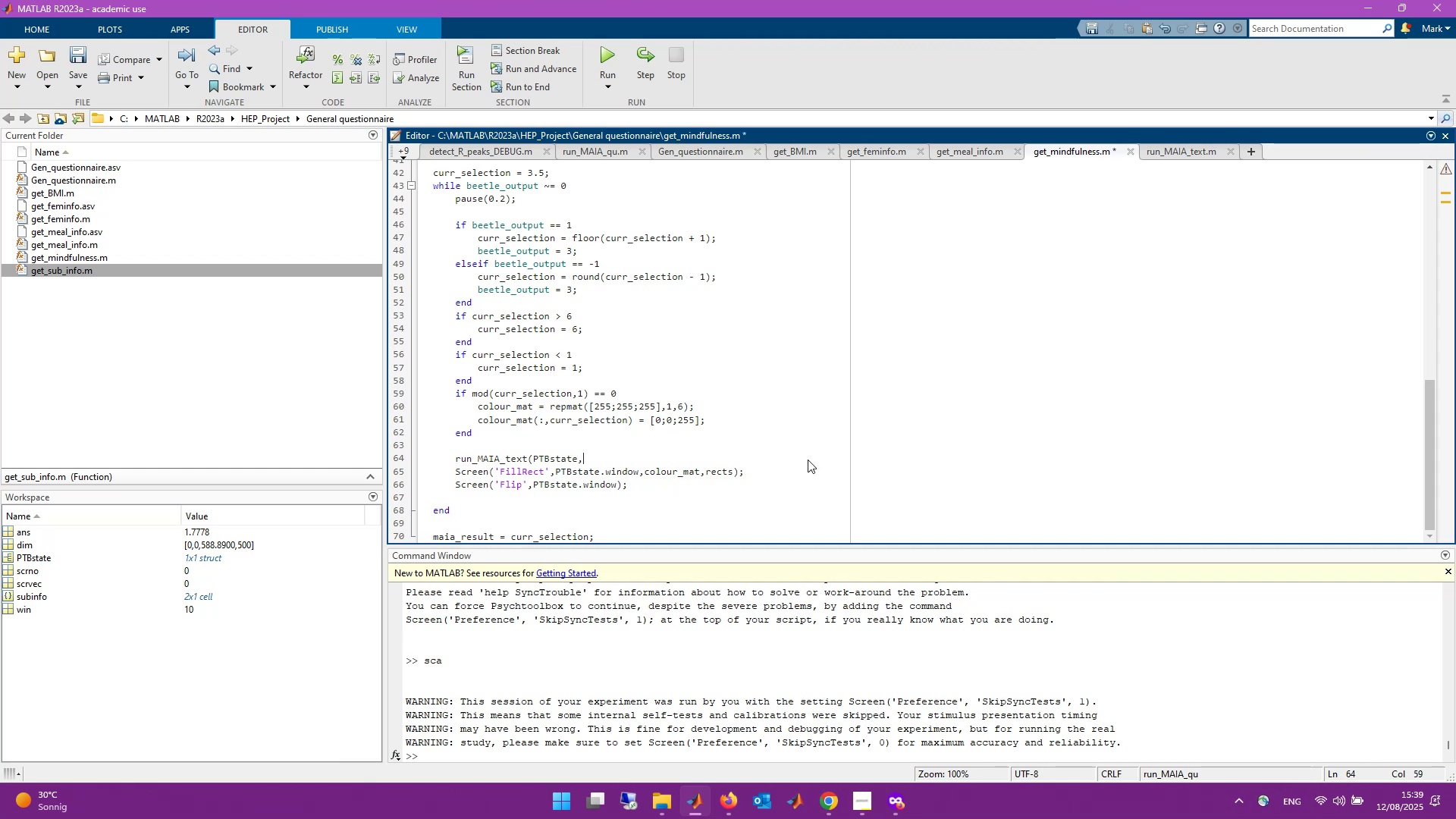 
key(Control+Backspace)
 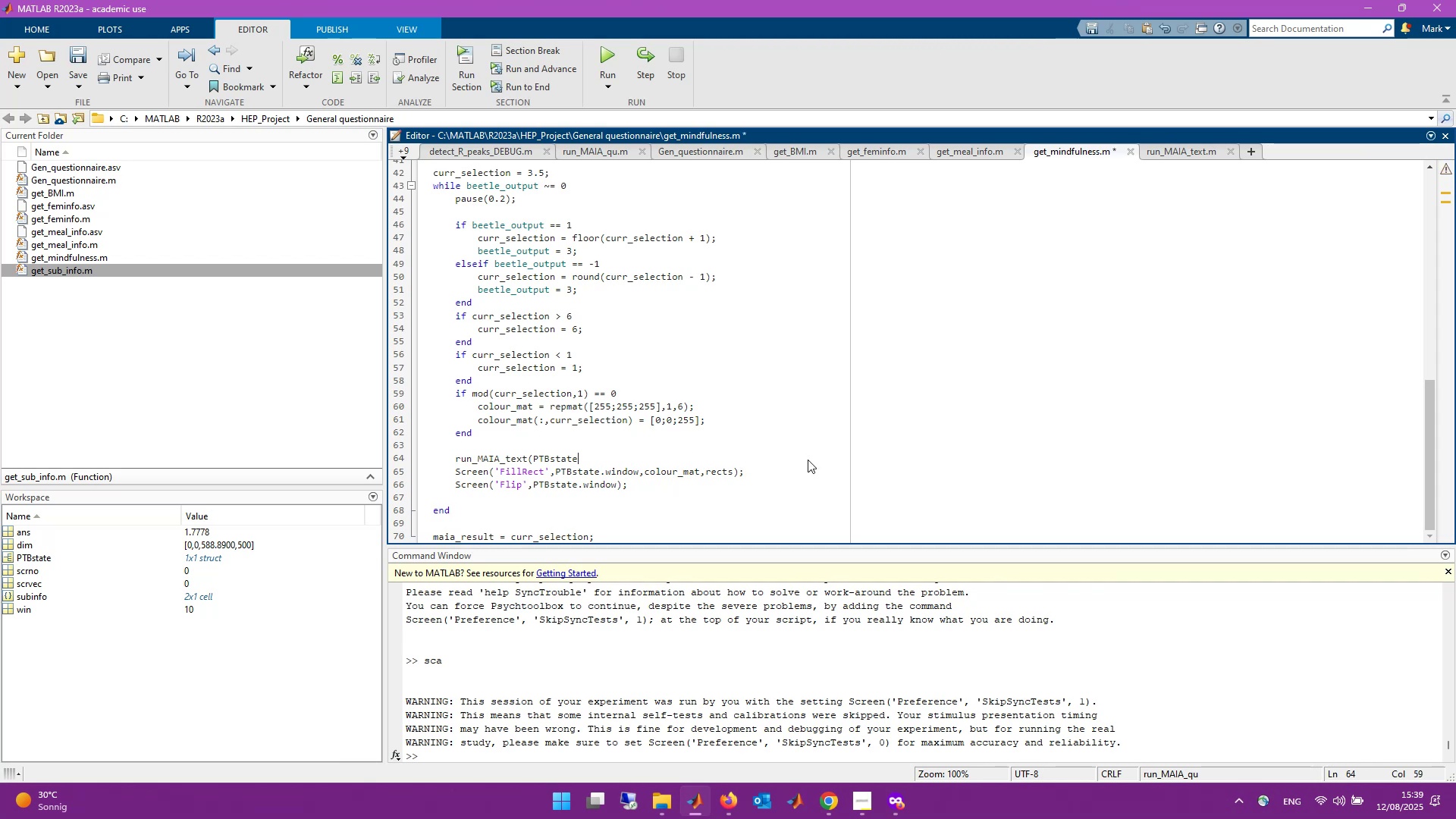 
key(Control+Backspace)
 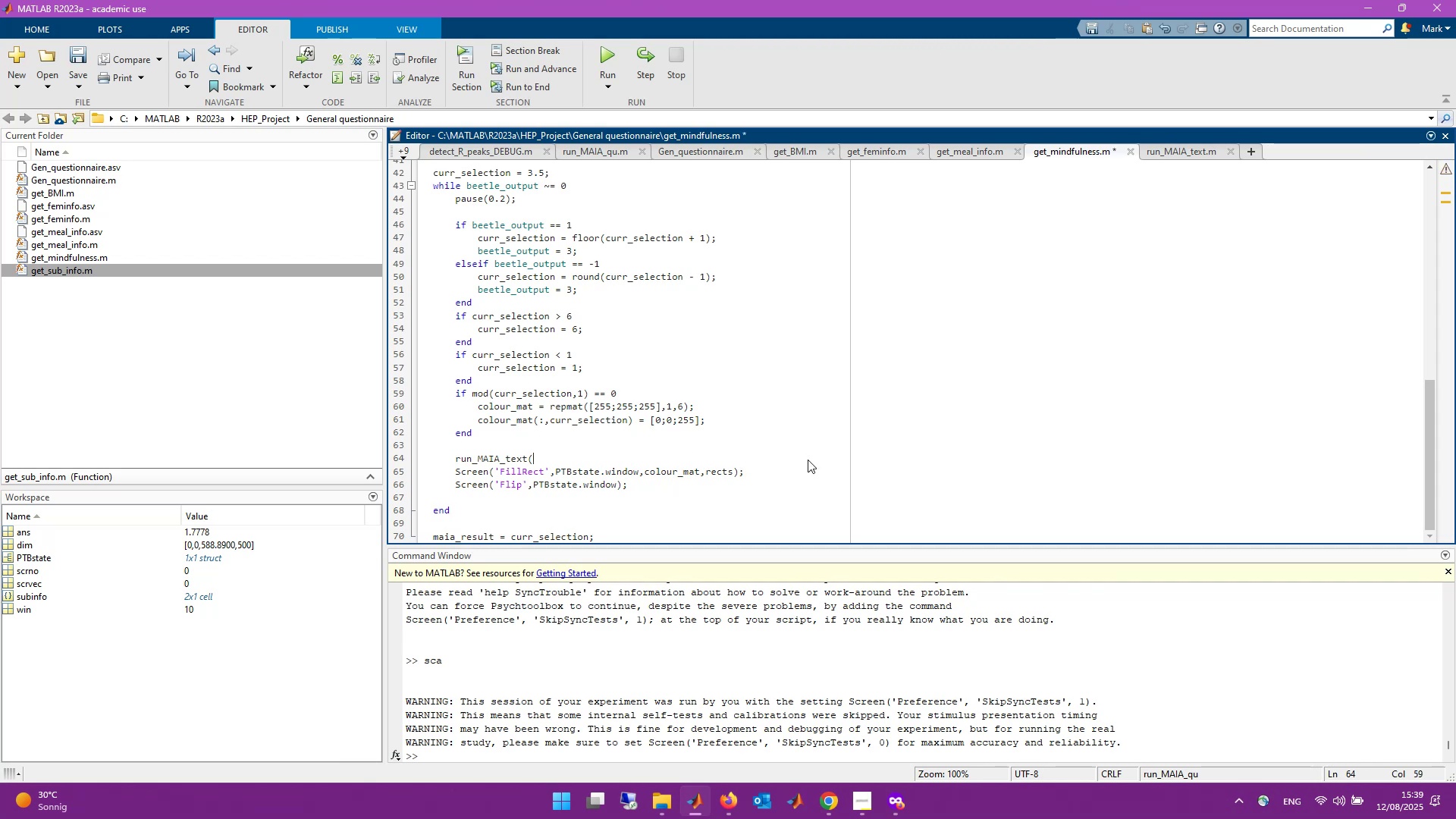 
key(Control+Backspace)
 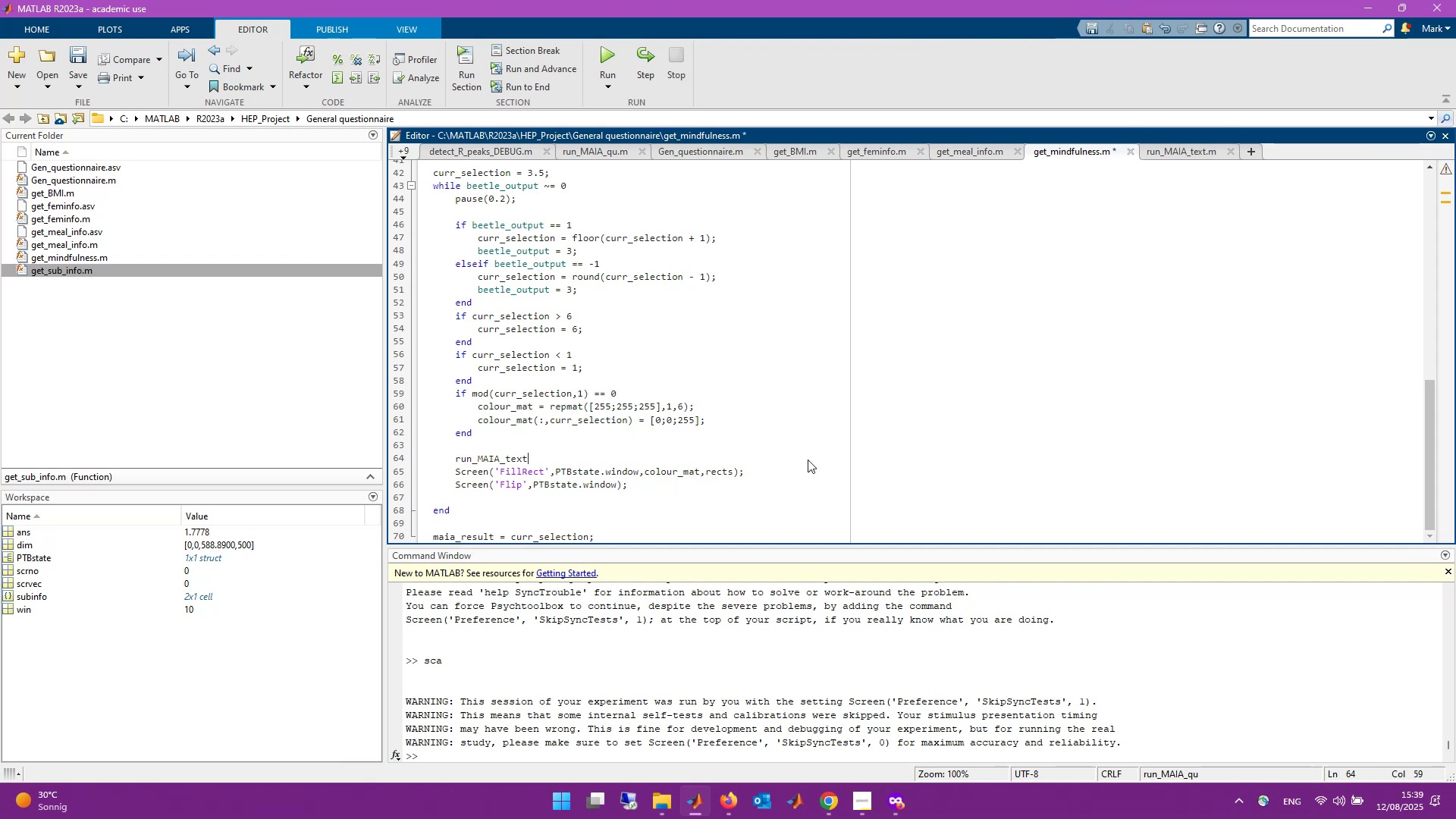 
key(Control+Backspace)
 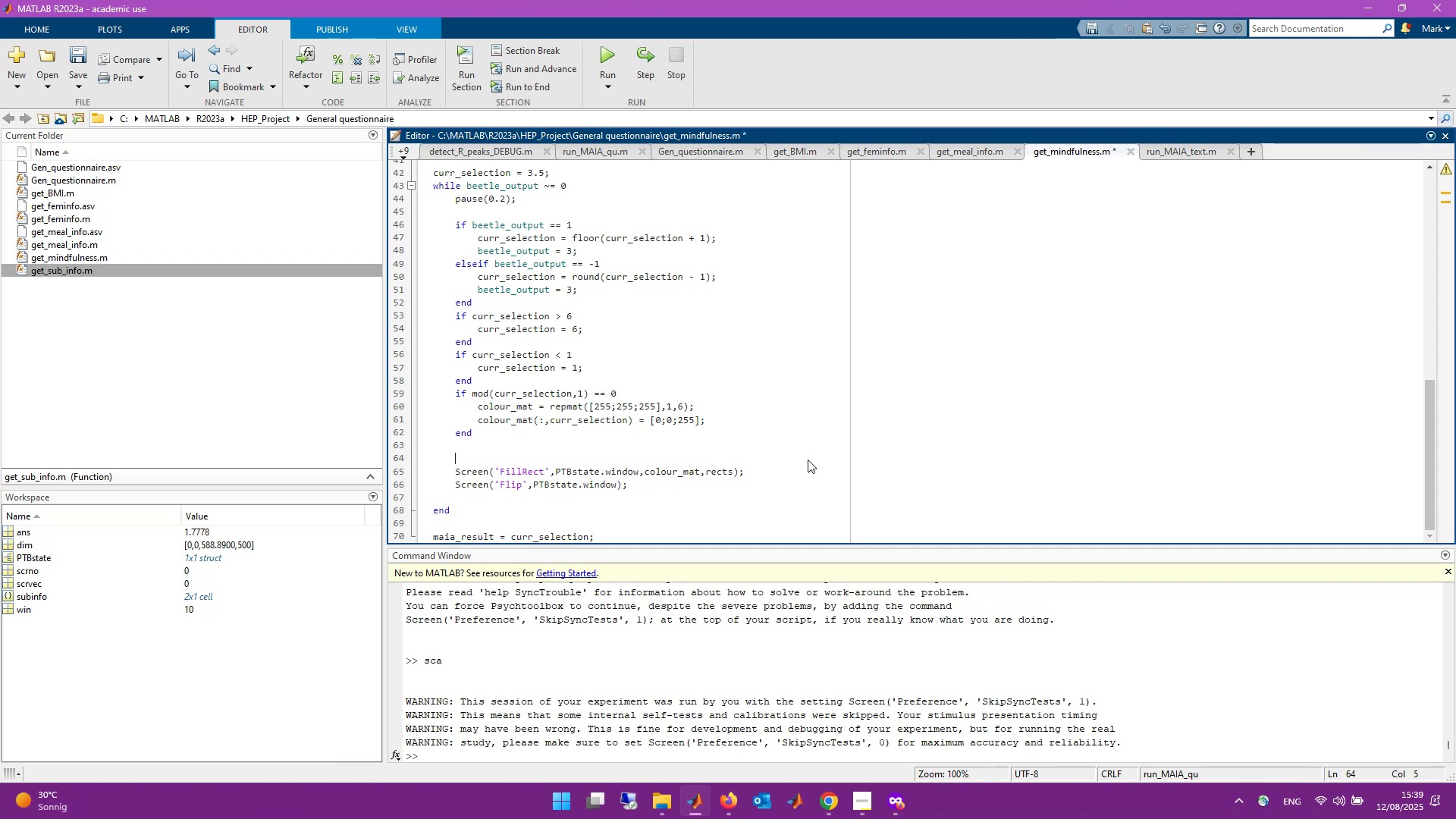 
key(Control+V)
 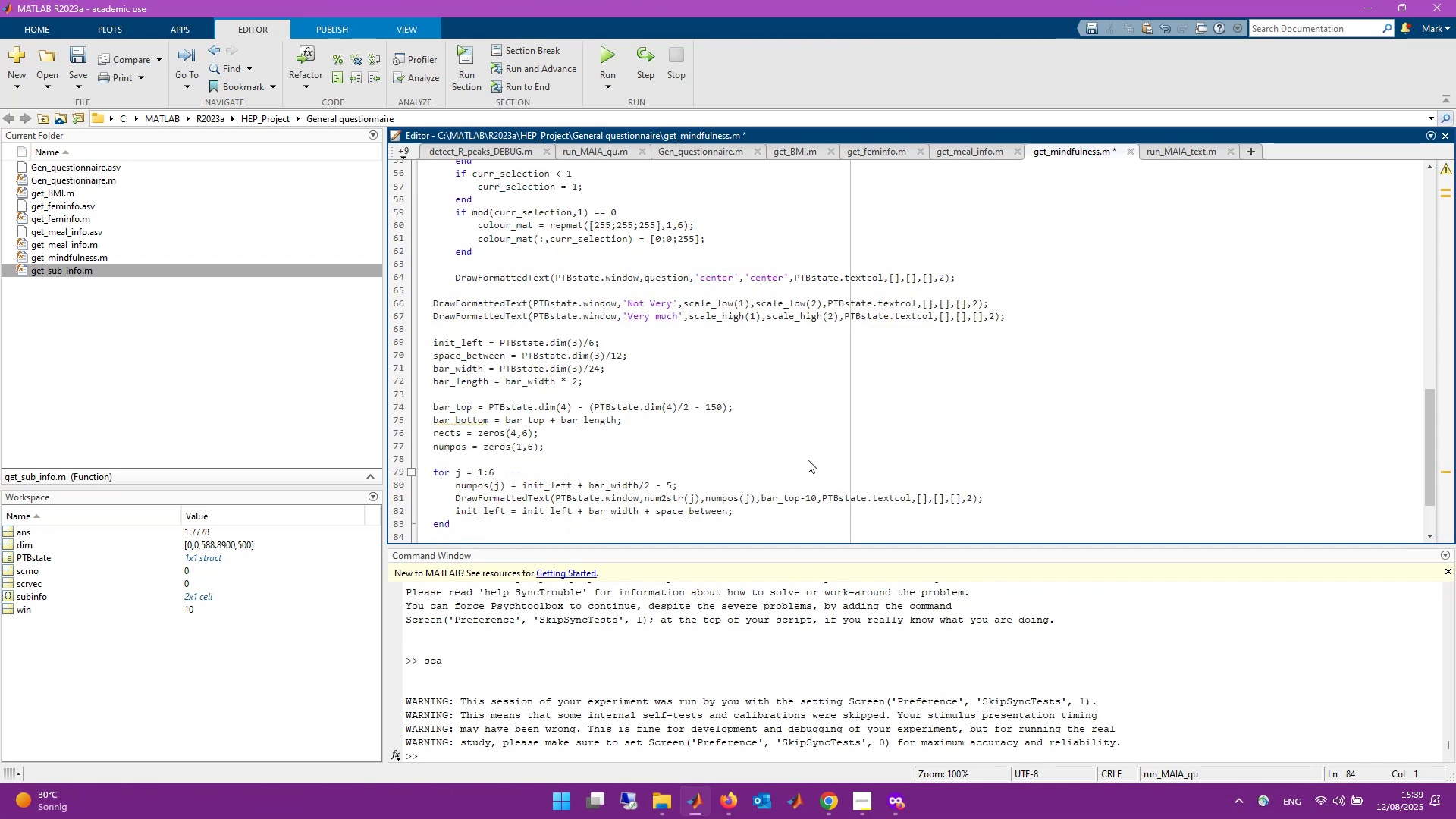 
key(Control+A)
 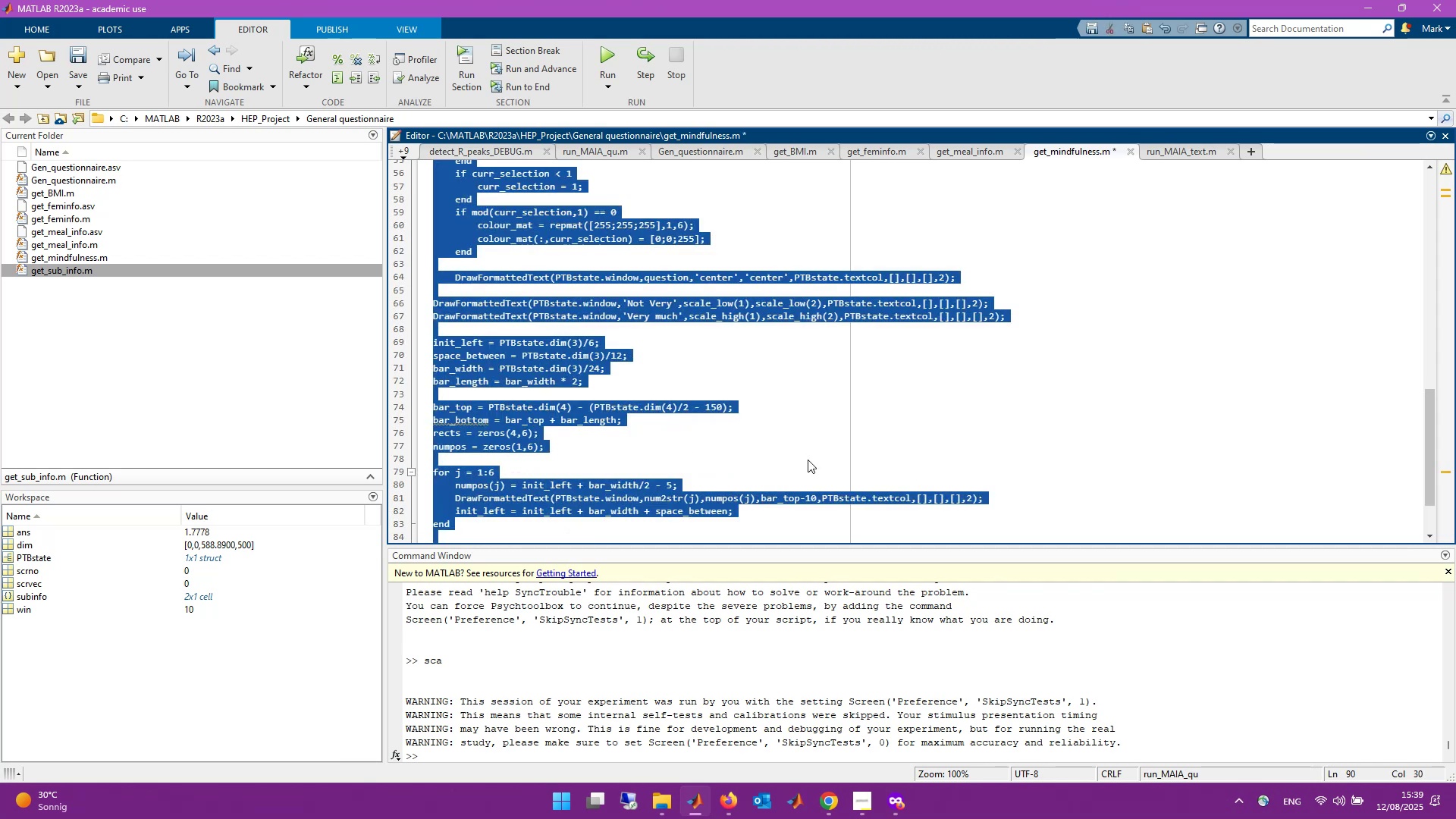 
key(Control+I)
 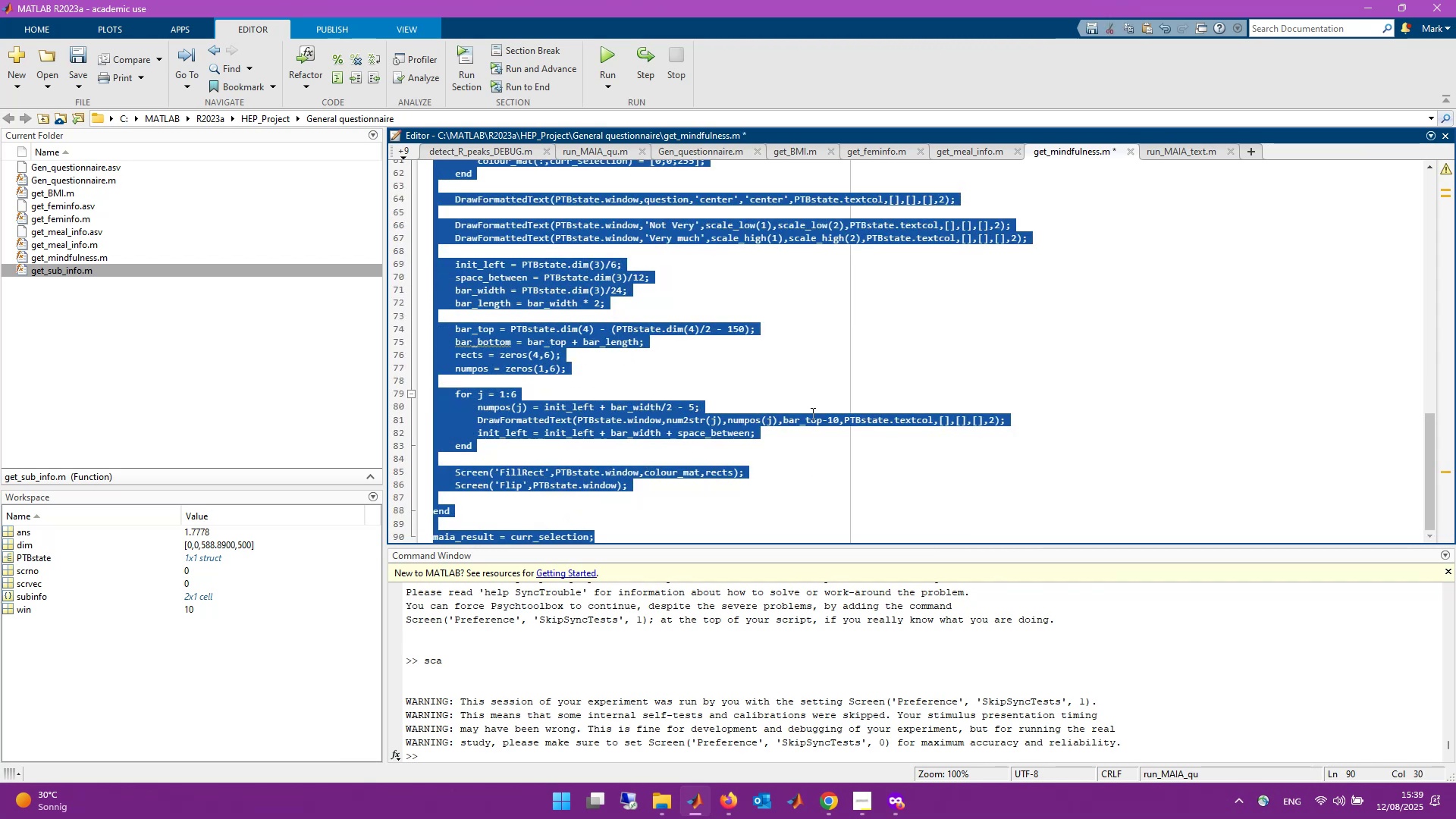 
left_click([868, 321])
 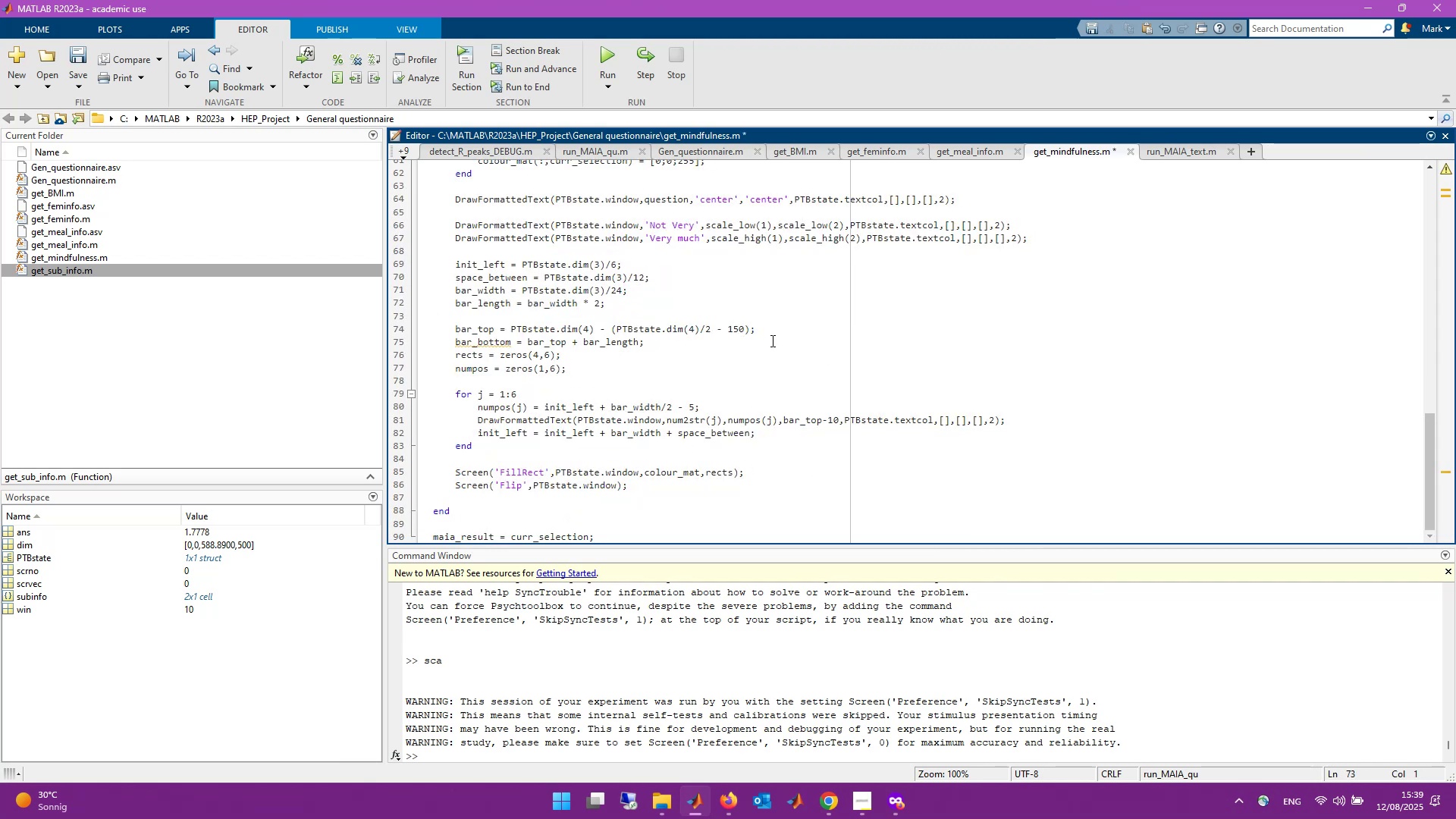 
scroll: coordinate [709, 378], scroll_direction: up, amount: 14.0
 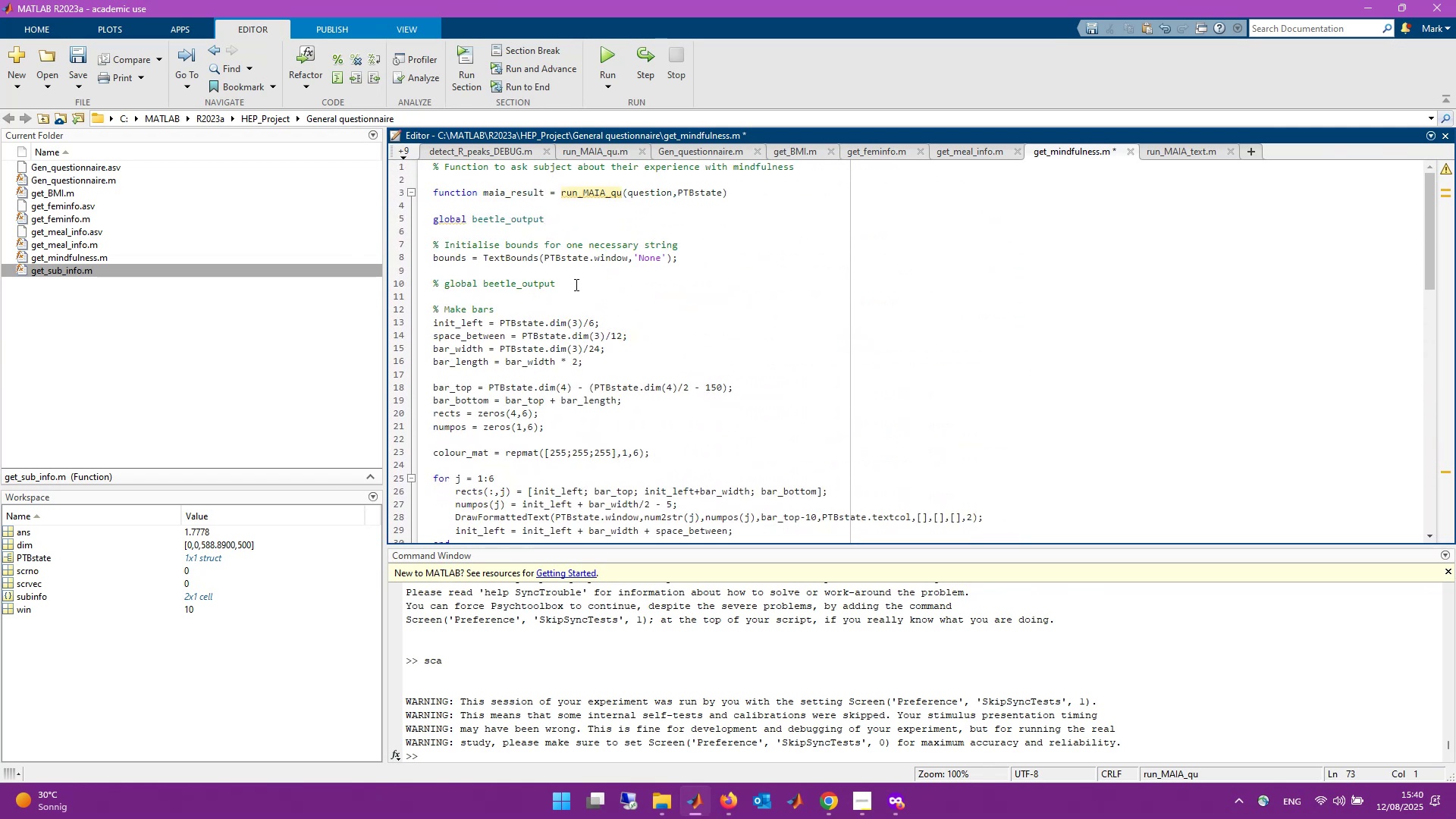 
wait(6.2)
 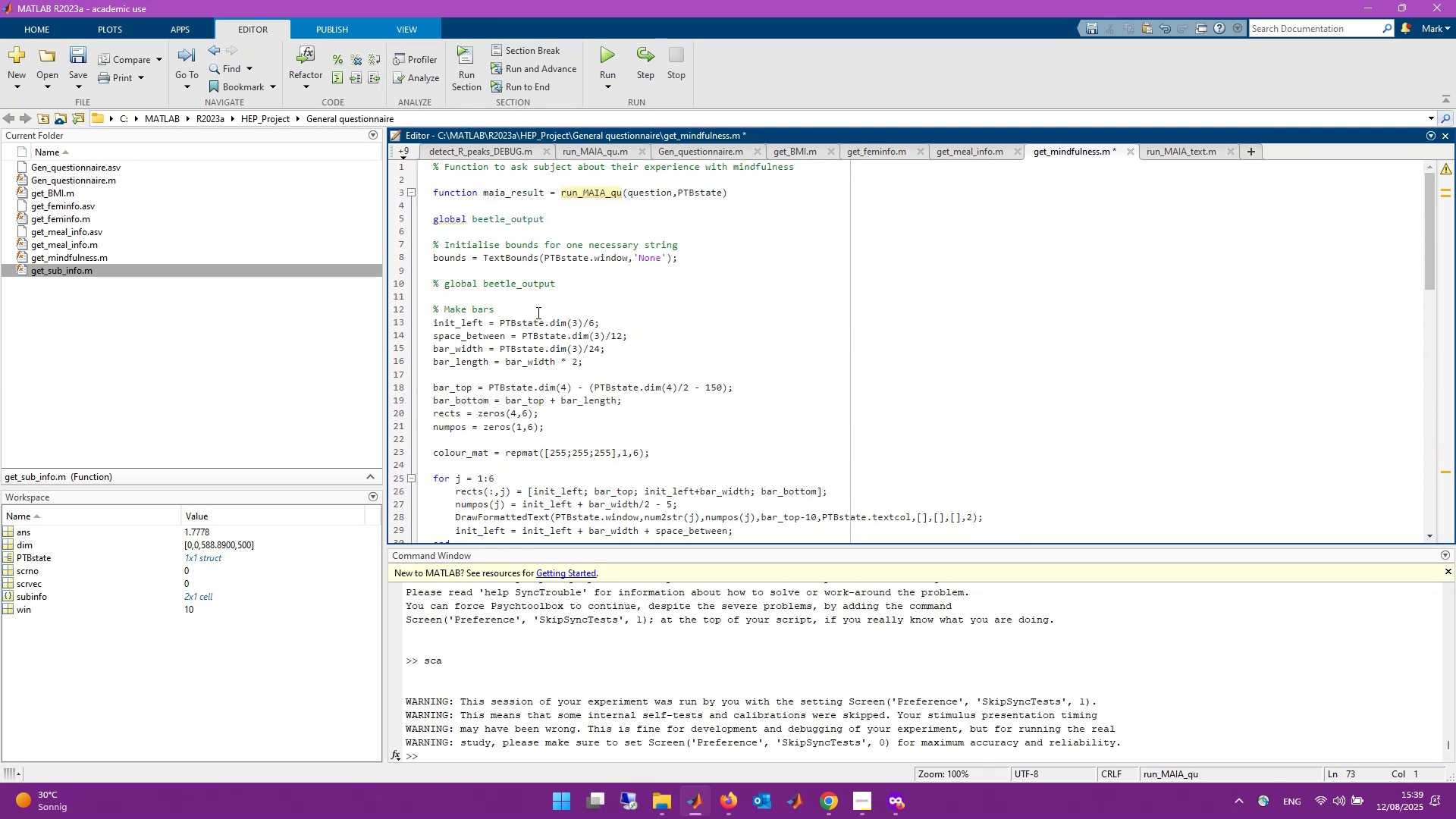 
scroll: coordinate [684, 427], scroll_direction: down, amount: 7.0
 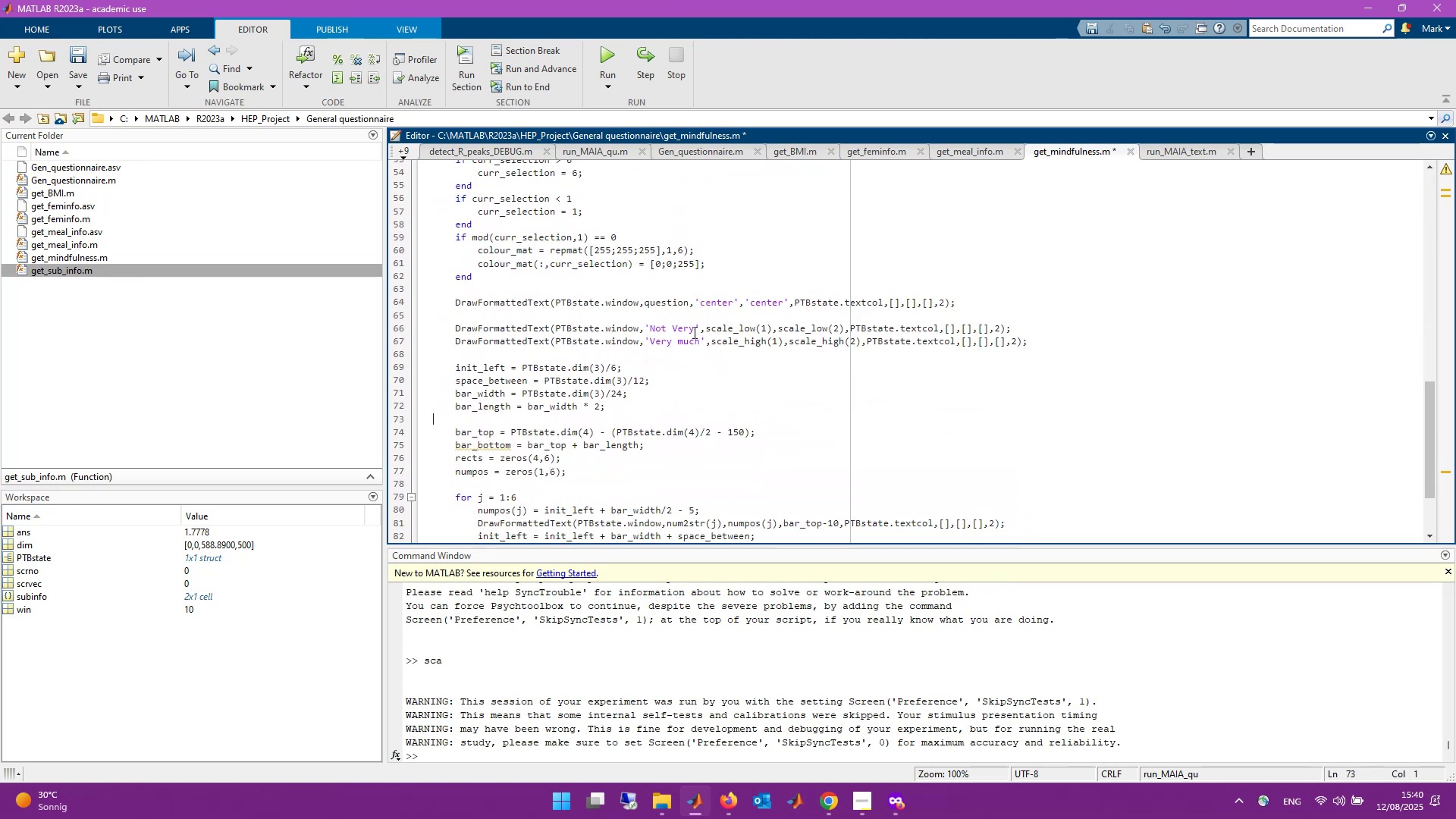 
left_click_drag(start_coordinate=[693, 331], to_coordinate=[659, 331])
 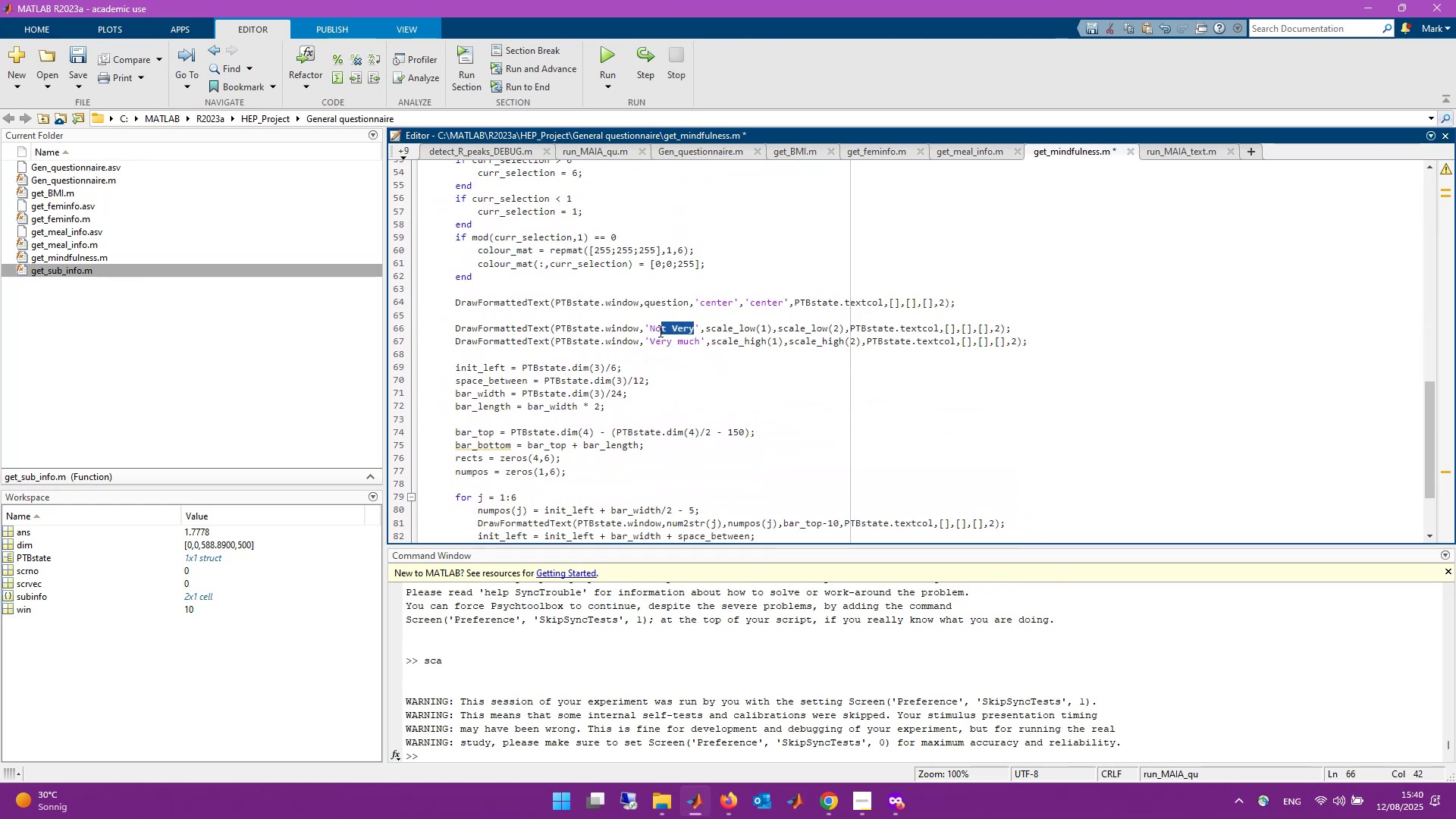 
key(Backspace)
type(ne)
 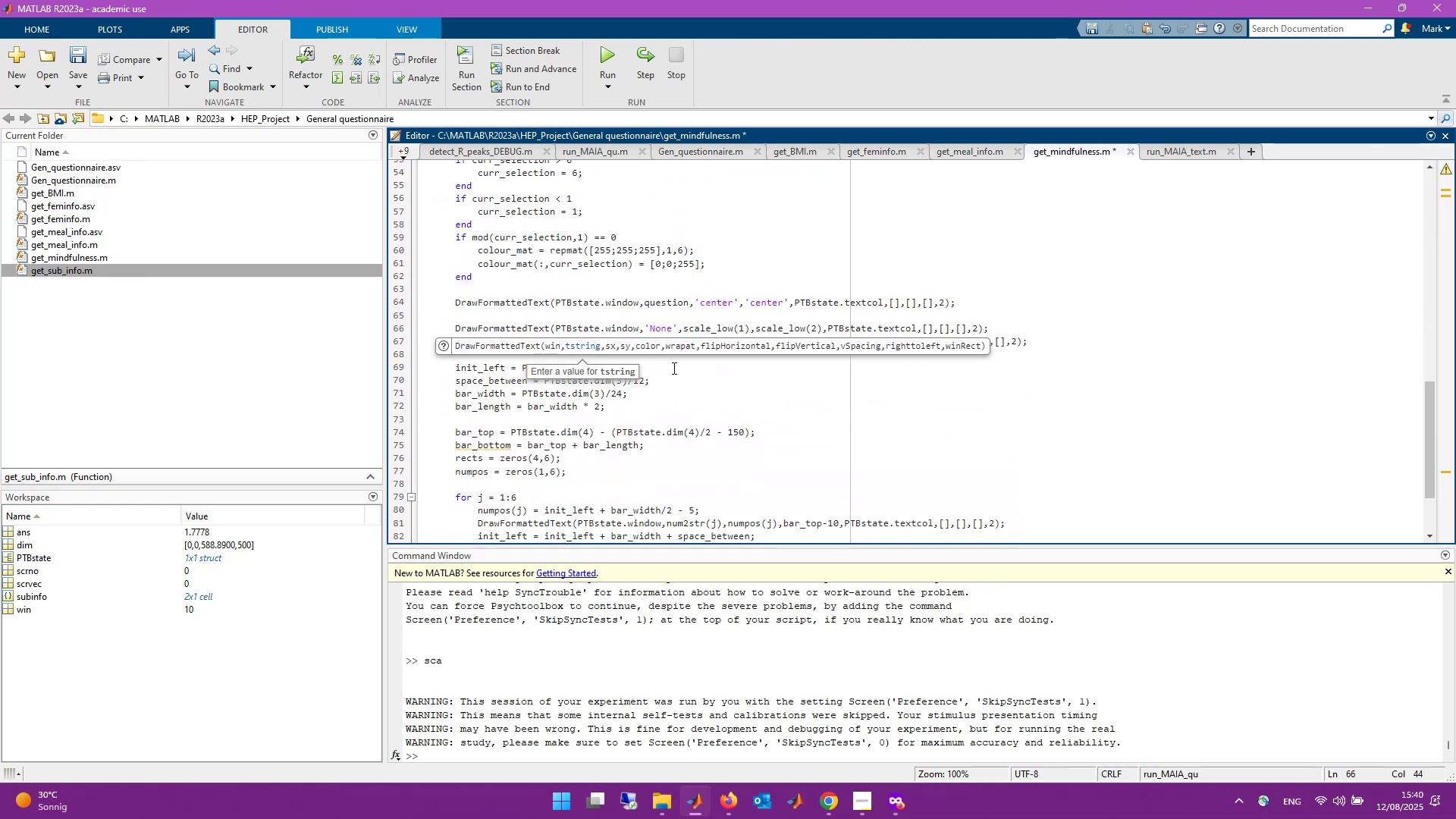 
left_click([677, 372])
 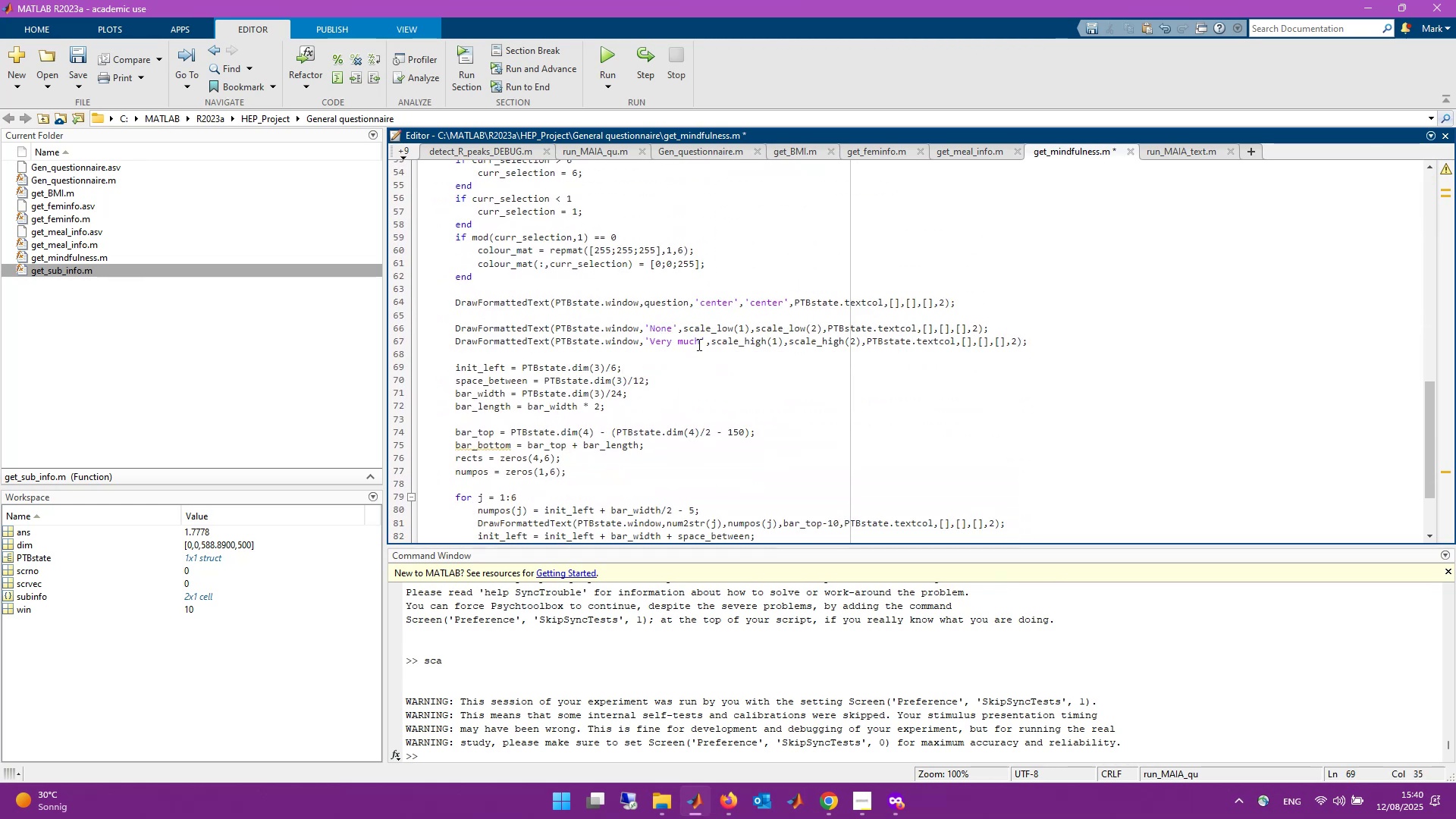 
left_click_drag(start_coordinate=[698, 343], to_coordinate=[649, 344])
 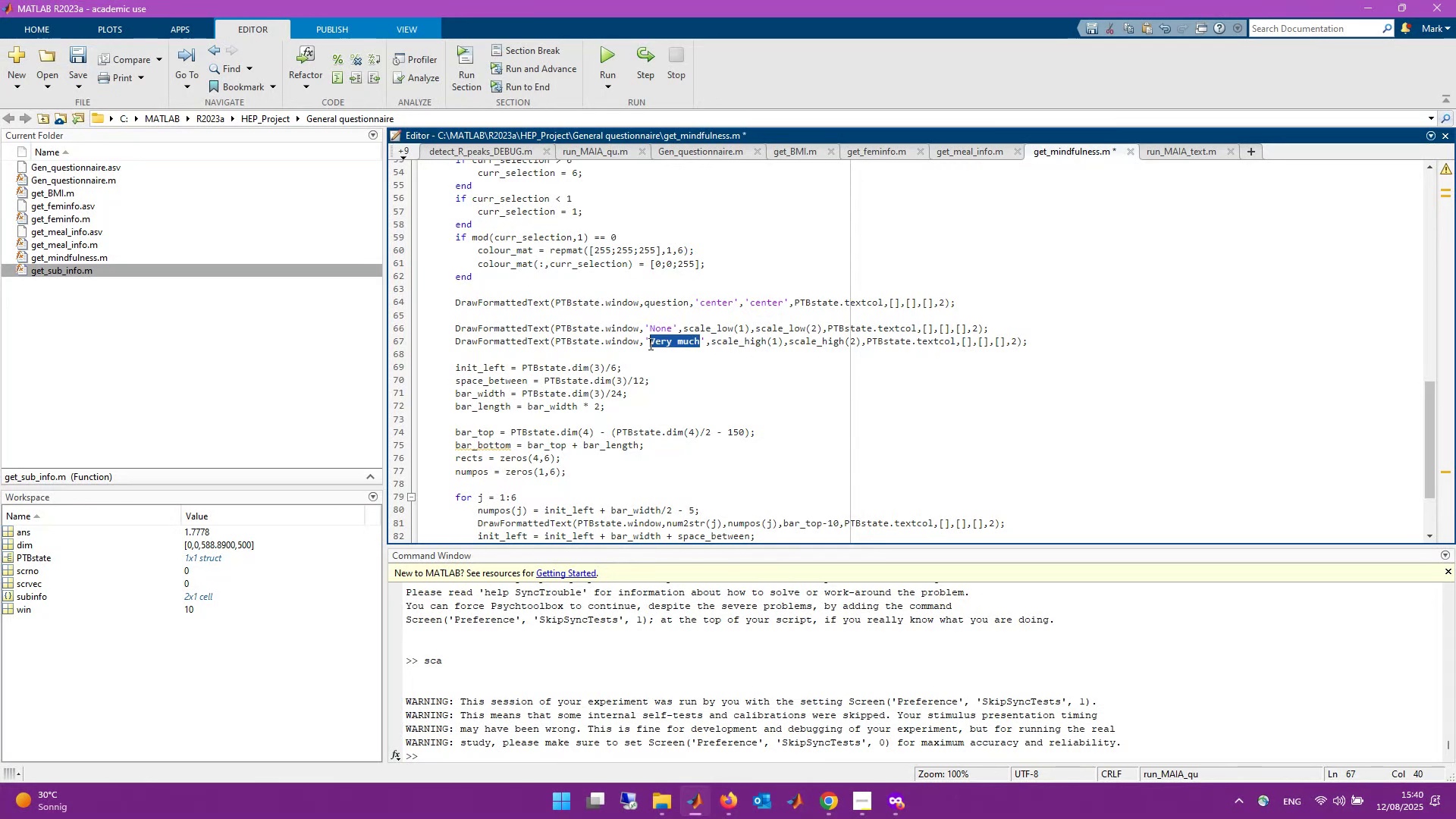 
type(A lot)
 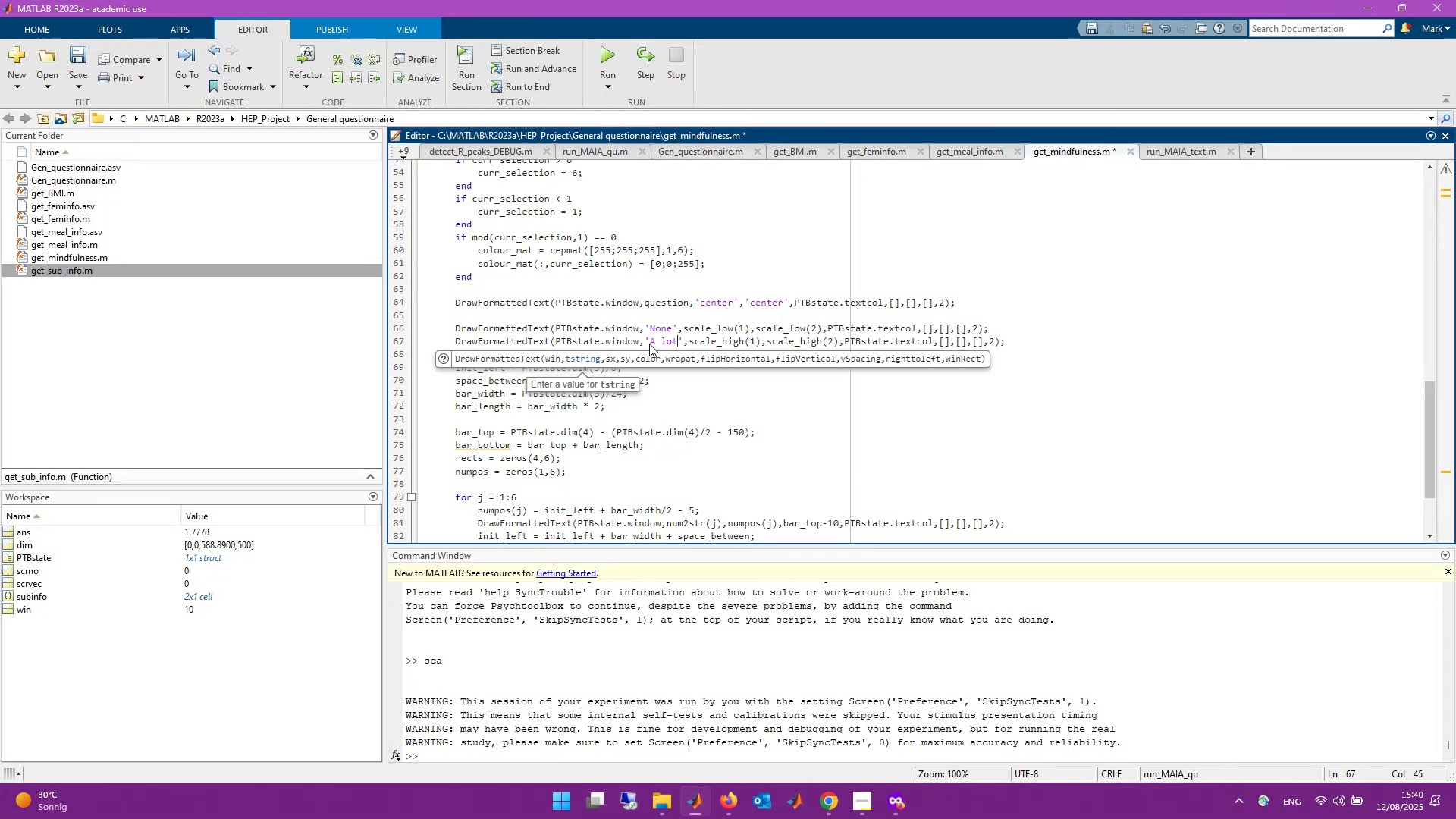 
key(Control+S)
 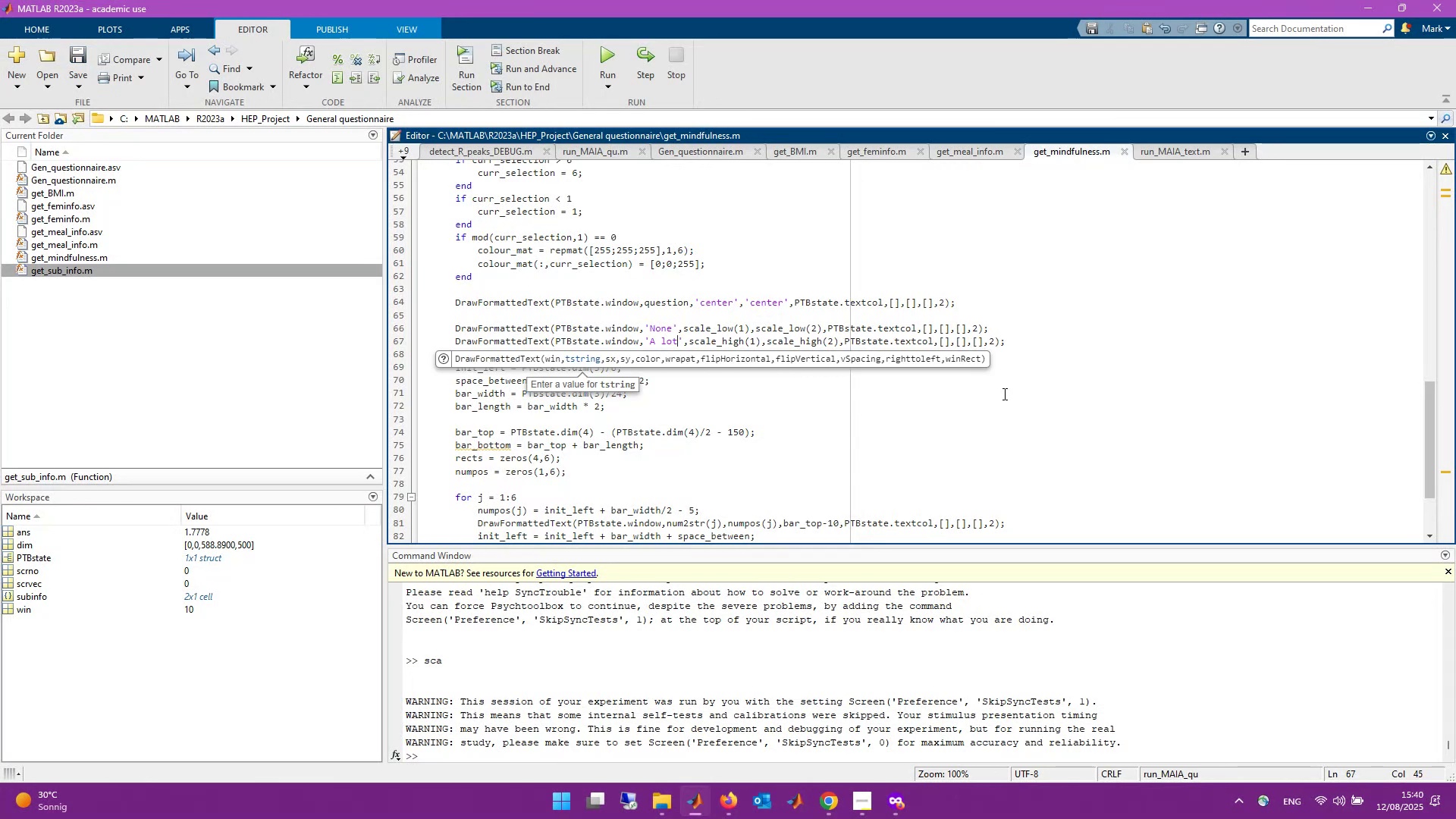 
left_click([1081, 368])
 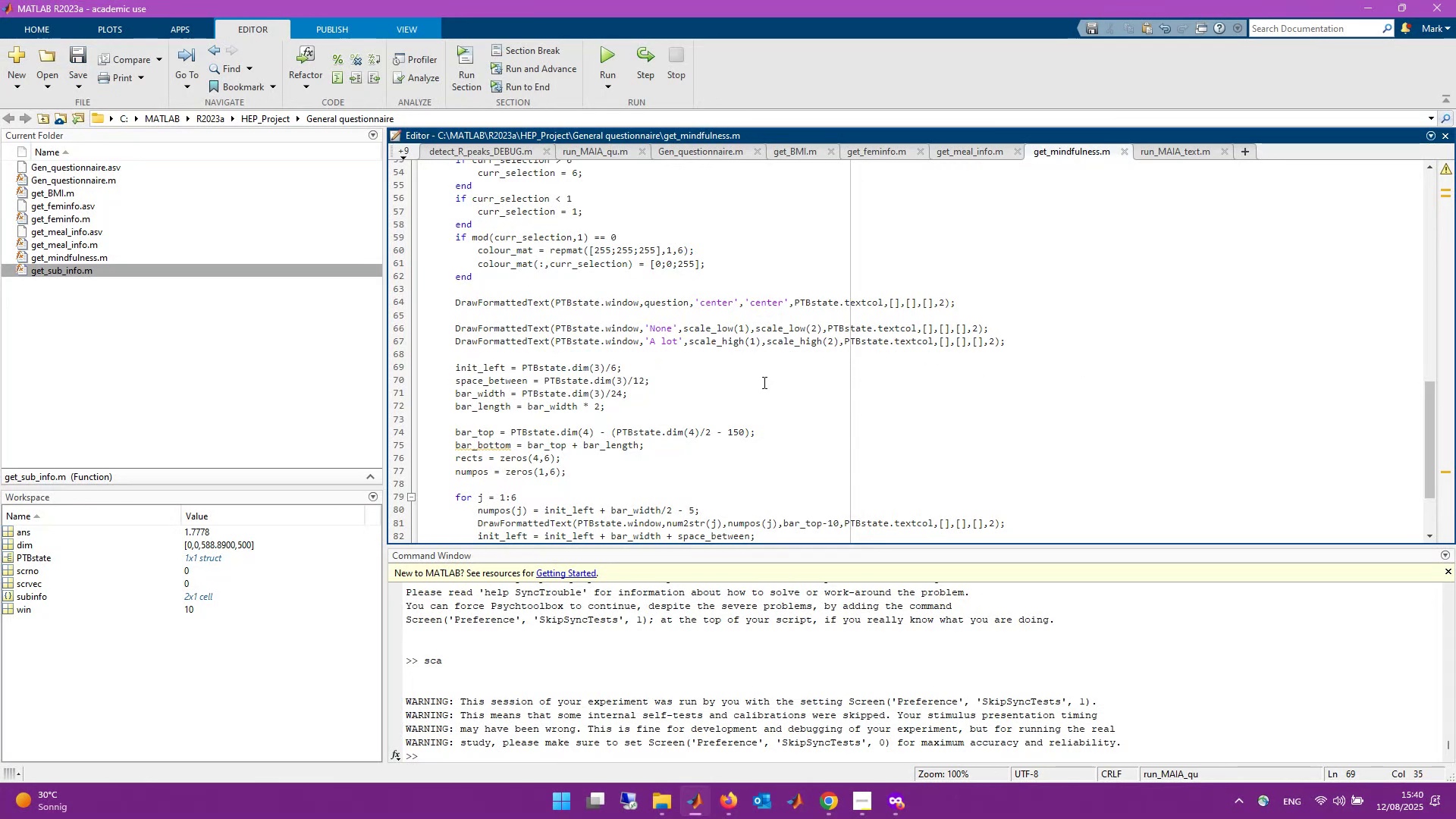 
scroll: coordinate [764, 384], scroll_direction: down, amount: 2.0
 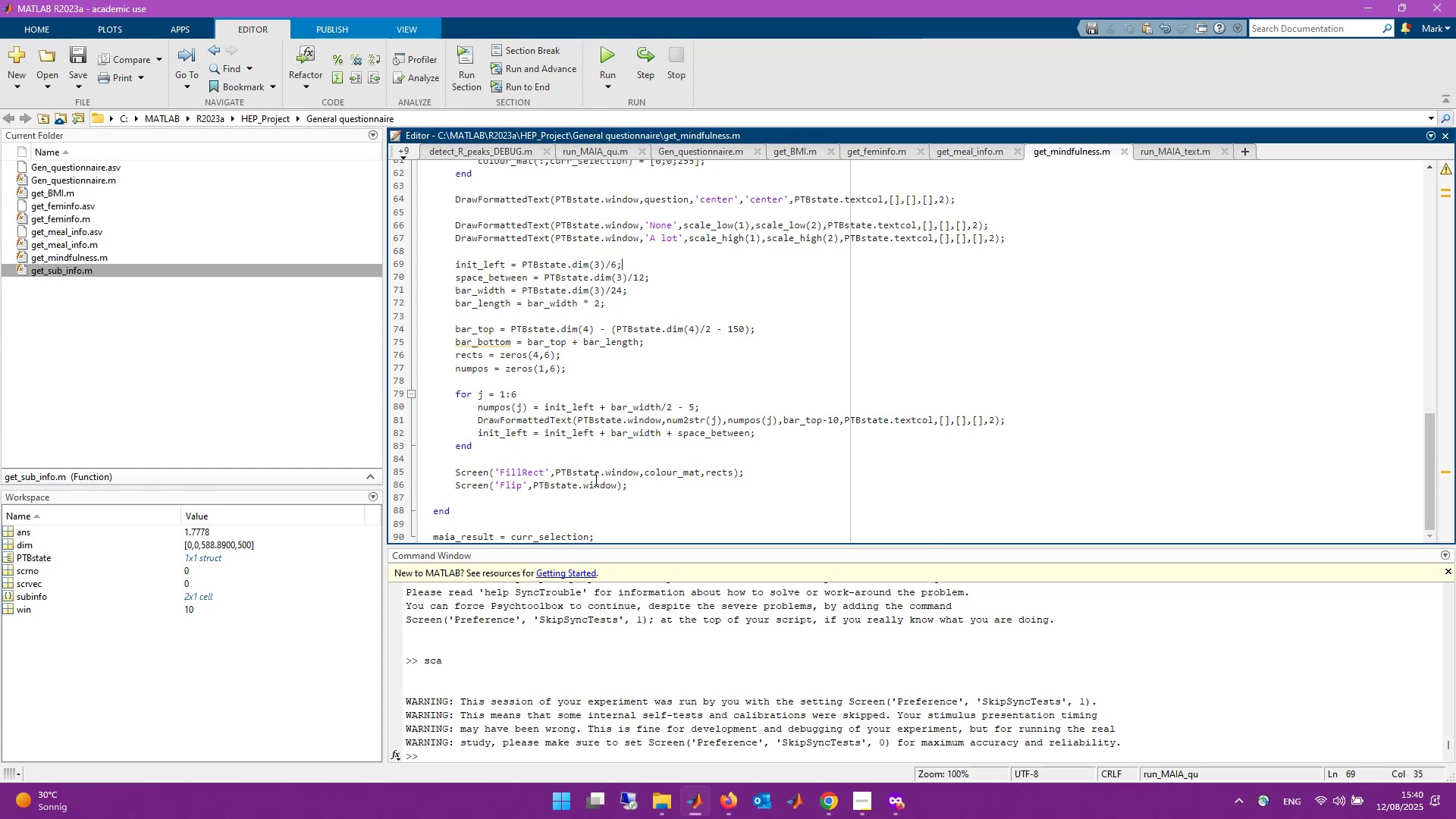 
wait(6.25)
 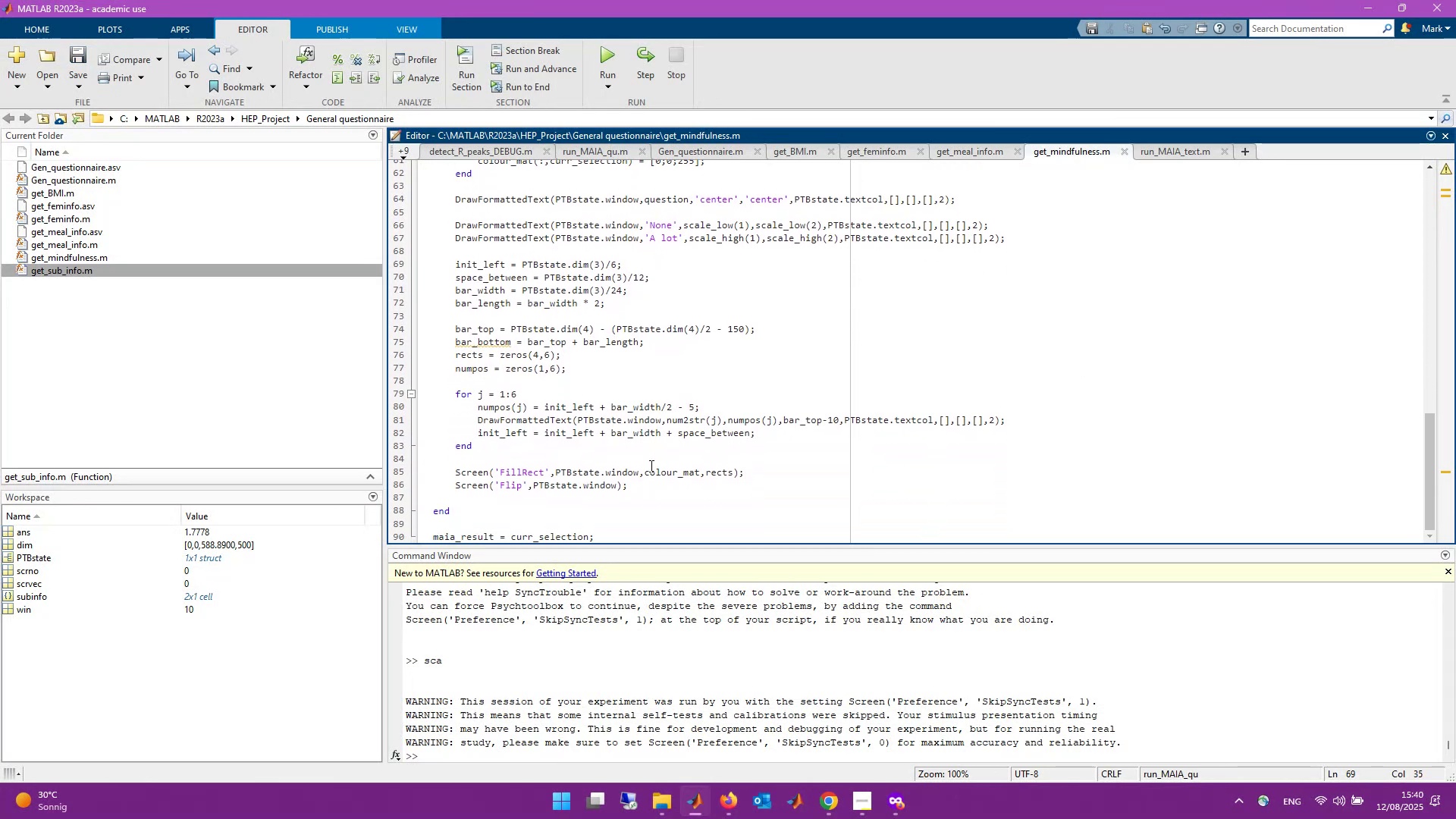 
scroll: coordinate [635, 466], scroll_direction: up, amount: 5.0
 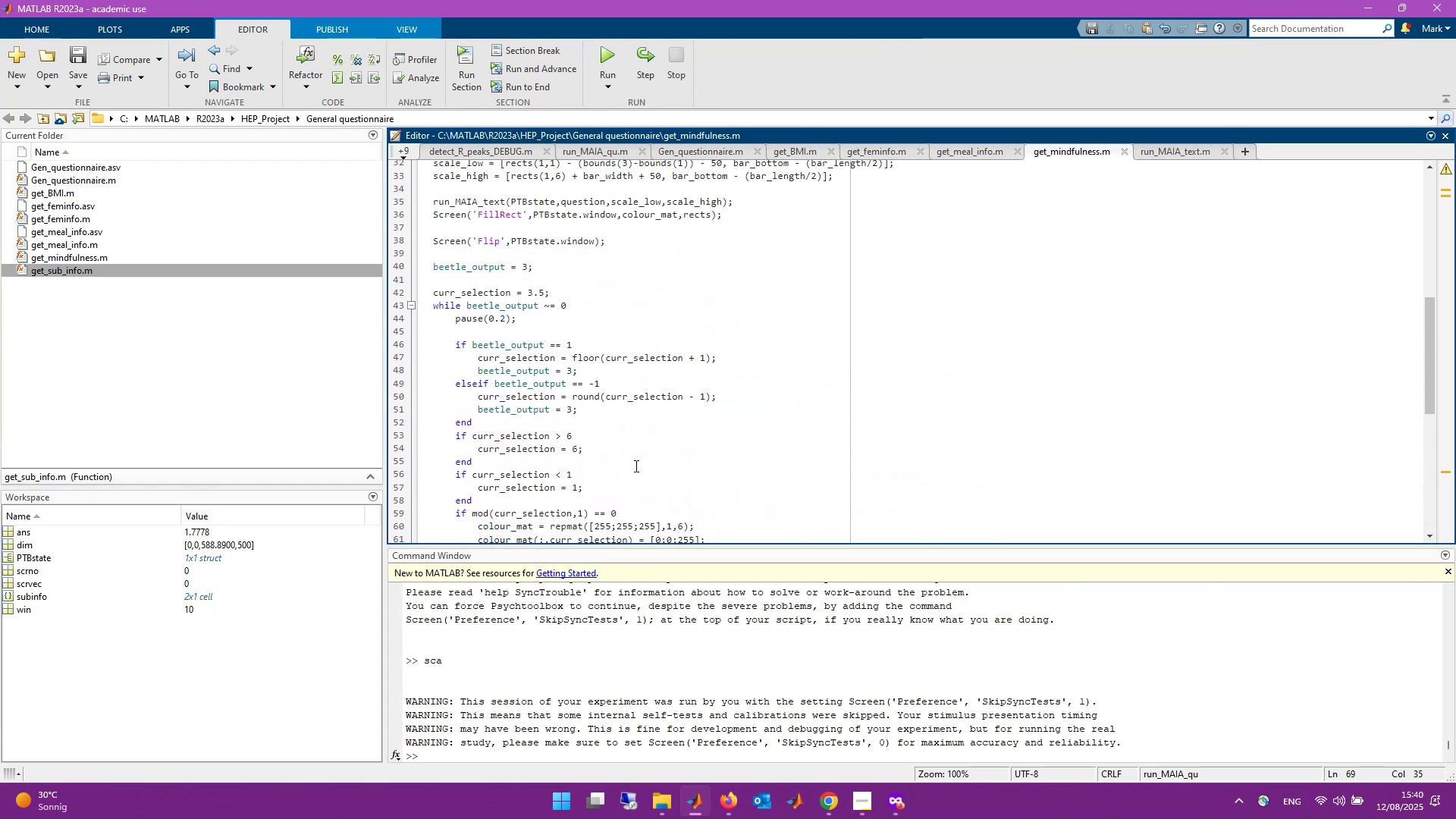 
scroll: coordinate [635, 466], scroll_direction: down, amount: 2.0
 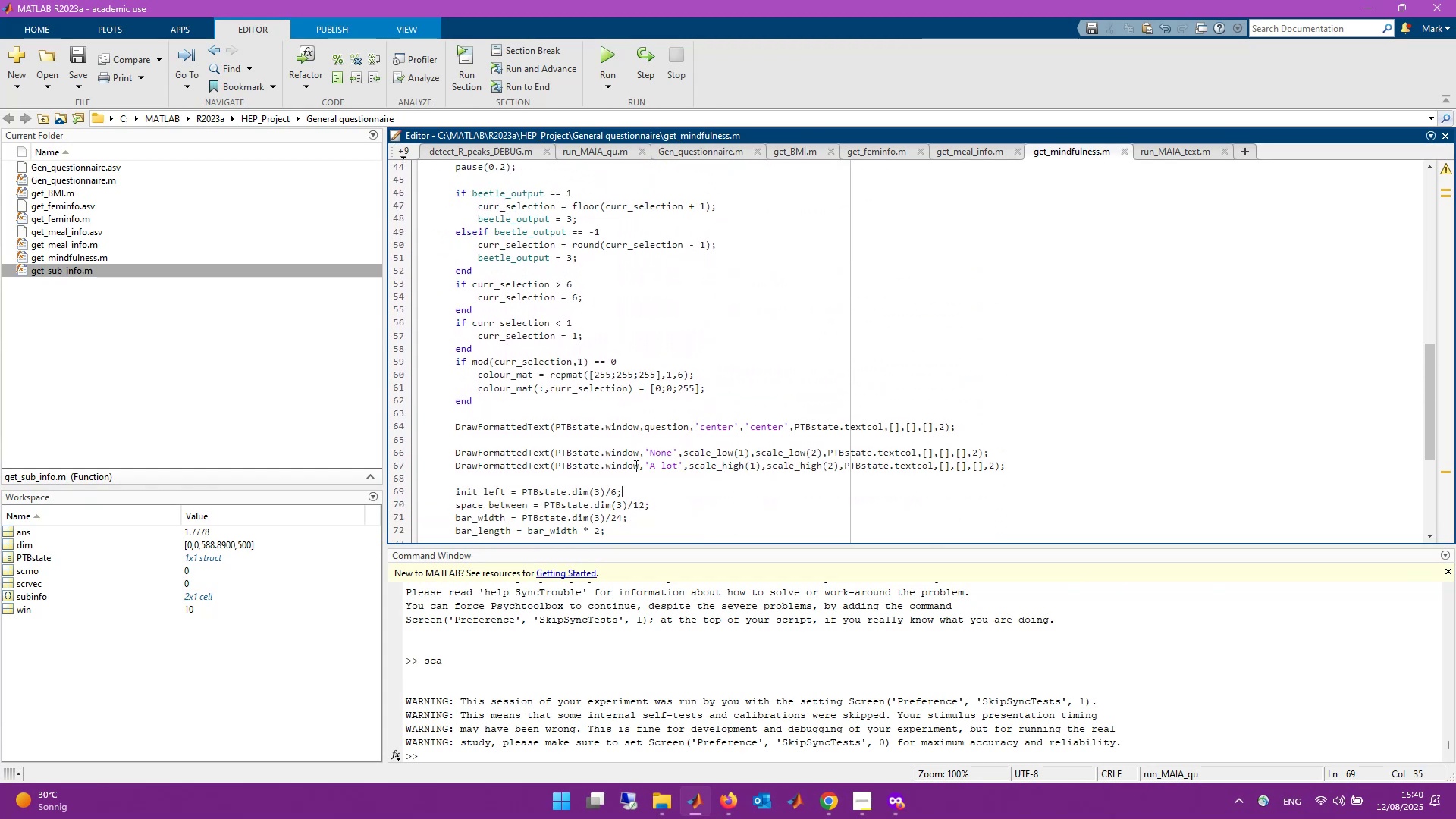 
scroll: coordinate [635, 466], scroll_direction: up, amount: 2.0
 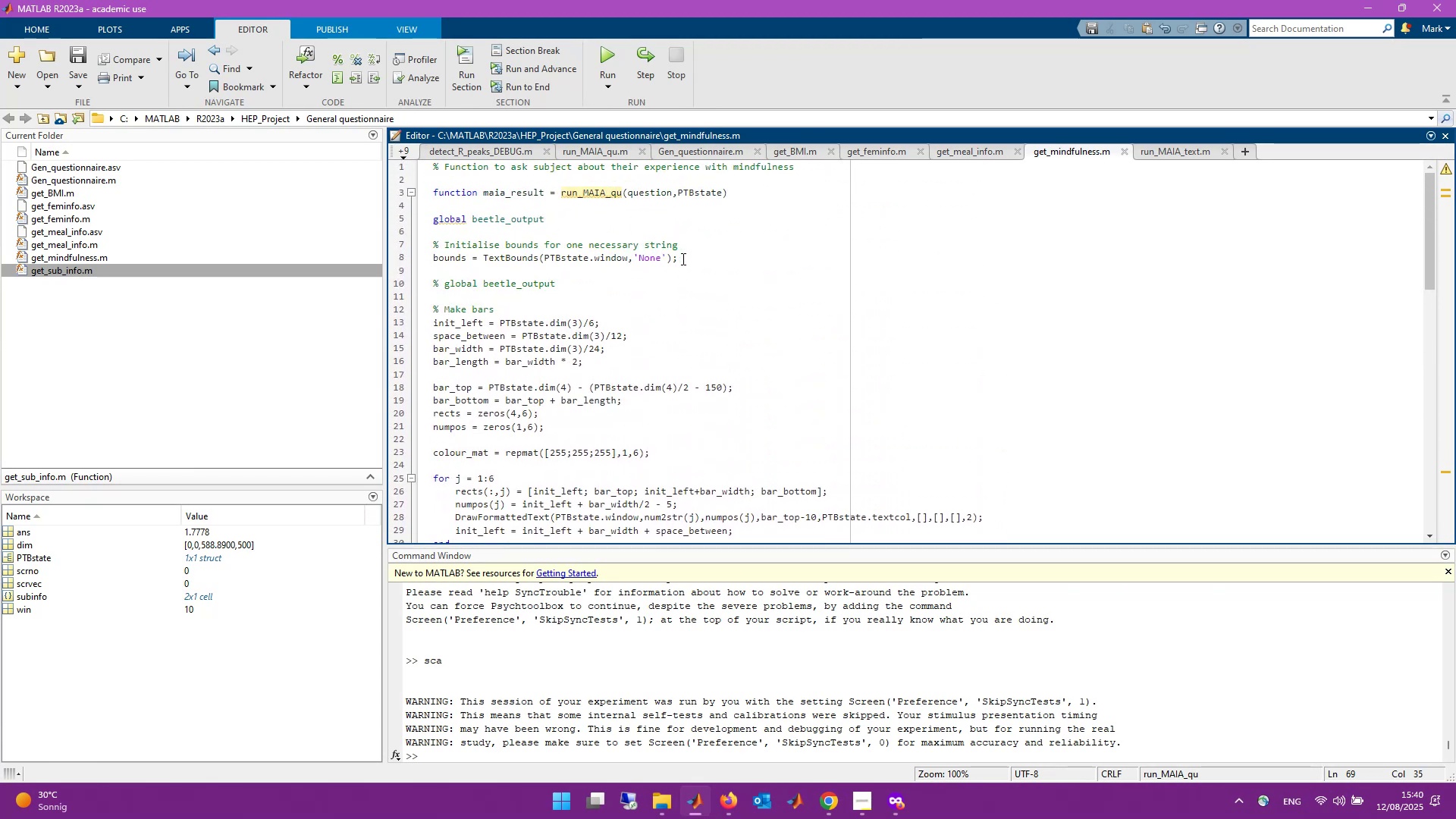 
left_click([690, 259])
 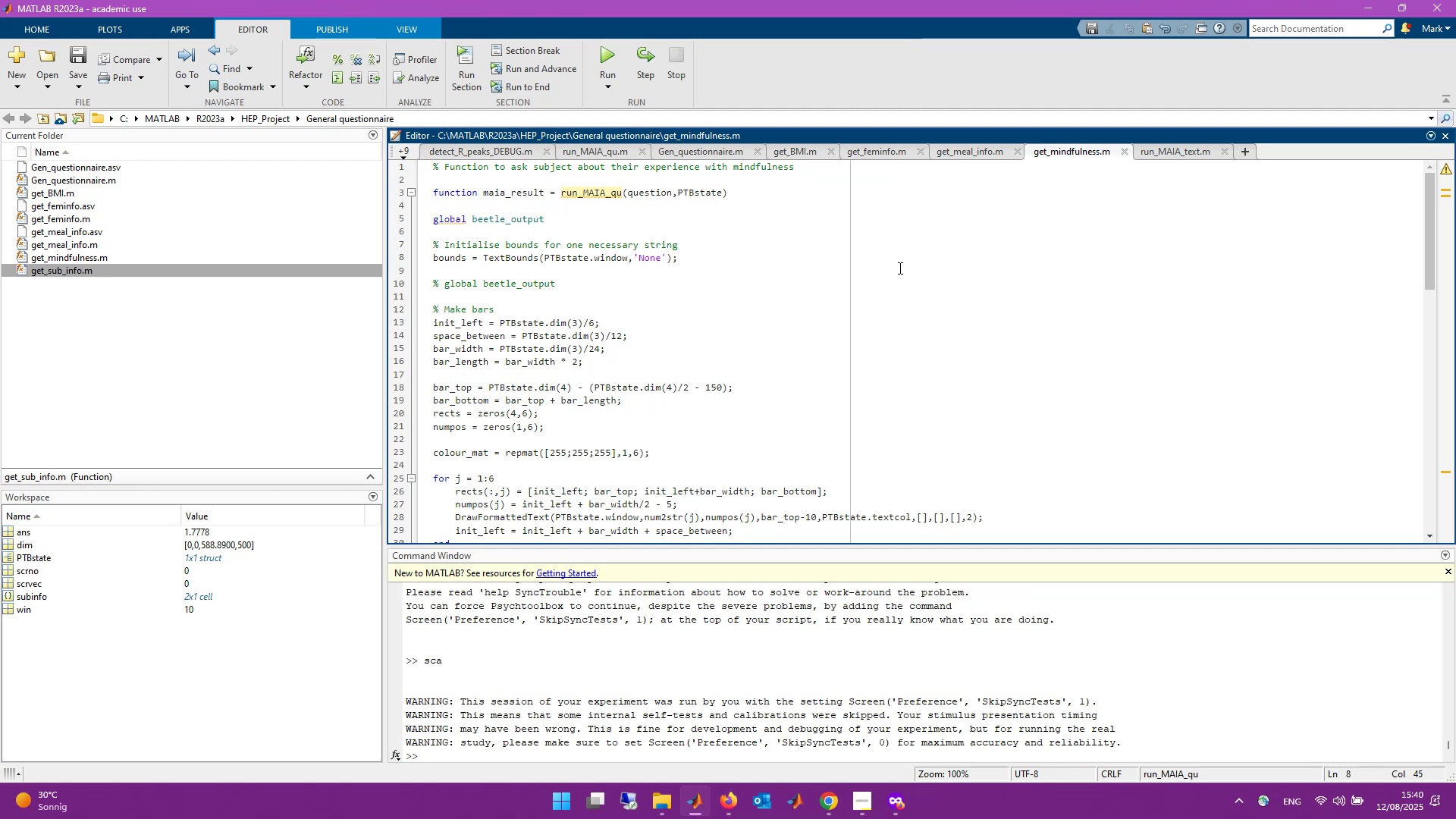 
key(Enter)
 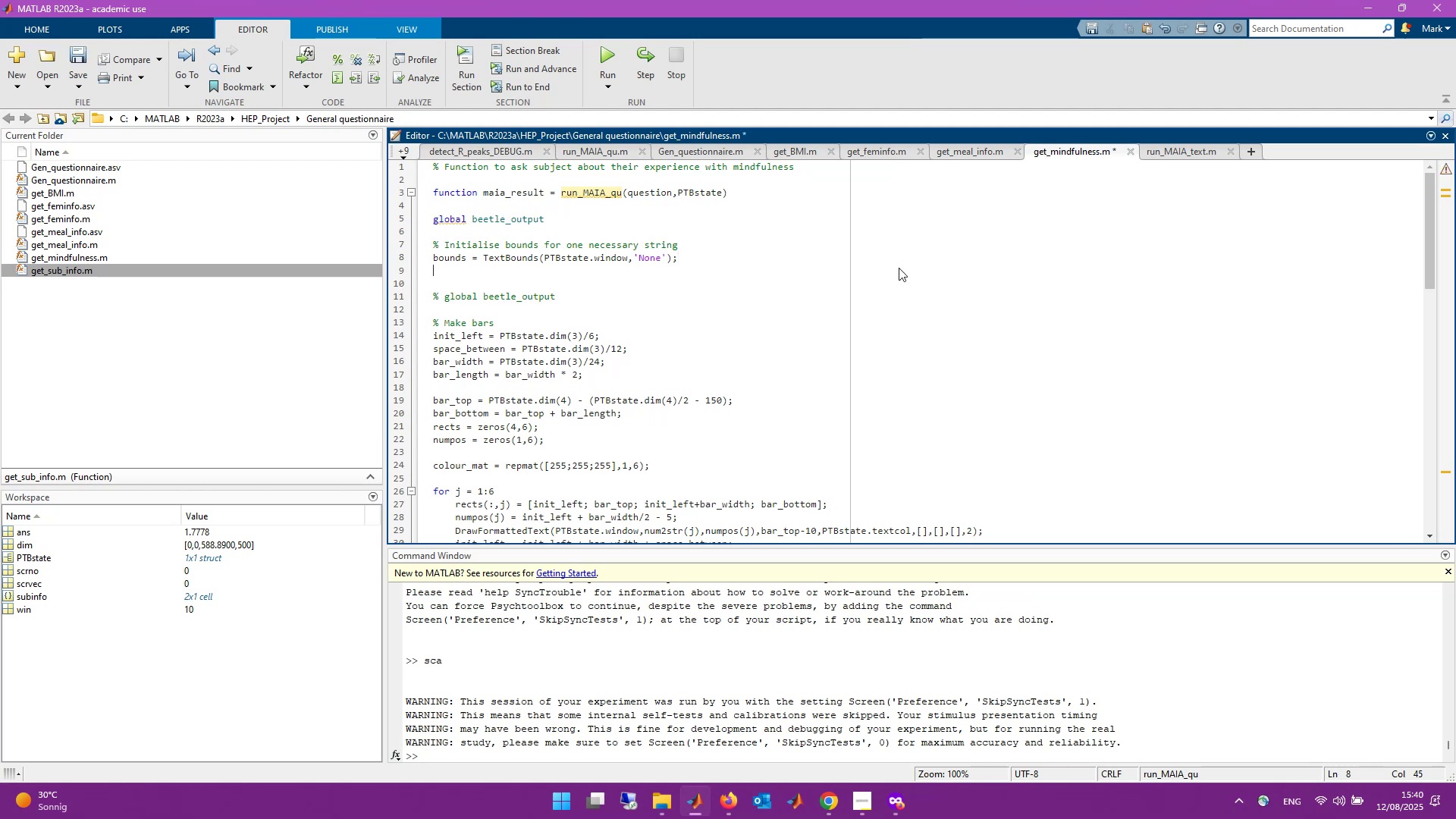 
key(Enter)
 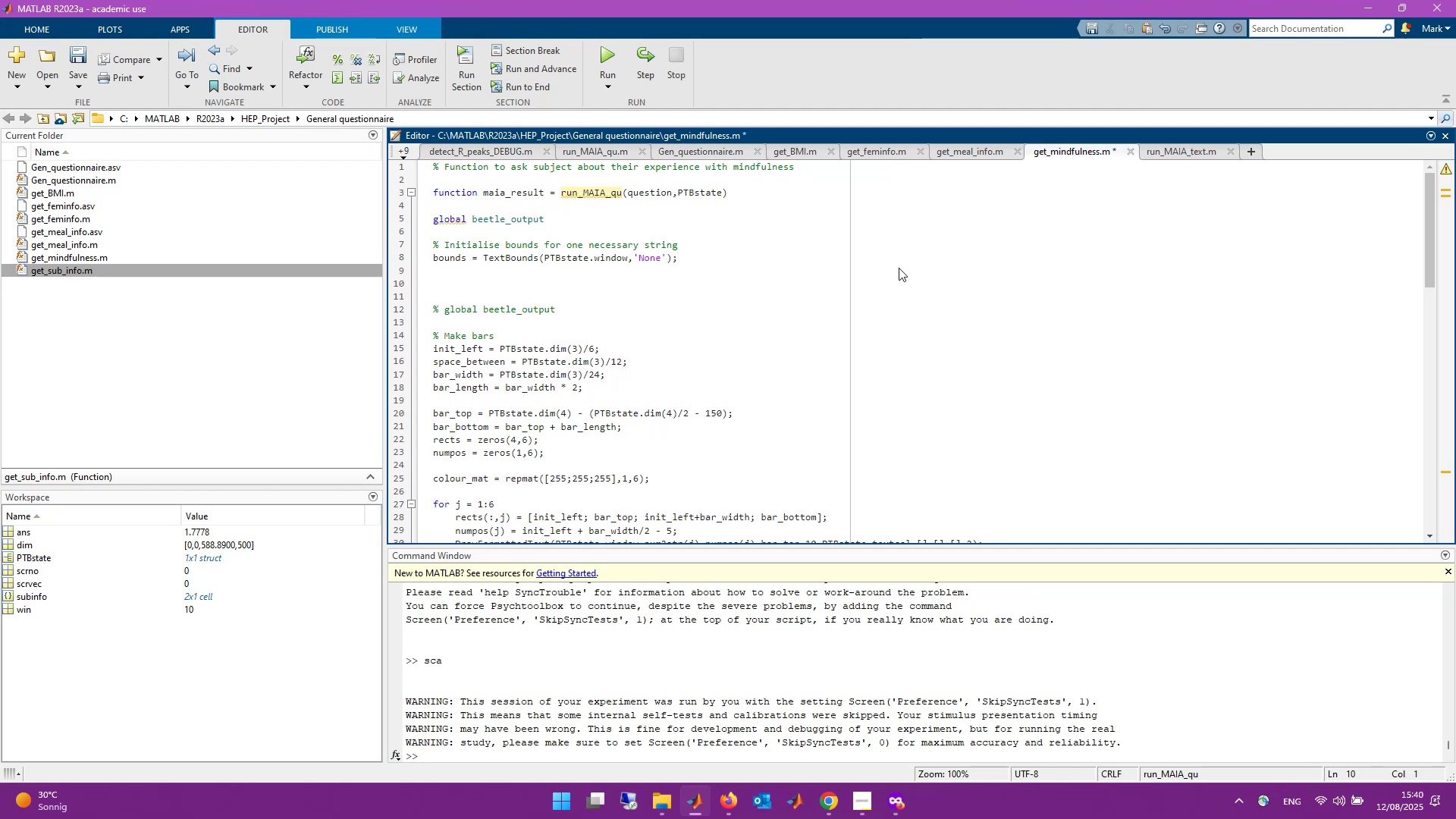 
left_click_drag(start_coordinate=[583, 296], to_coordinate=[477, 300])
 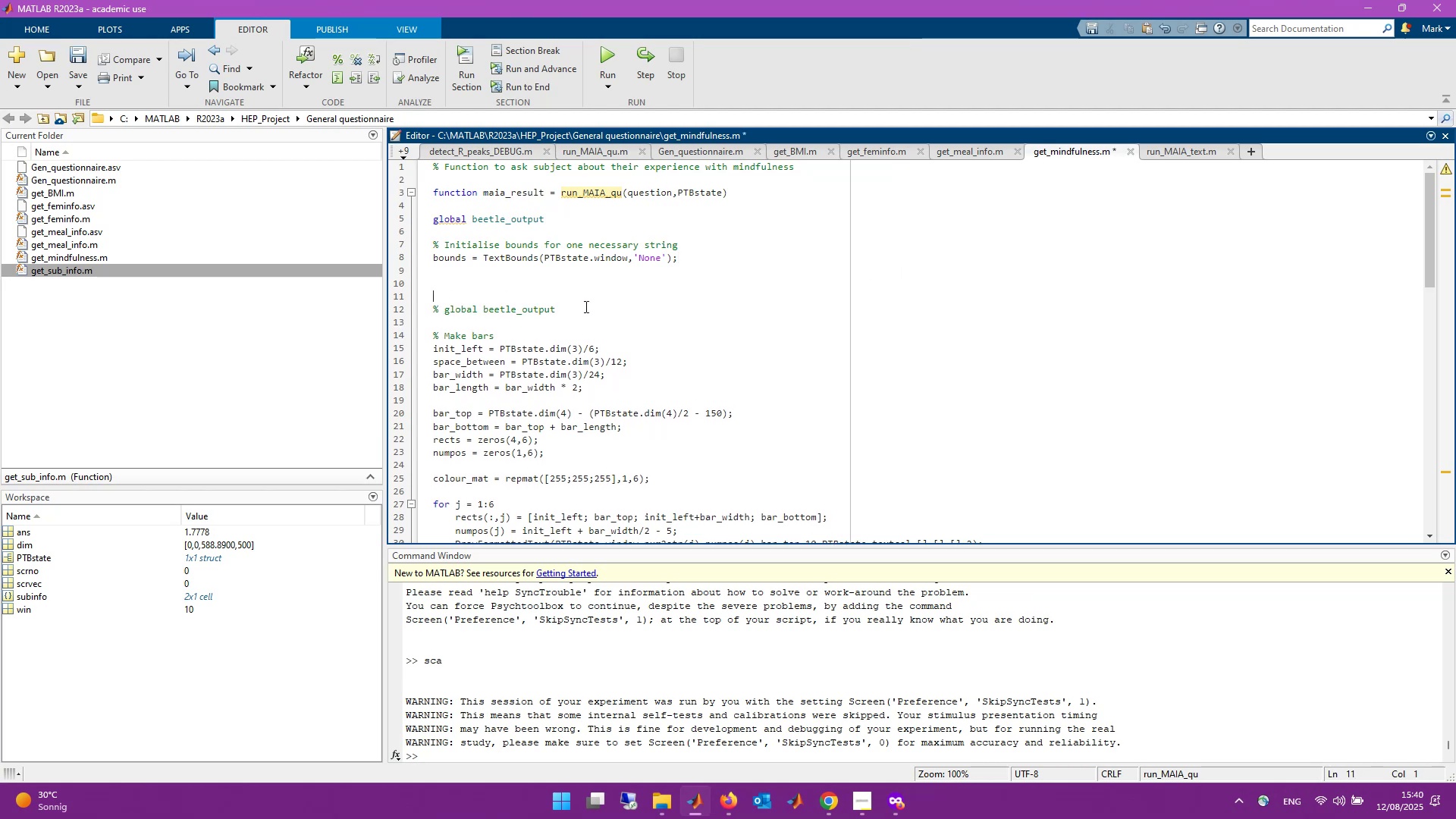 
left_click_drag(start_coordinate=[588, 306], to_coordinate=[395, 297])
 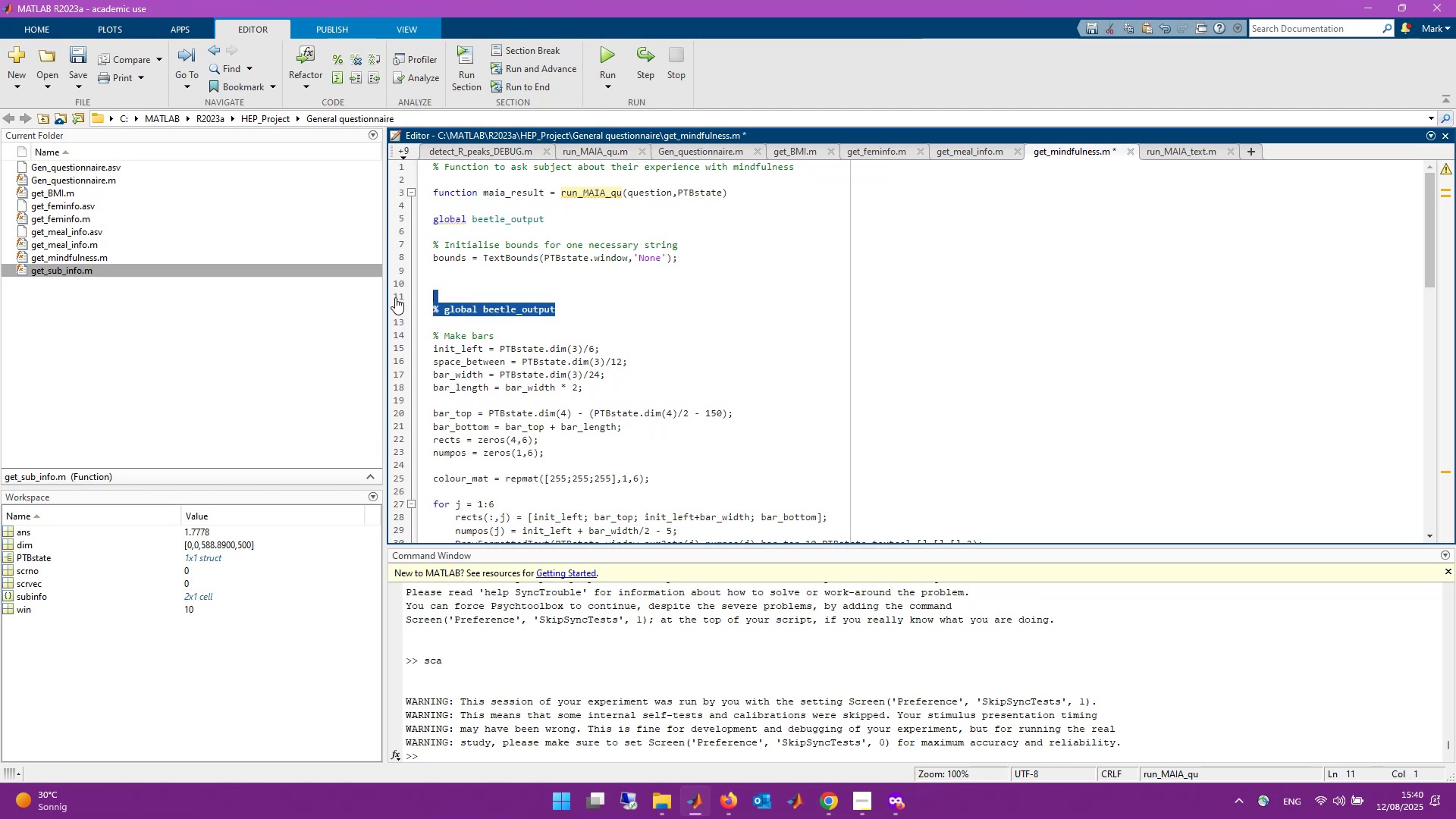 
key(Backspace)
key(Backspace)
type(question = `How much experience do you have with mindfulness \n)
 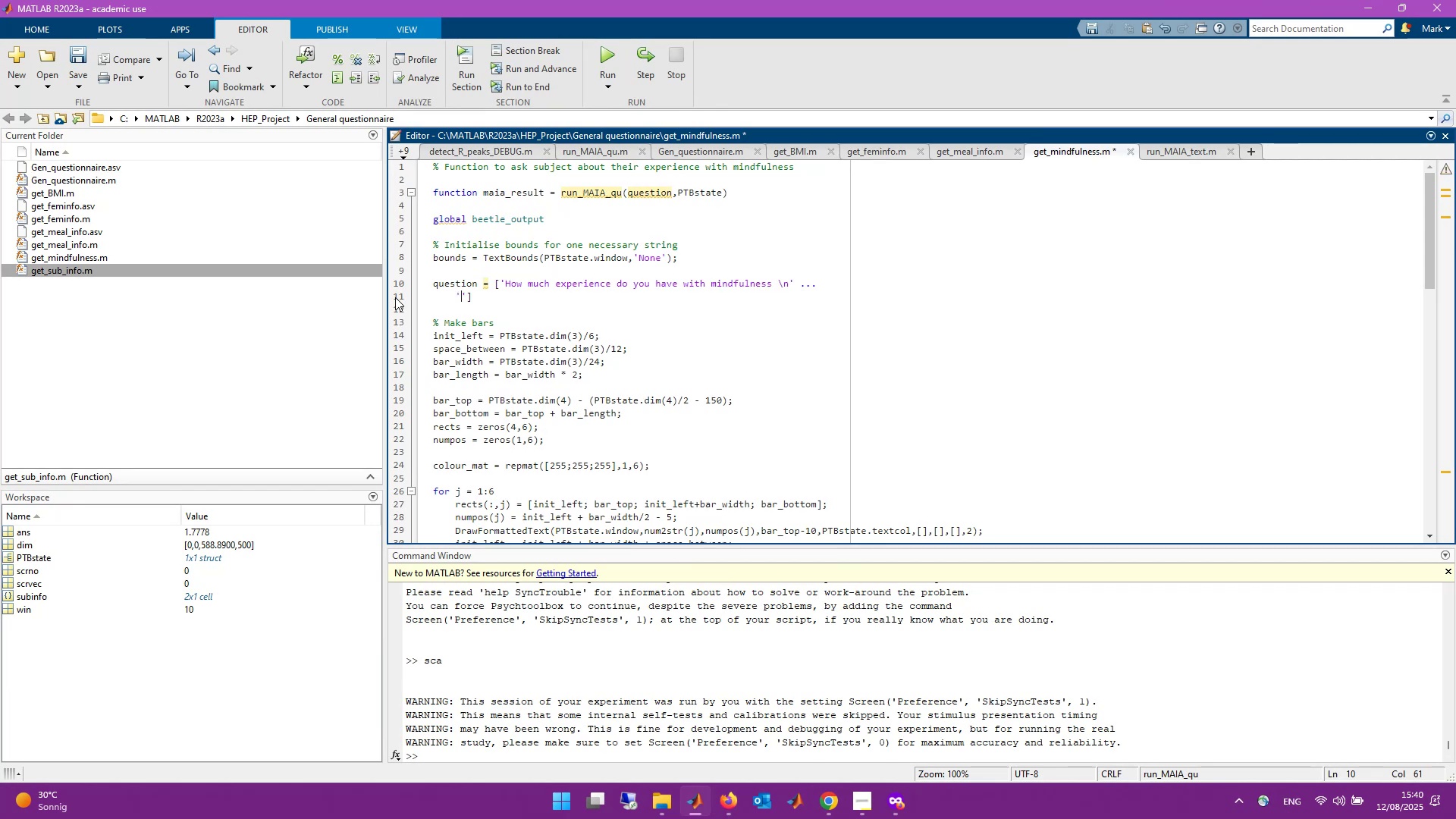 
 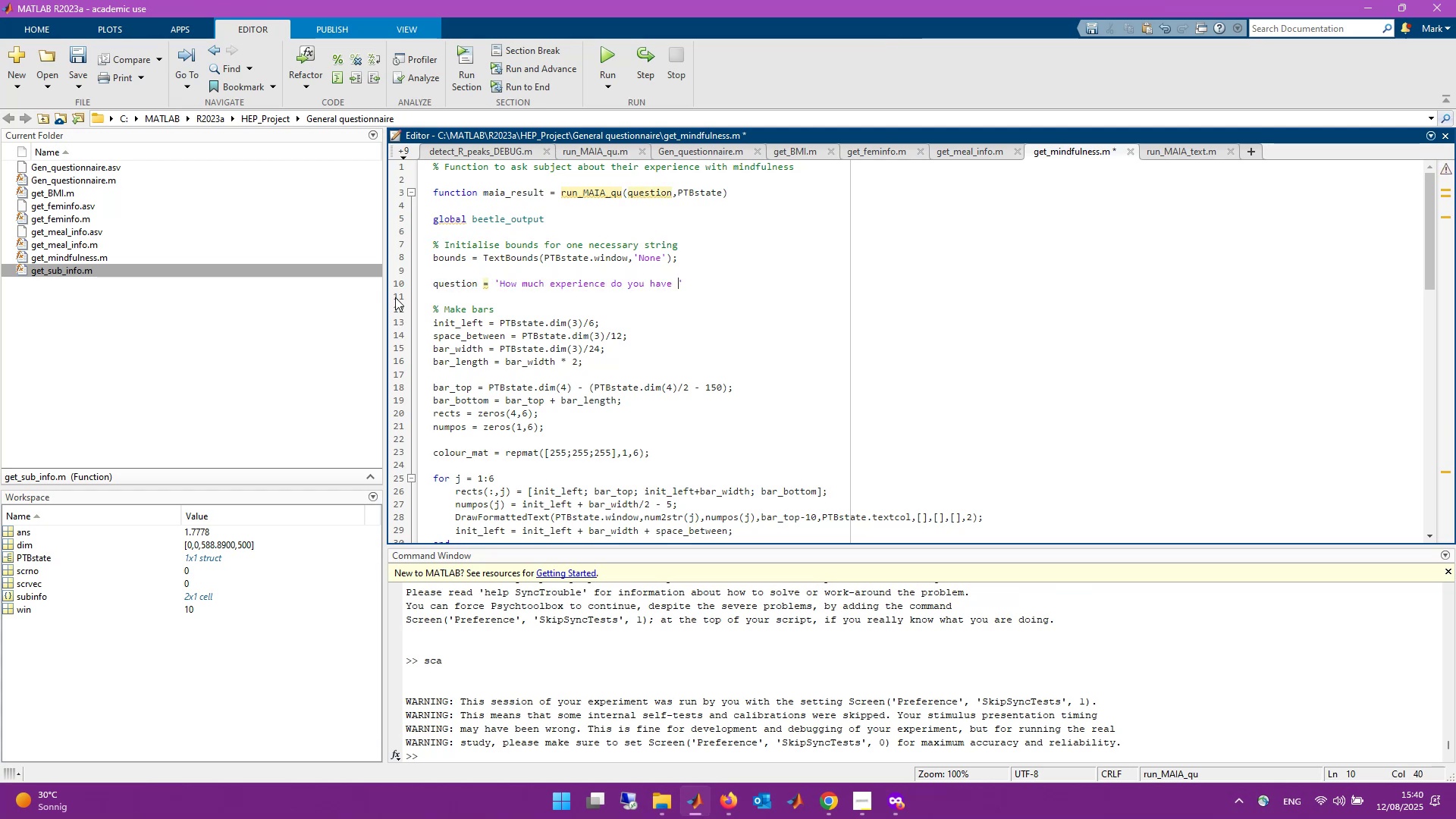 
key(Enter)
 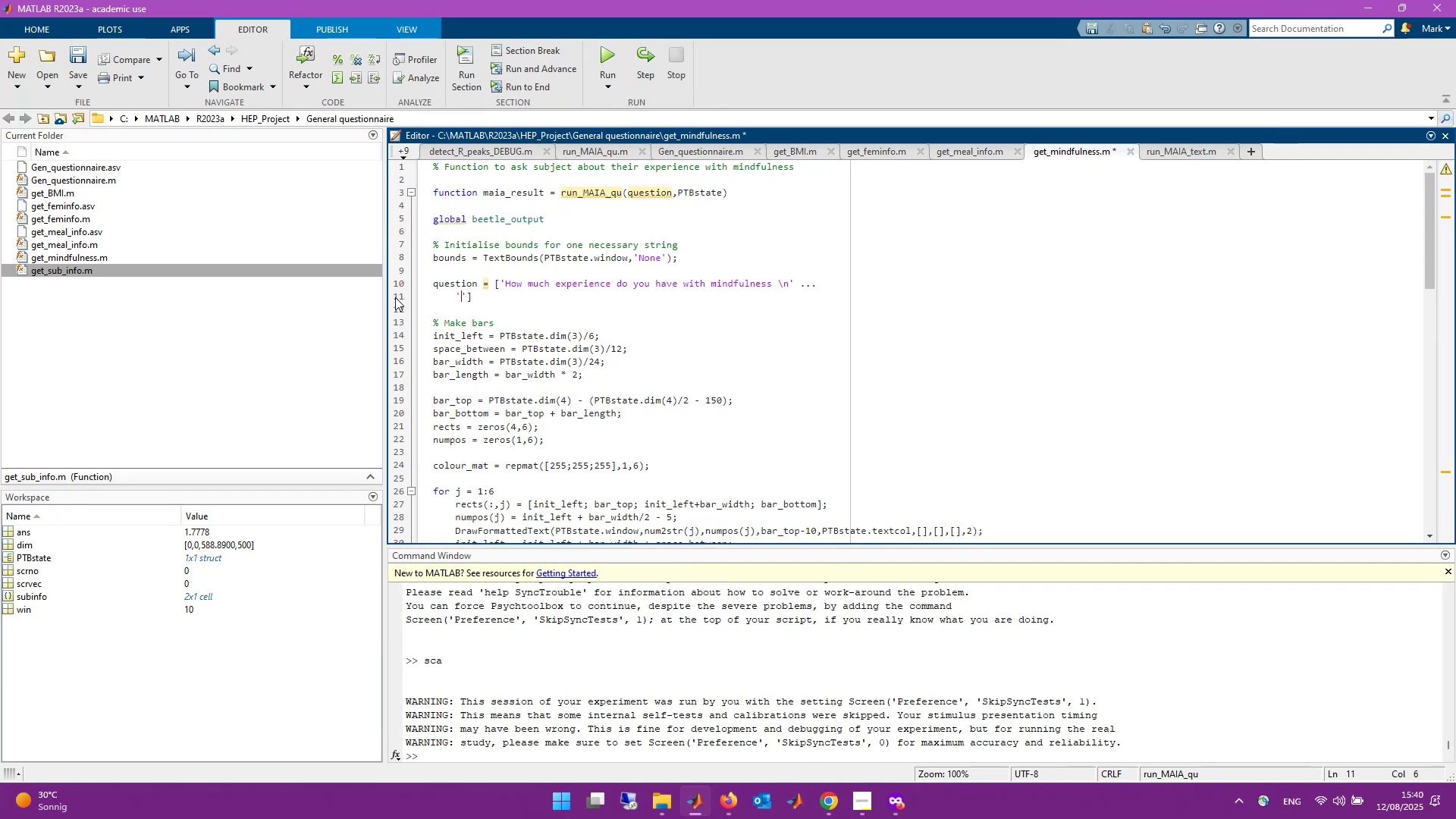 
key(ArrowLeft)
 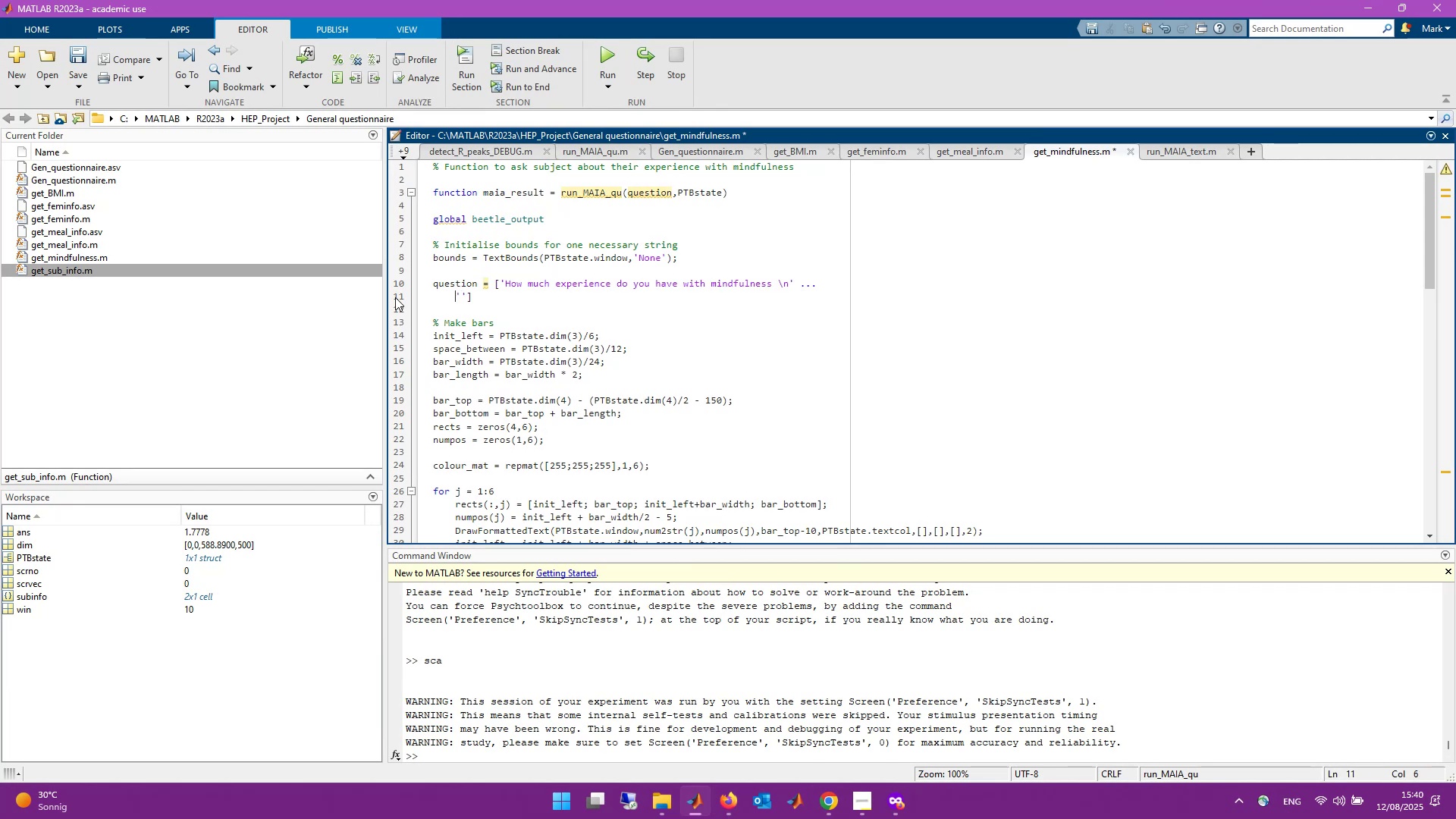 
key(Tab)
 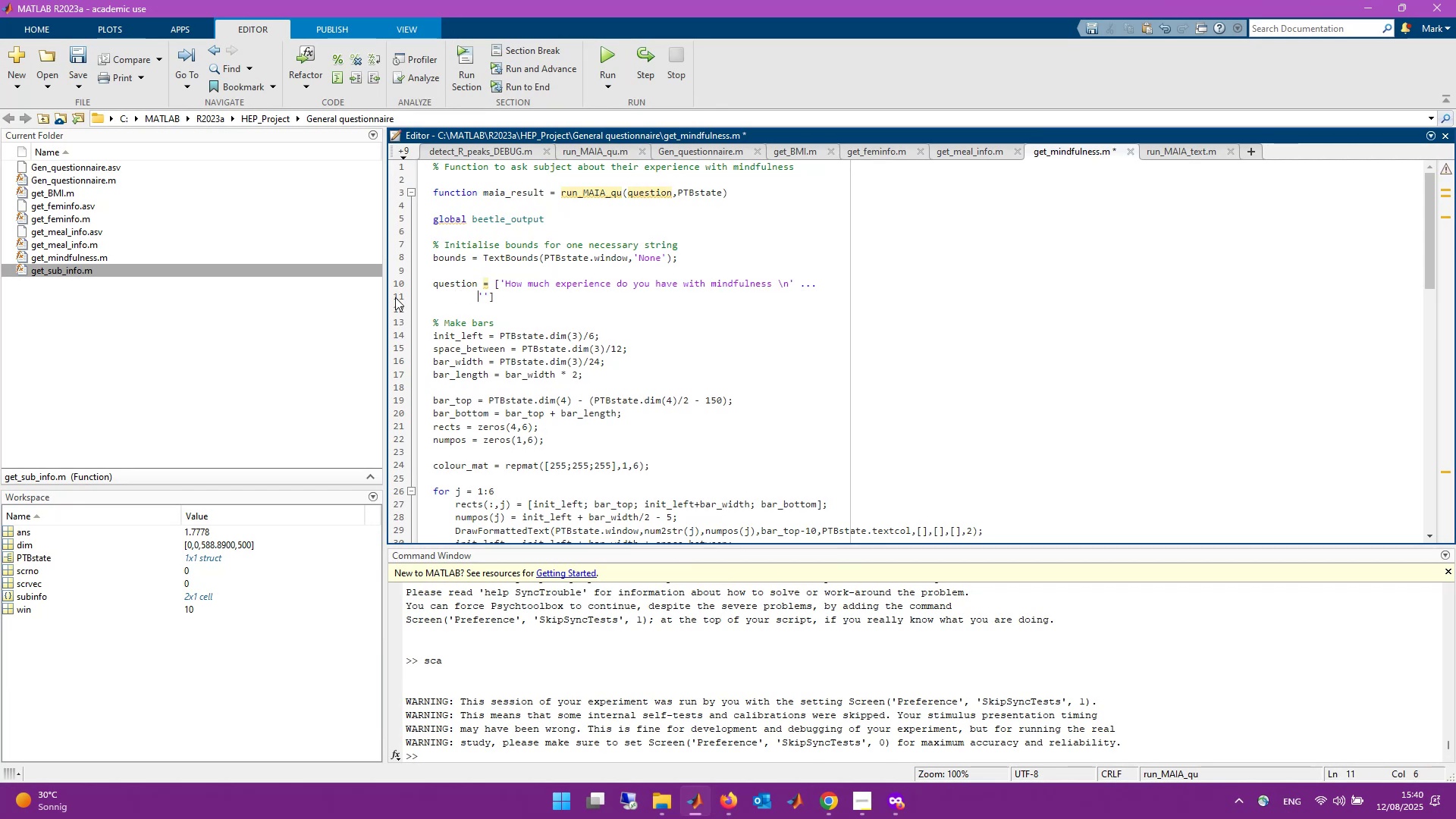 
key(Tab)
 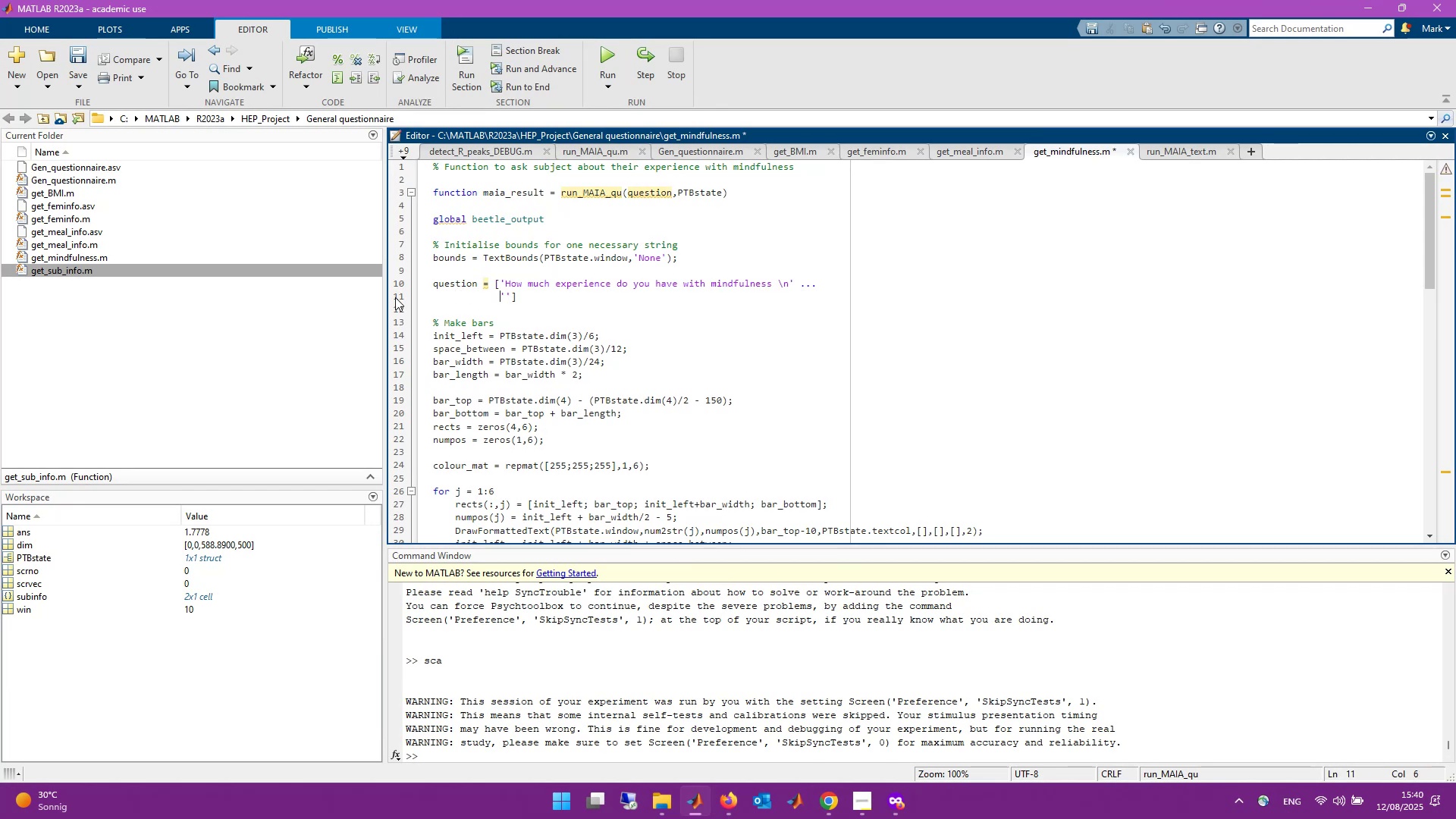 
key(Tab)
 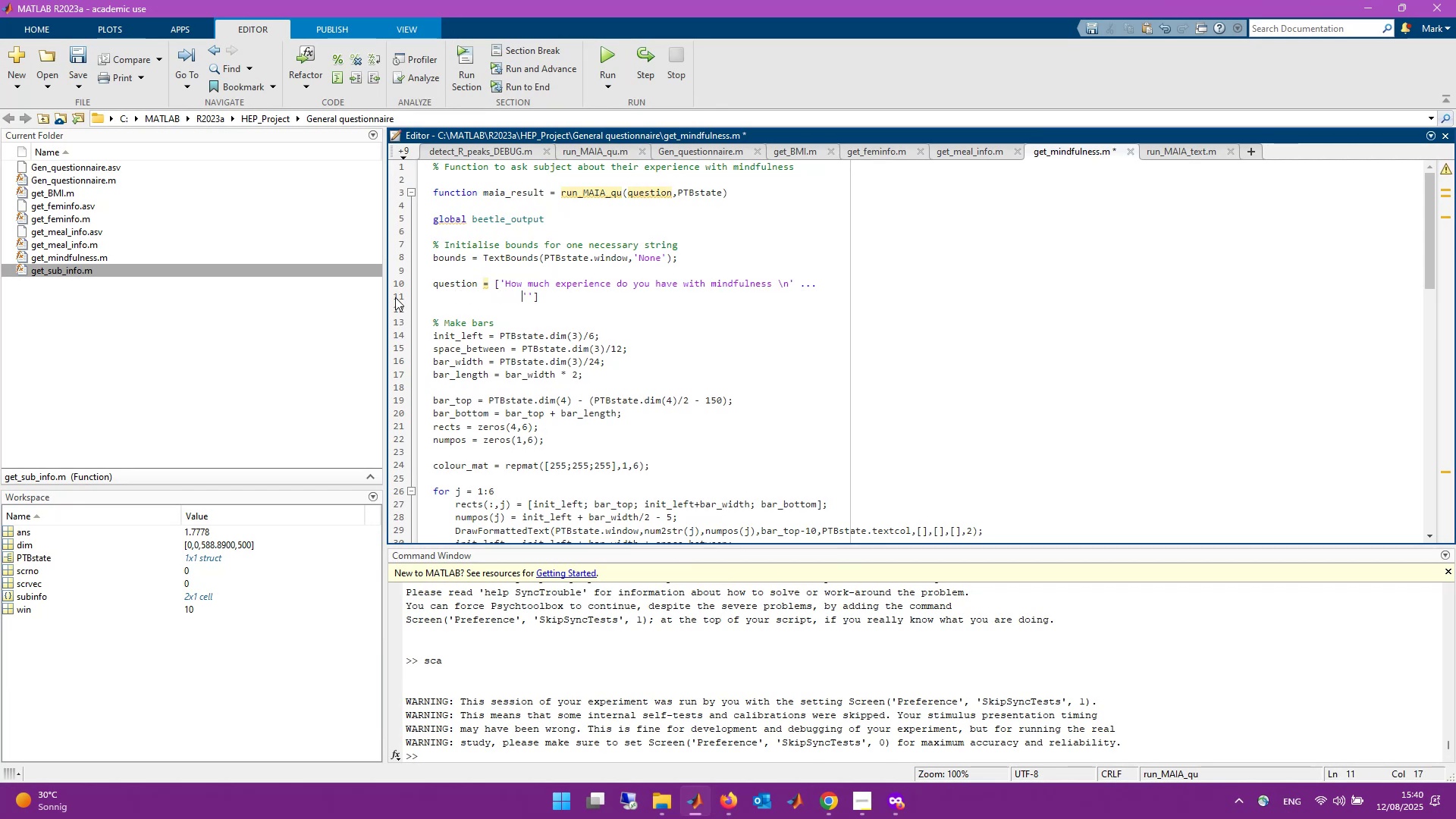 
key(Backspace)
 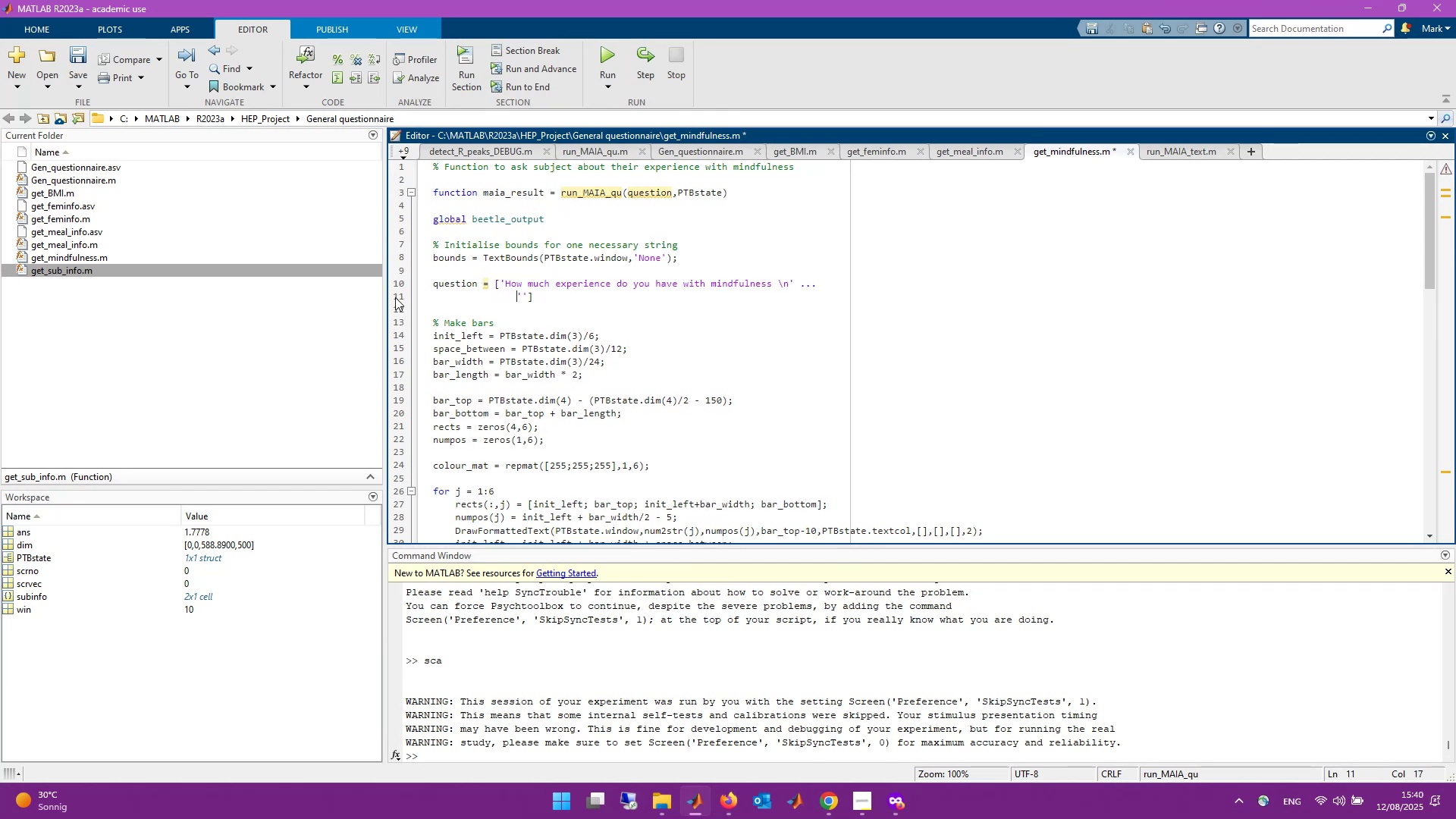 
key(Backspace)
 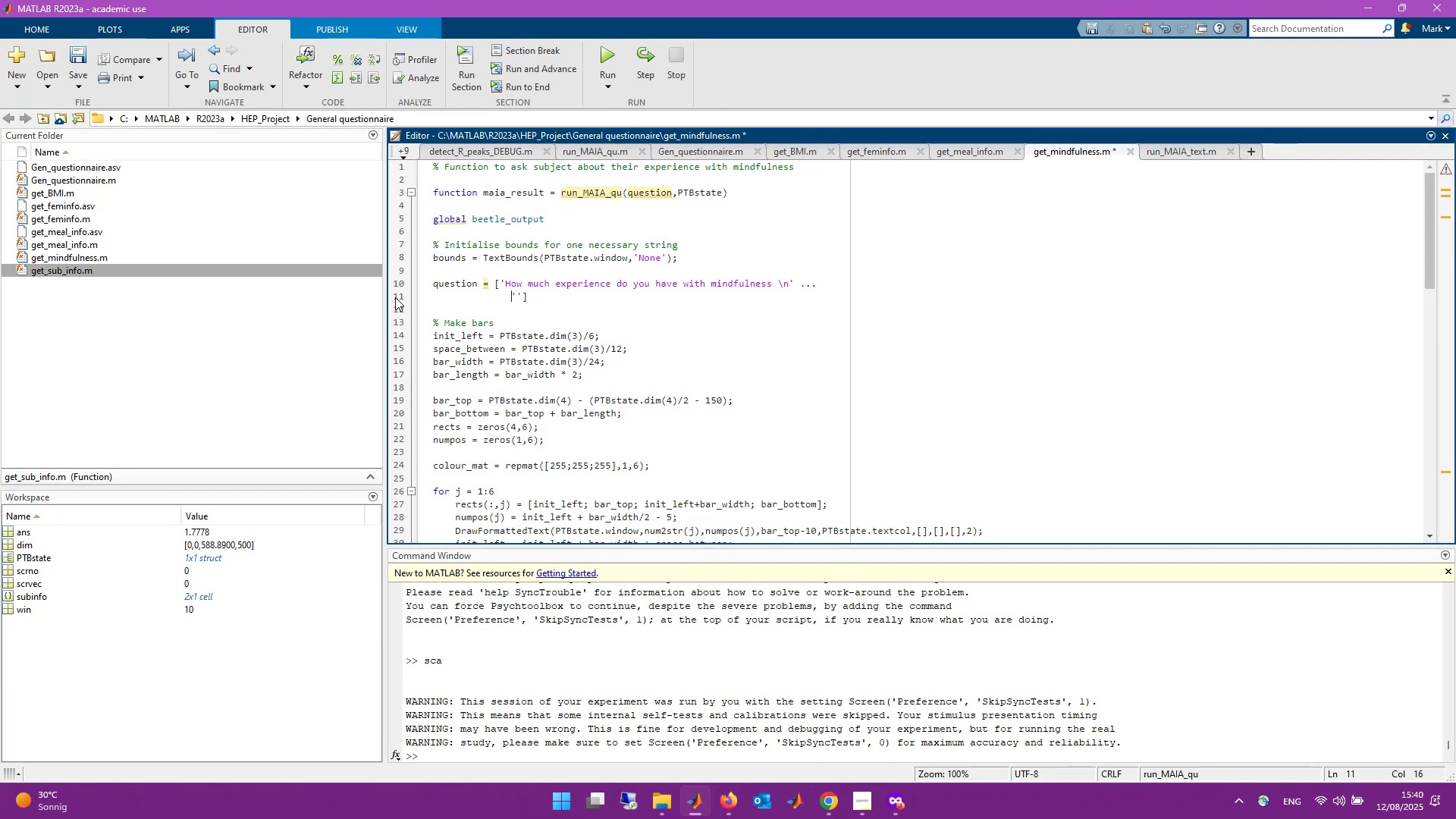 
key(Backspace)
 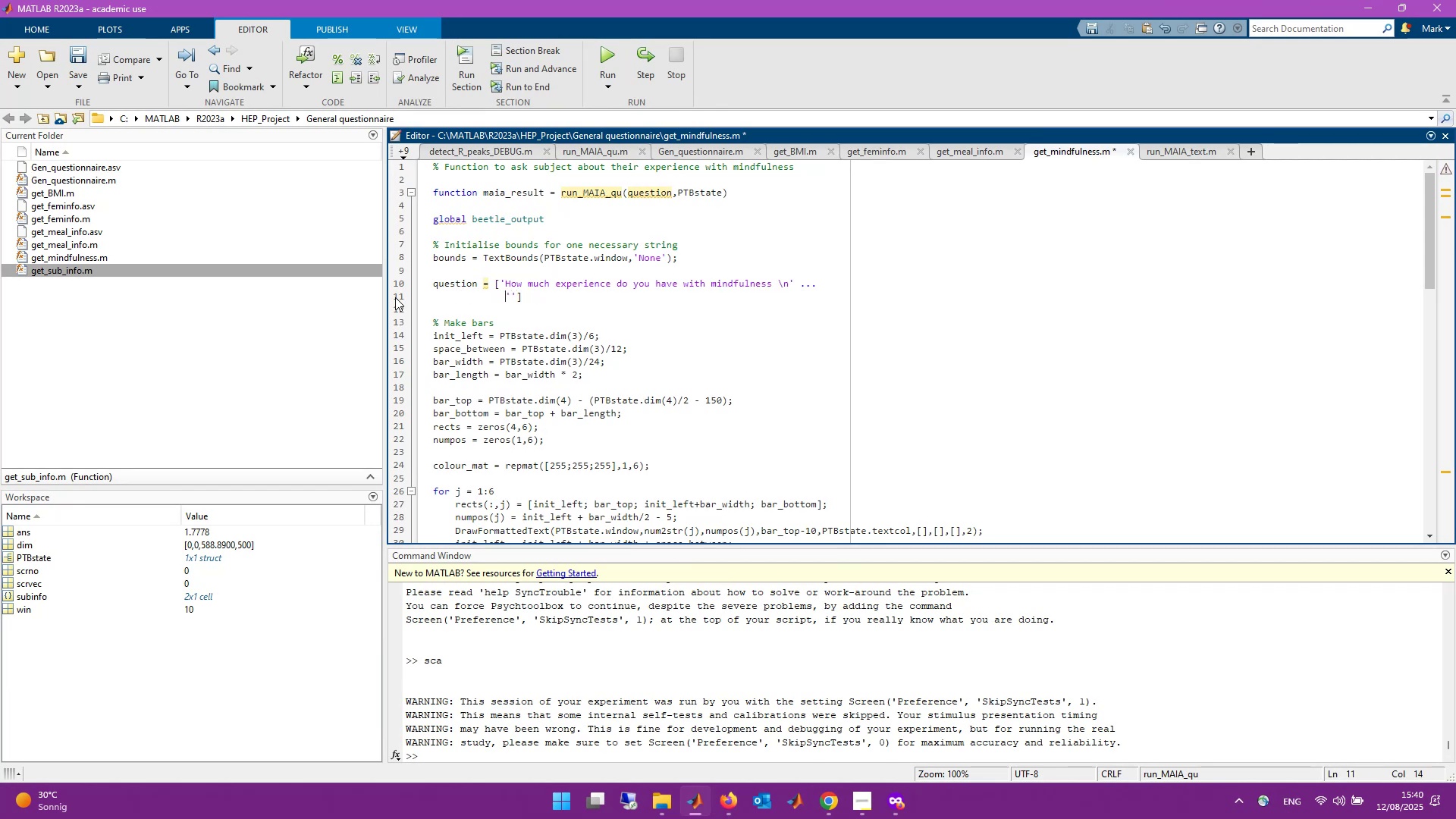 
key(Backspace)
 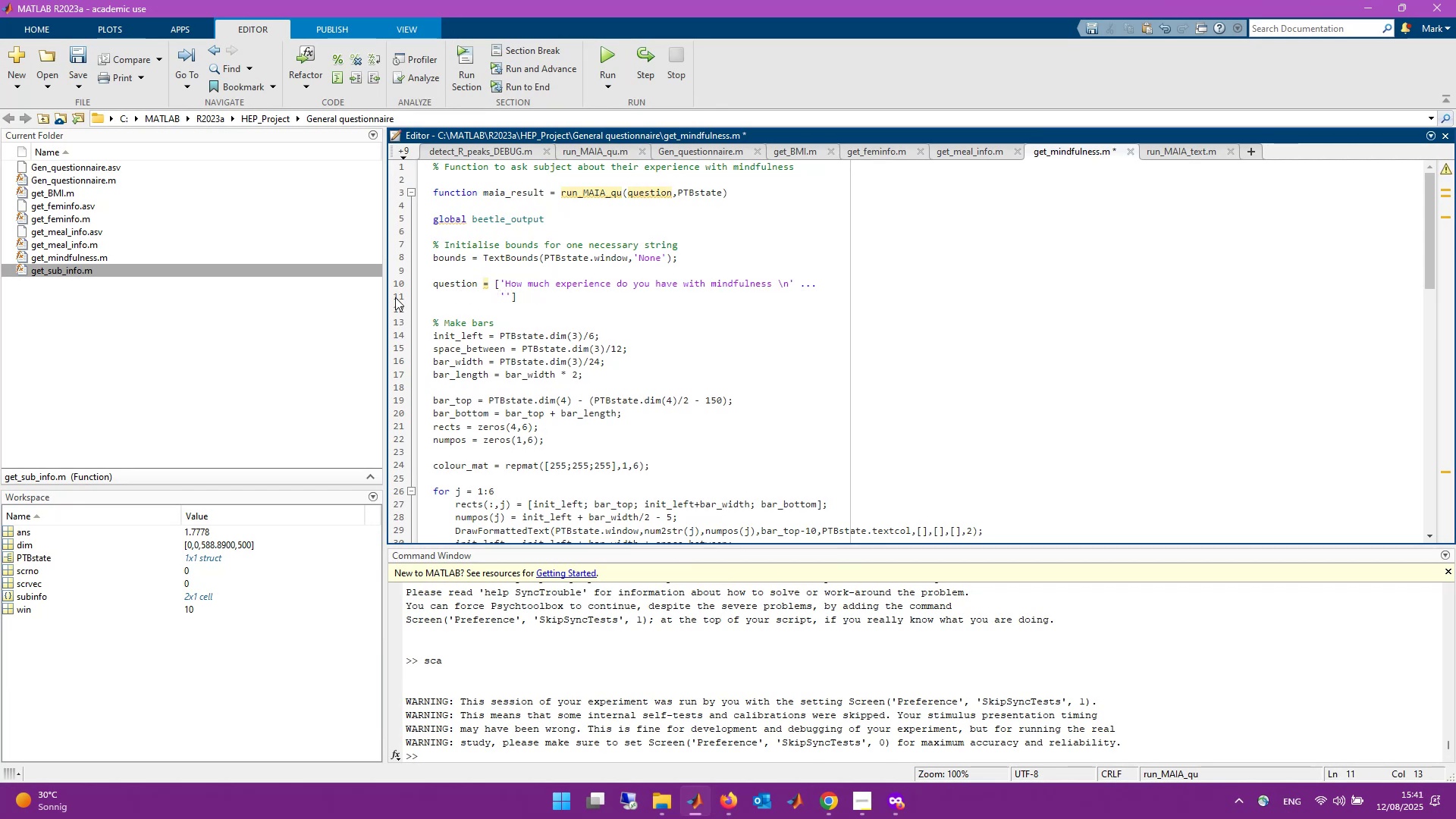 
key(ArrowRight)
 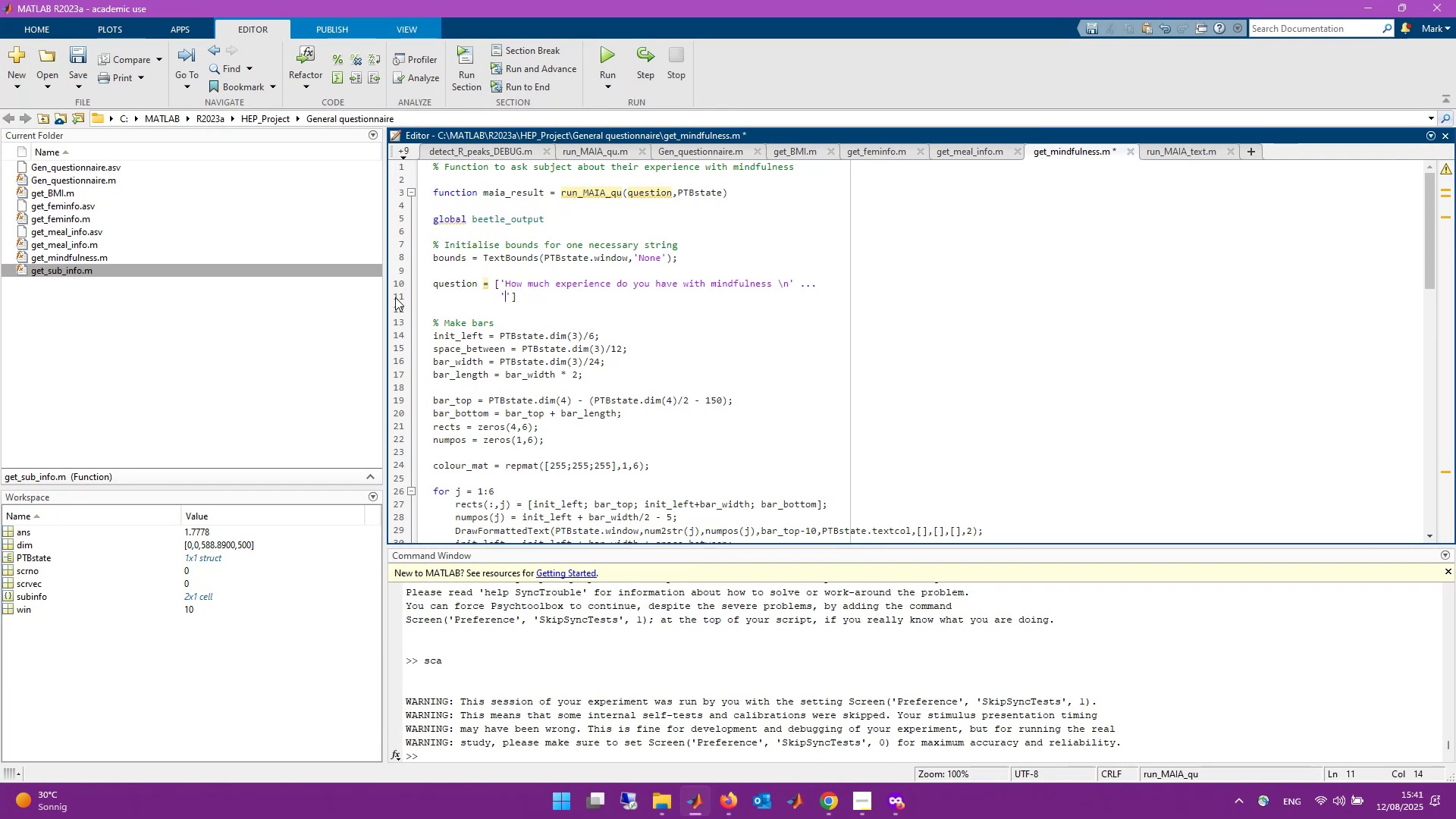 
type( tr)
key(Backspace)
key(Backspace)
key(Backspace)
type(training (meditation etc.))
 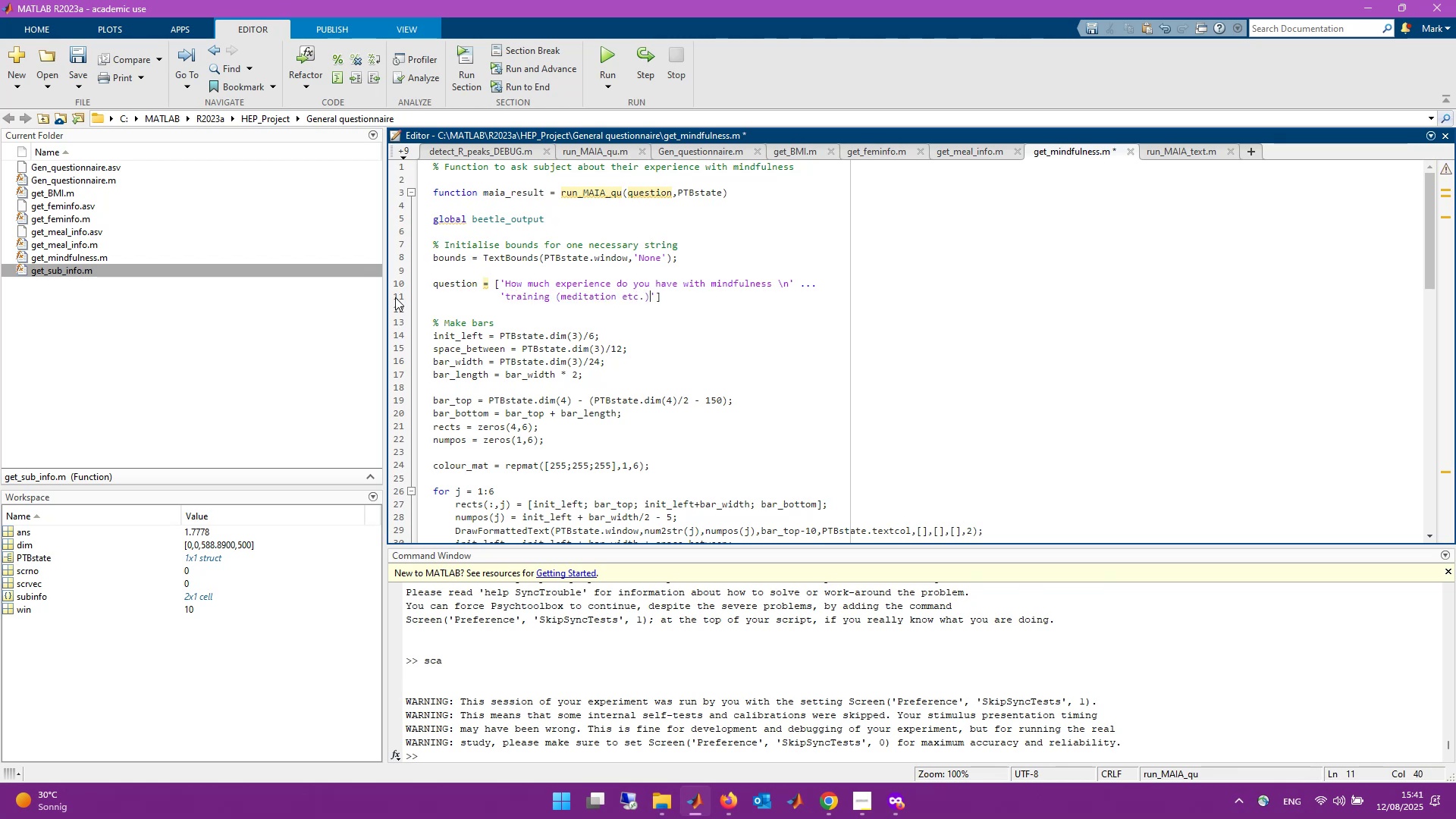 
key(ArrowRight)
 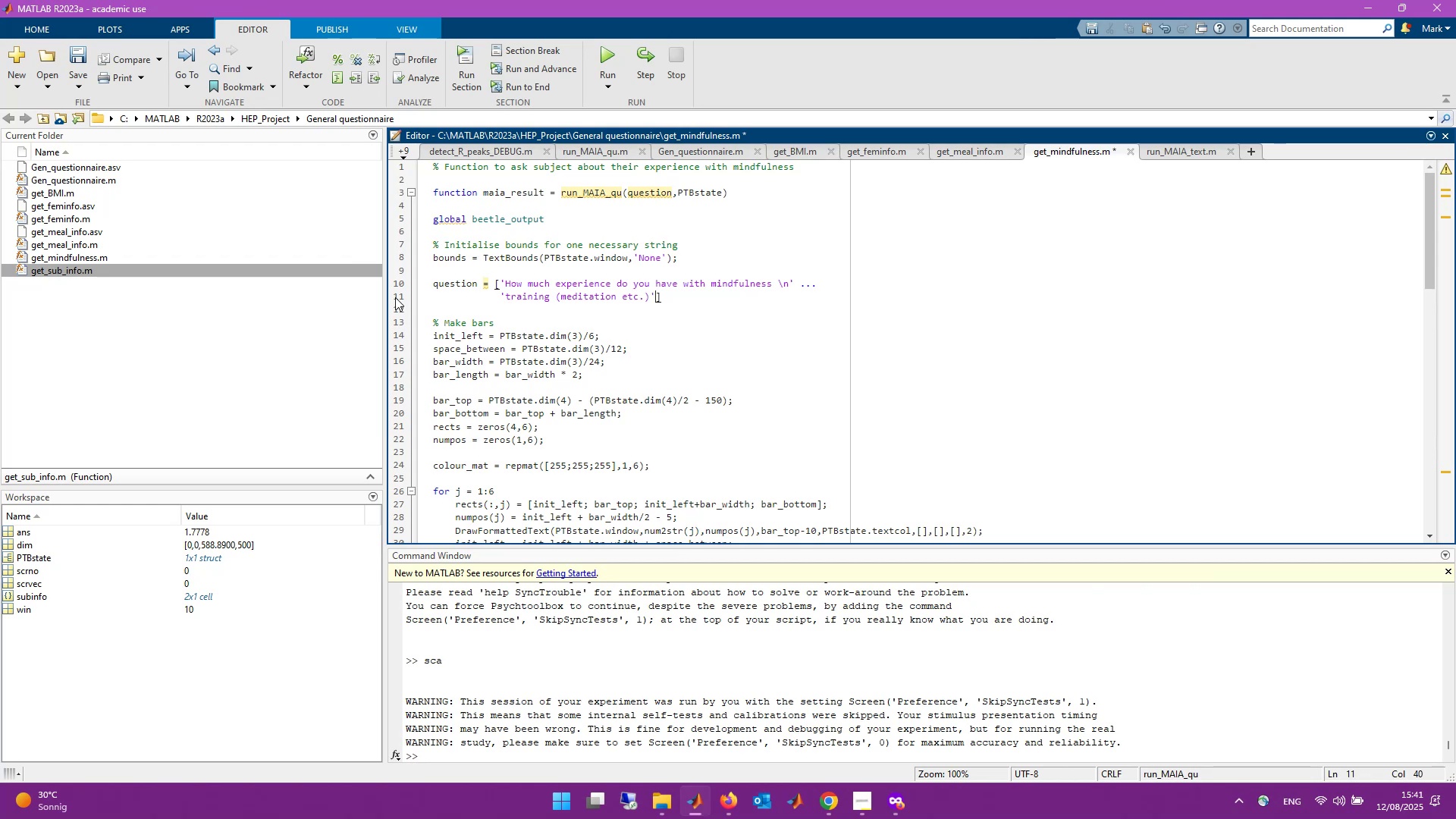 
key(ArrowRight)
 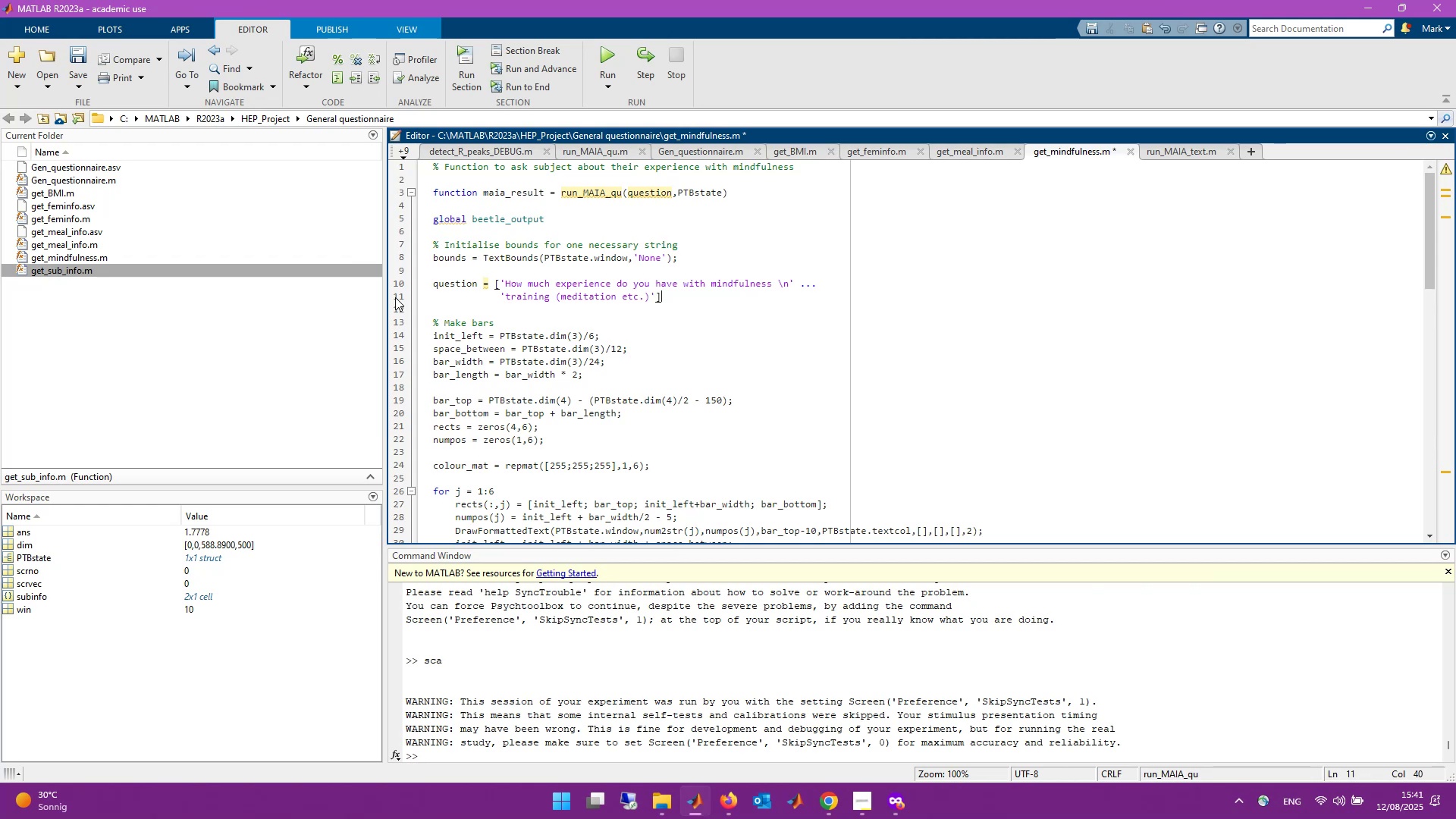 
key(Backquote)
 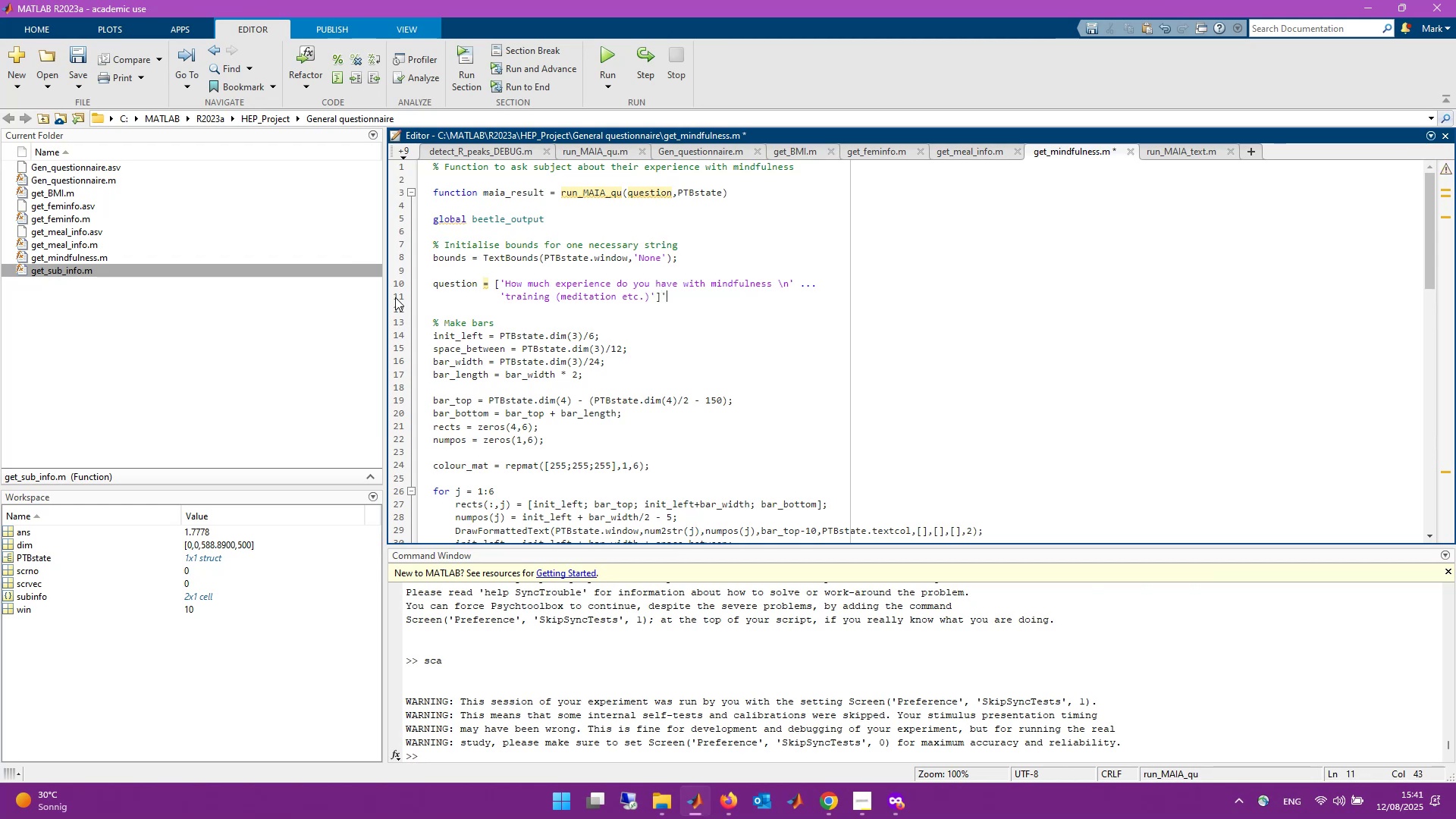 
key(Backspace)
 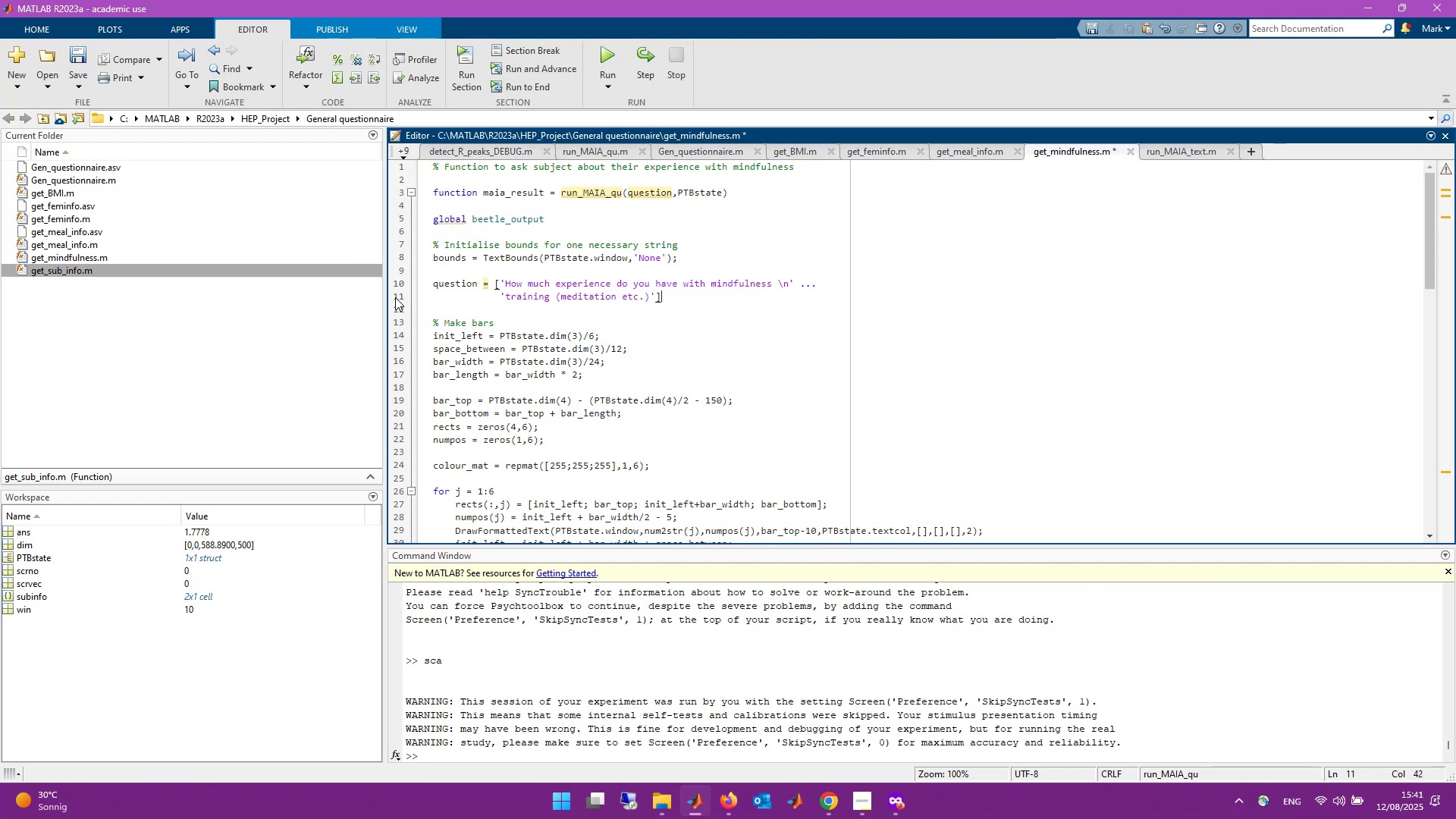 
key(Backquote)
 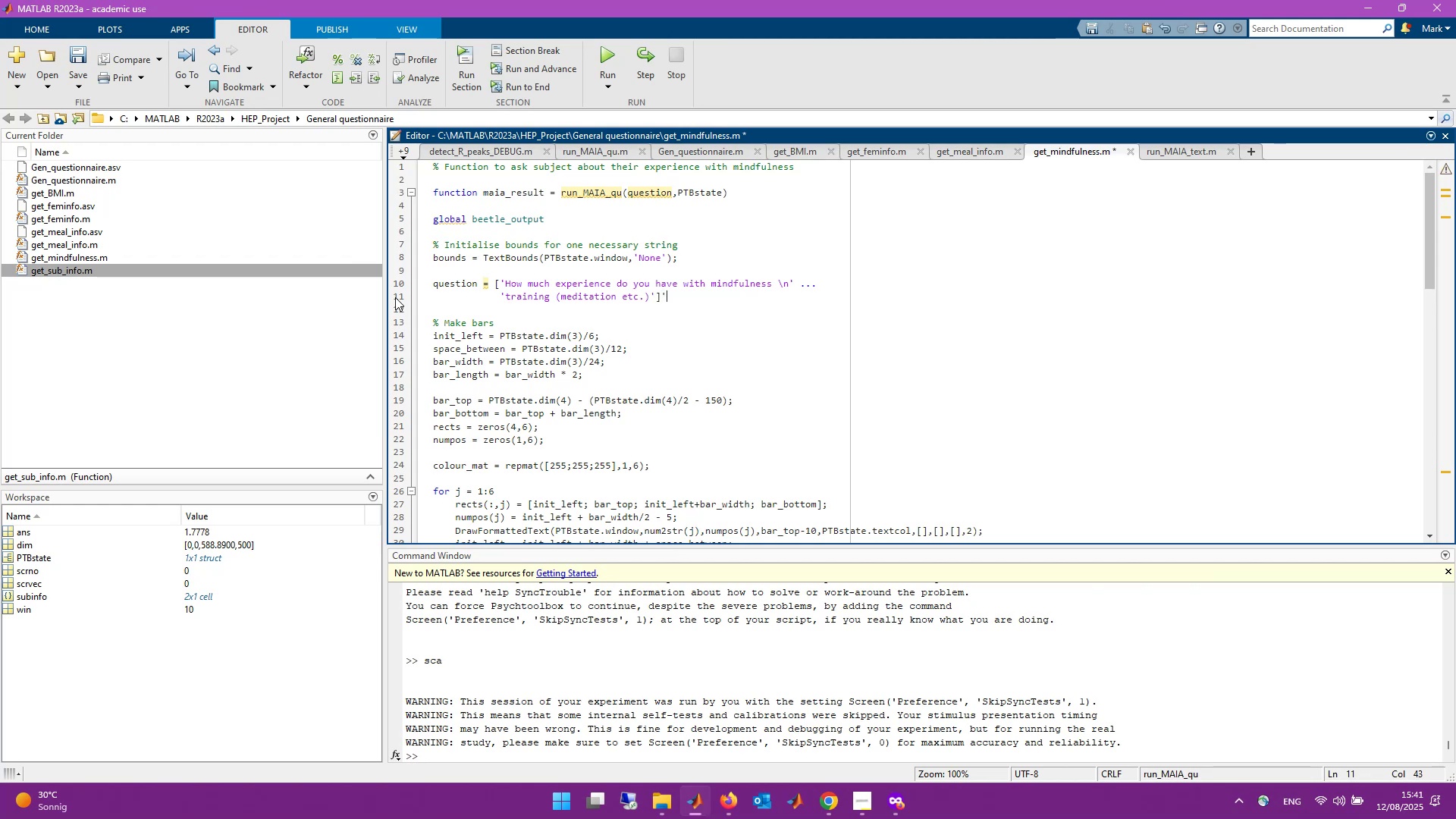 
key(Control+ControlLeft)
 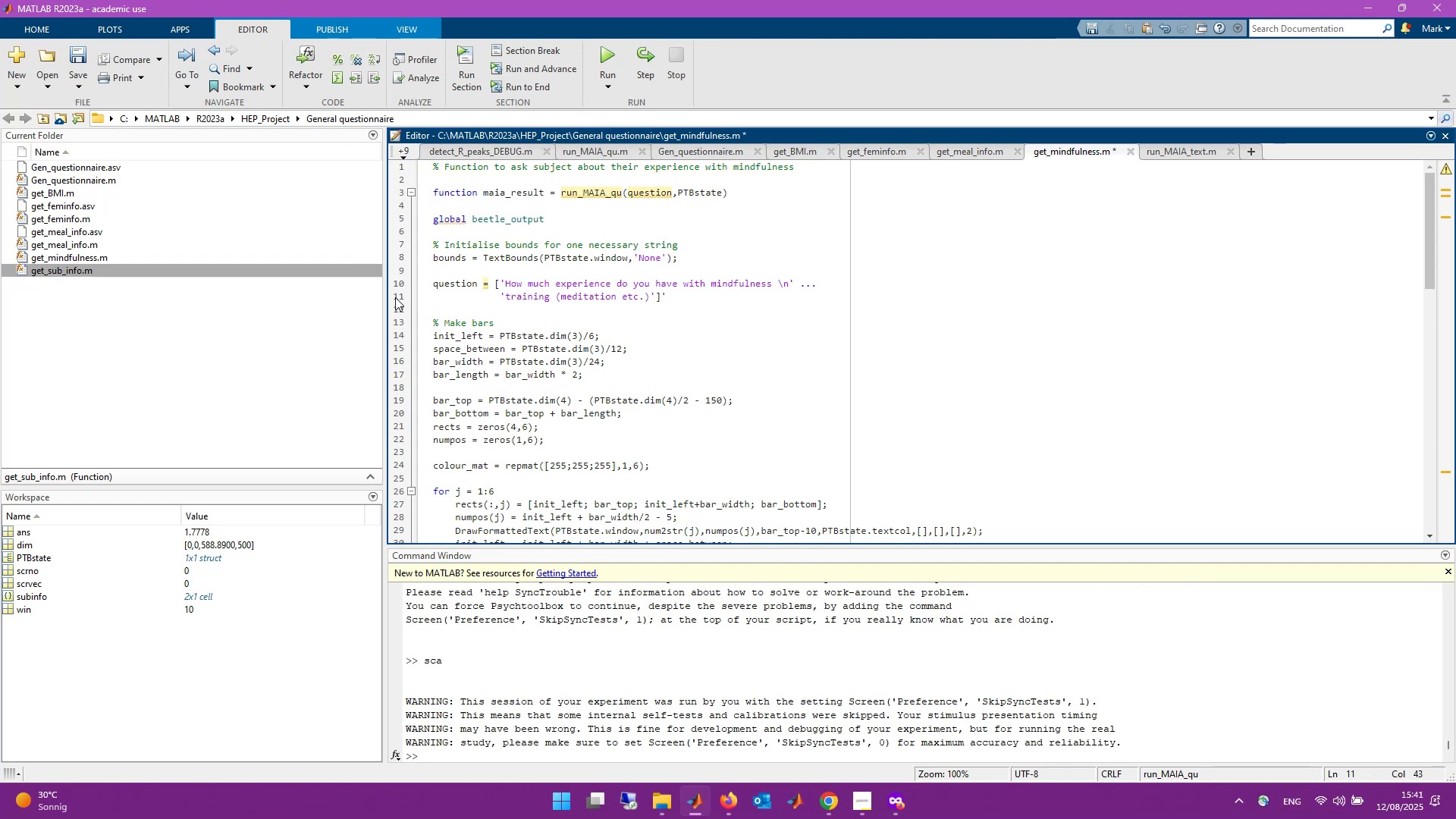 
key(Backspace)
 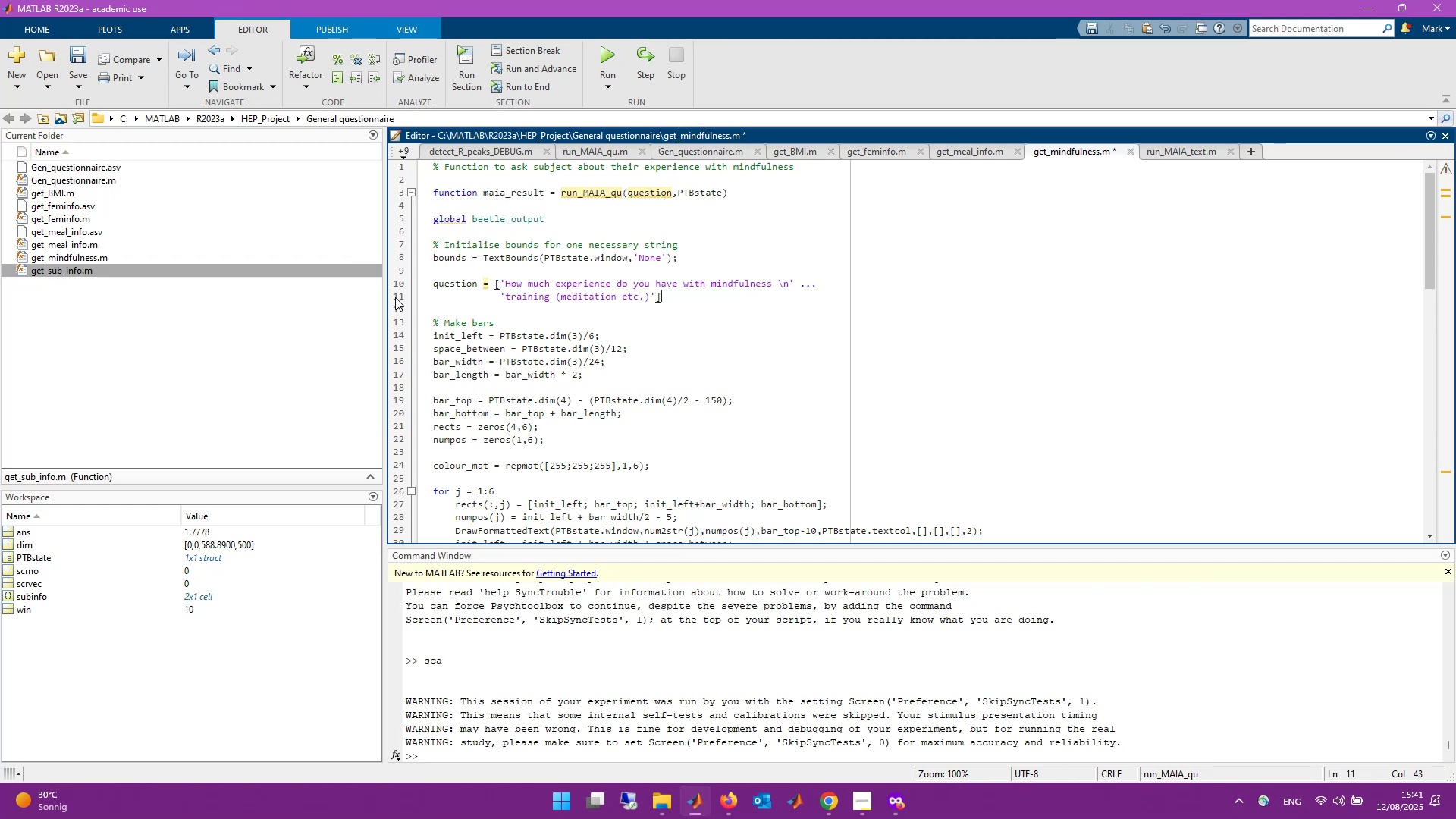 
key(Semicolon)
 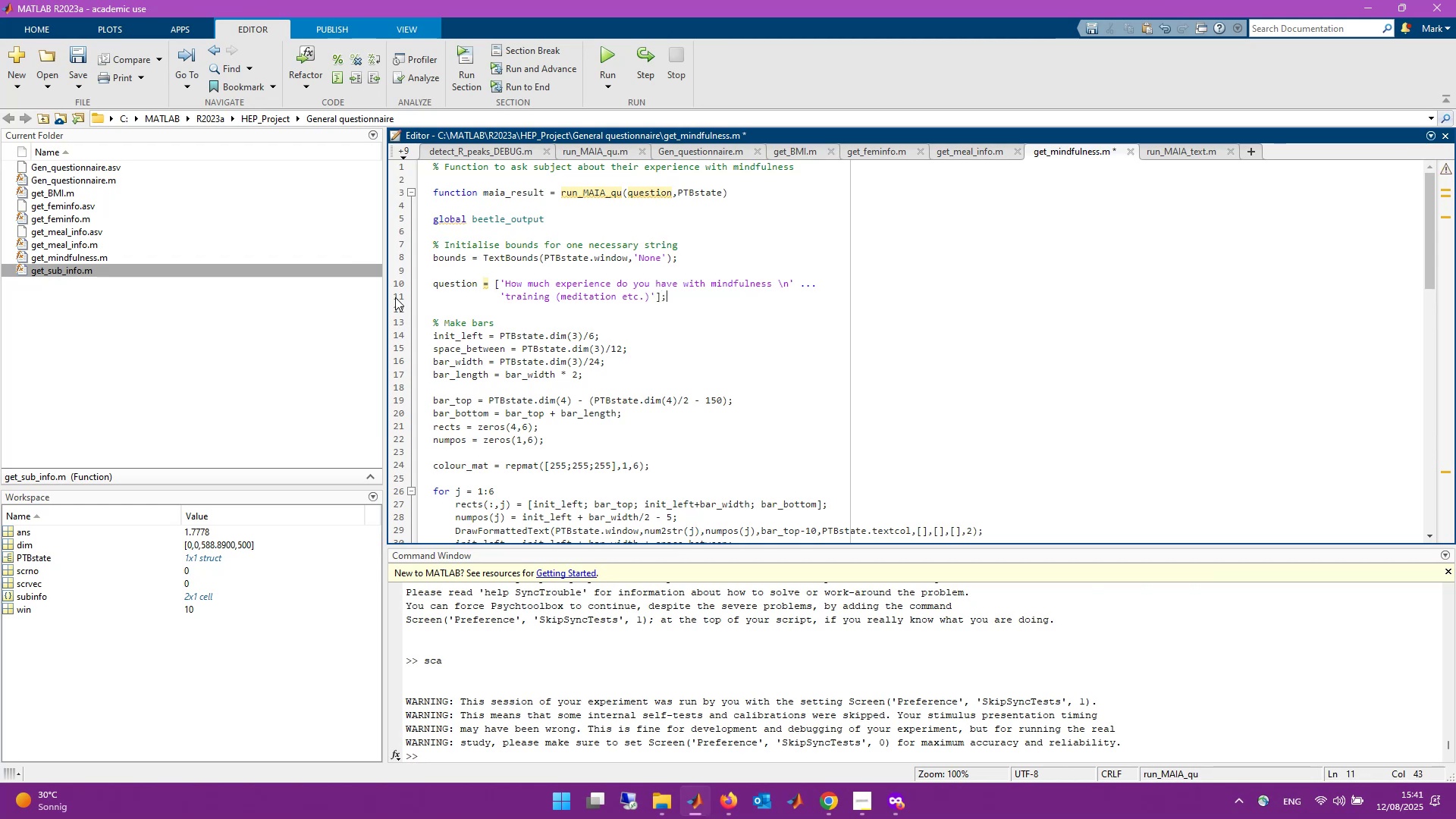 
key(Control+S)
 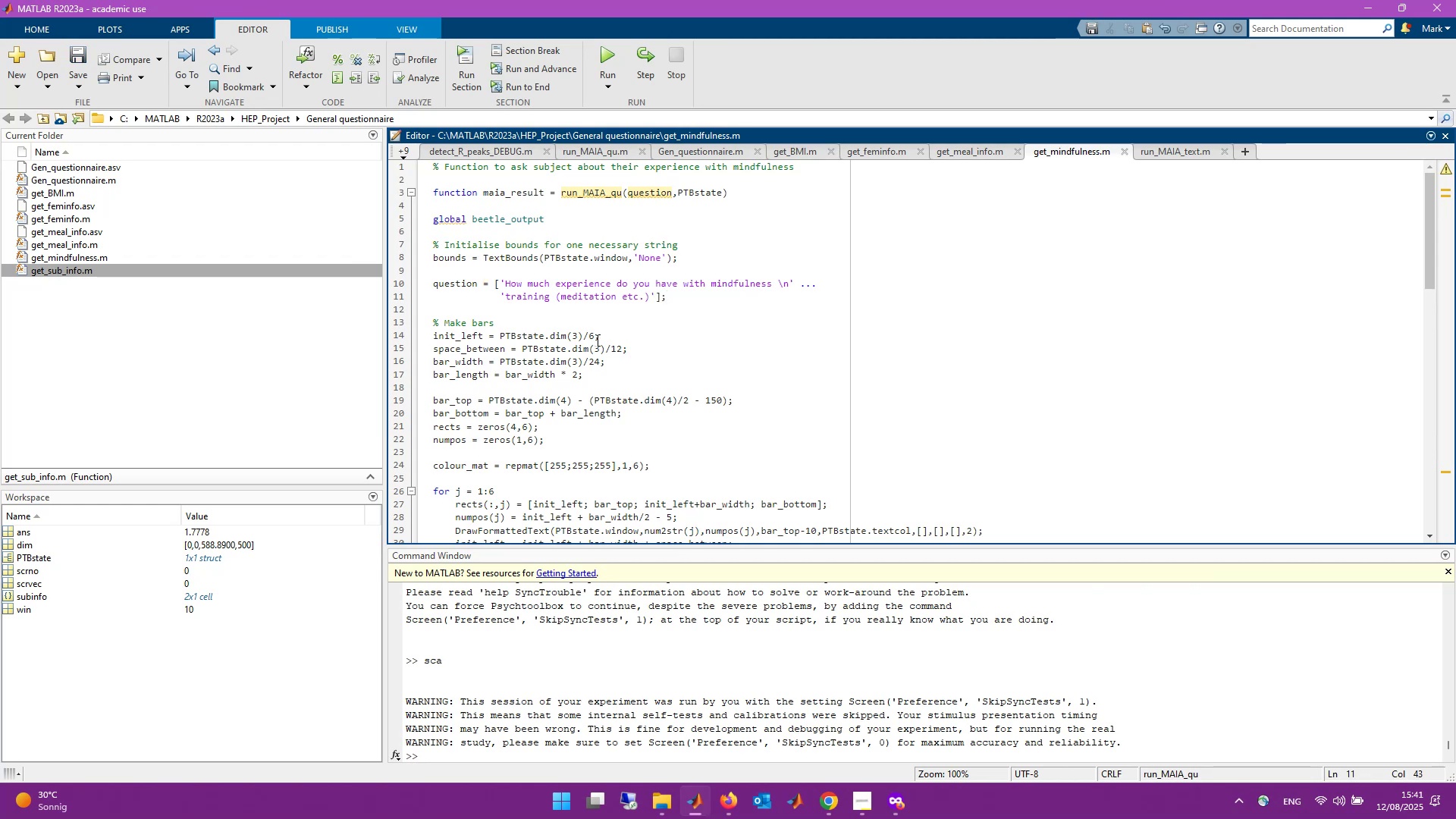 
wait(5.98)
 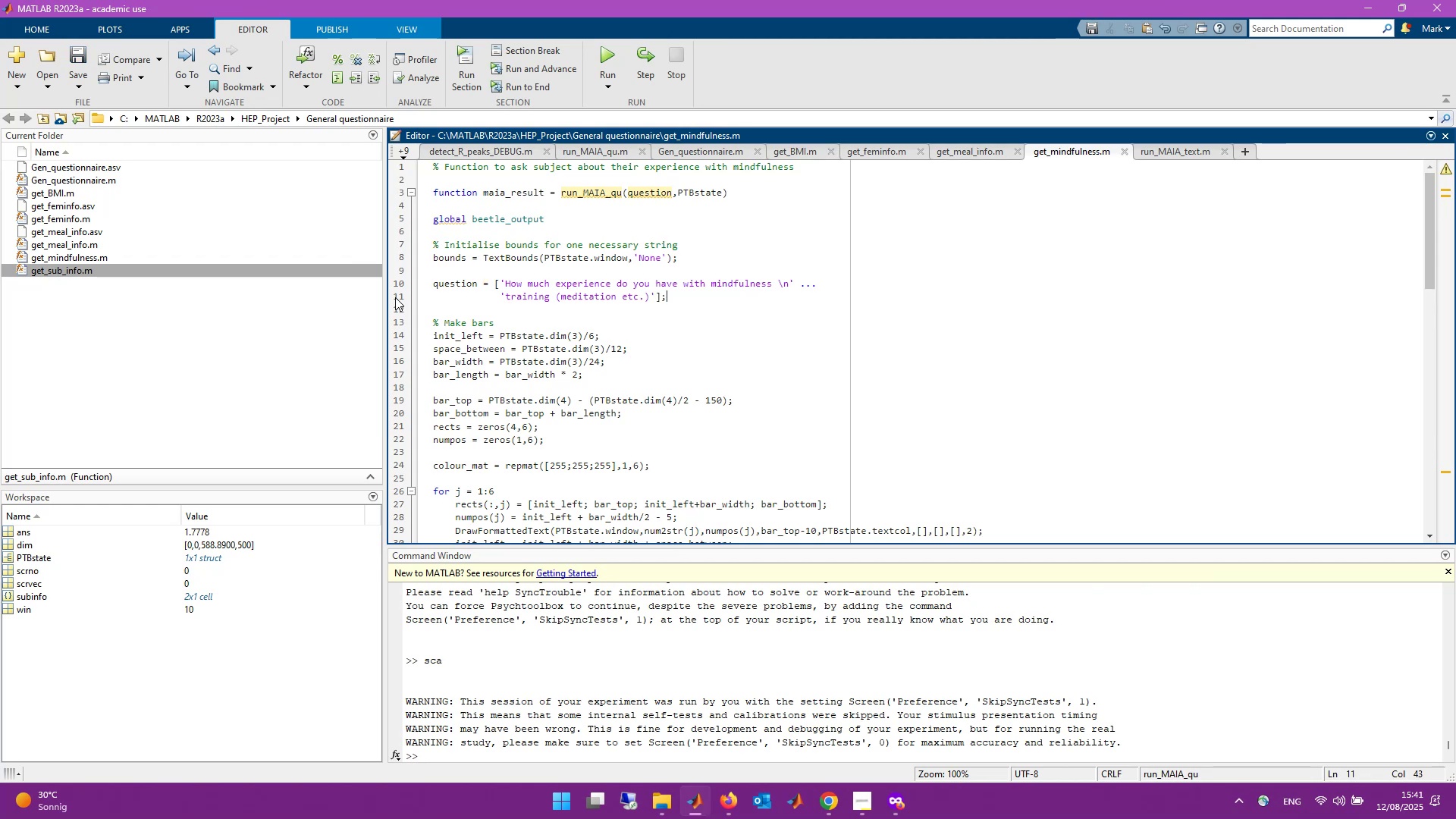 
scroll: coordinate [626, 354], scroll_direction: down, amount: 5.0
 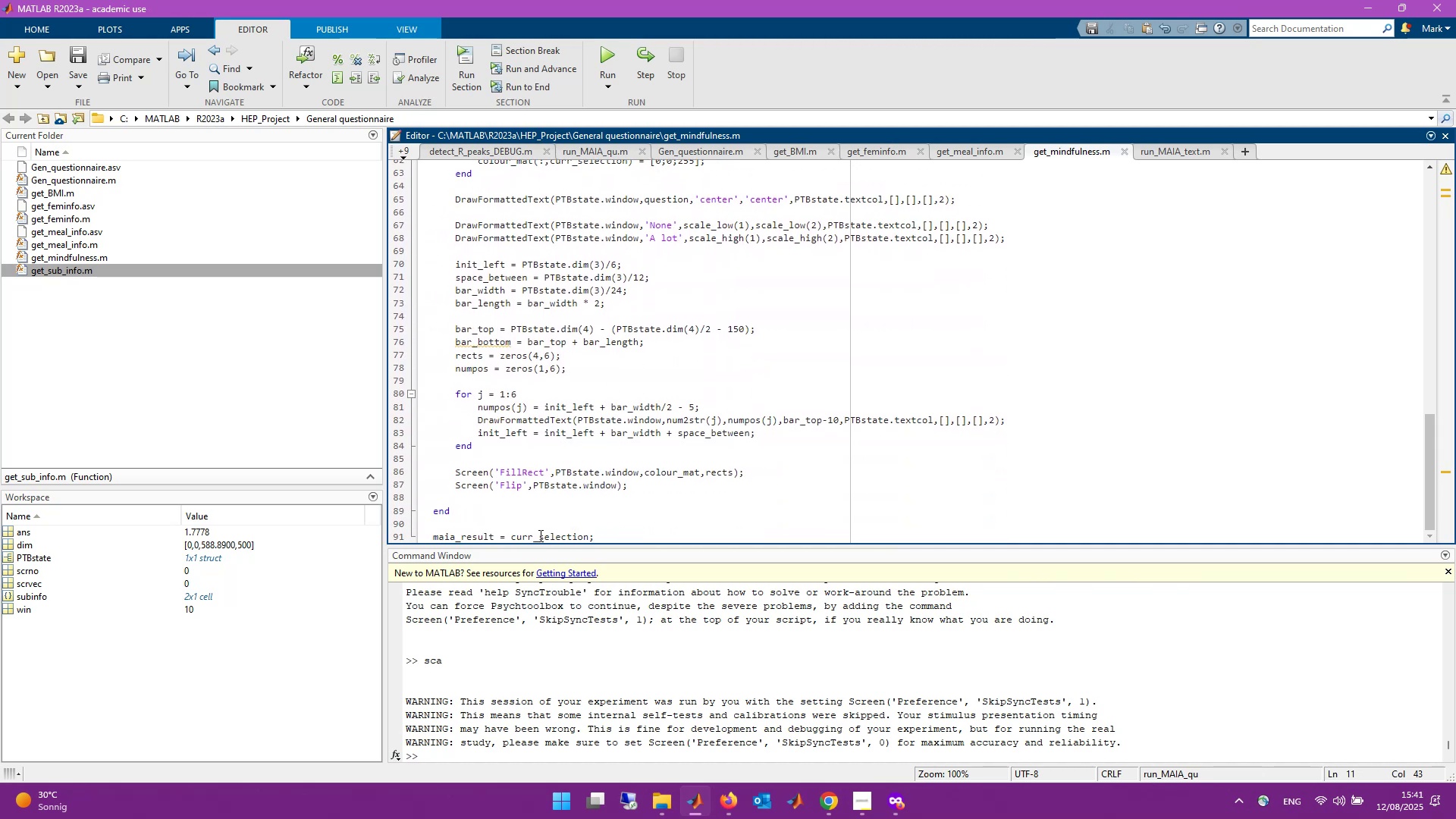 
wait(5.09)
 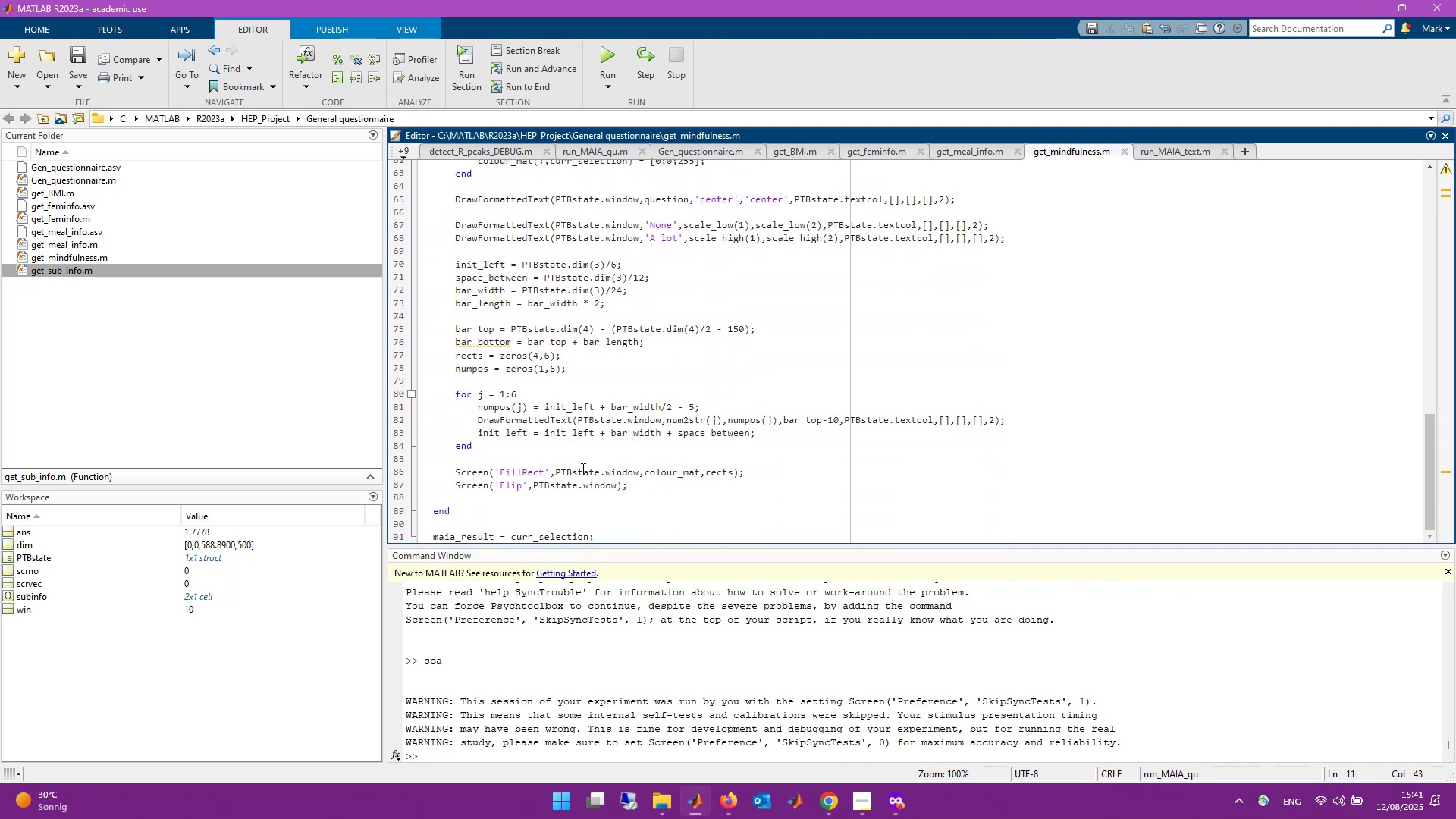 
scroll: coordinate [629, 379], scroll_direction: up, amount: 21.0
 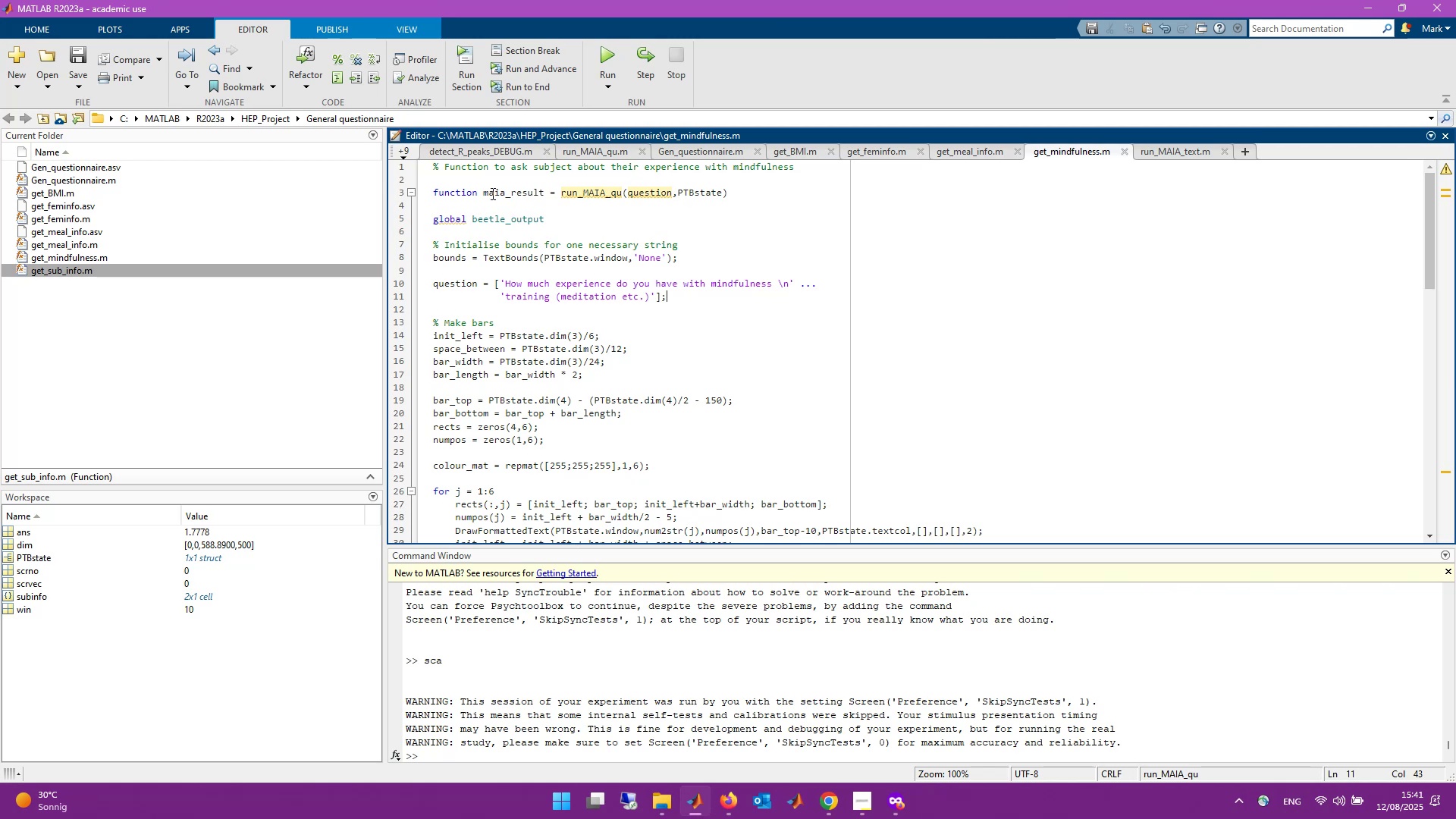 
left_click_drag(start_coordinate=[485, 191], to_coordinate=[544, 196])
 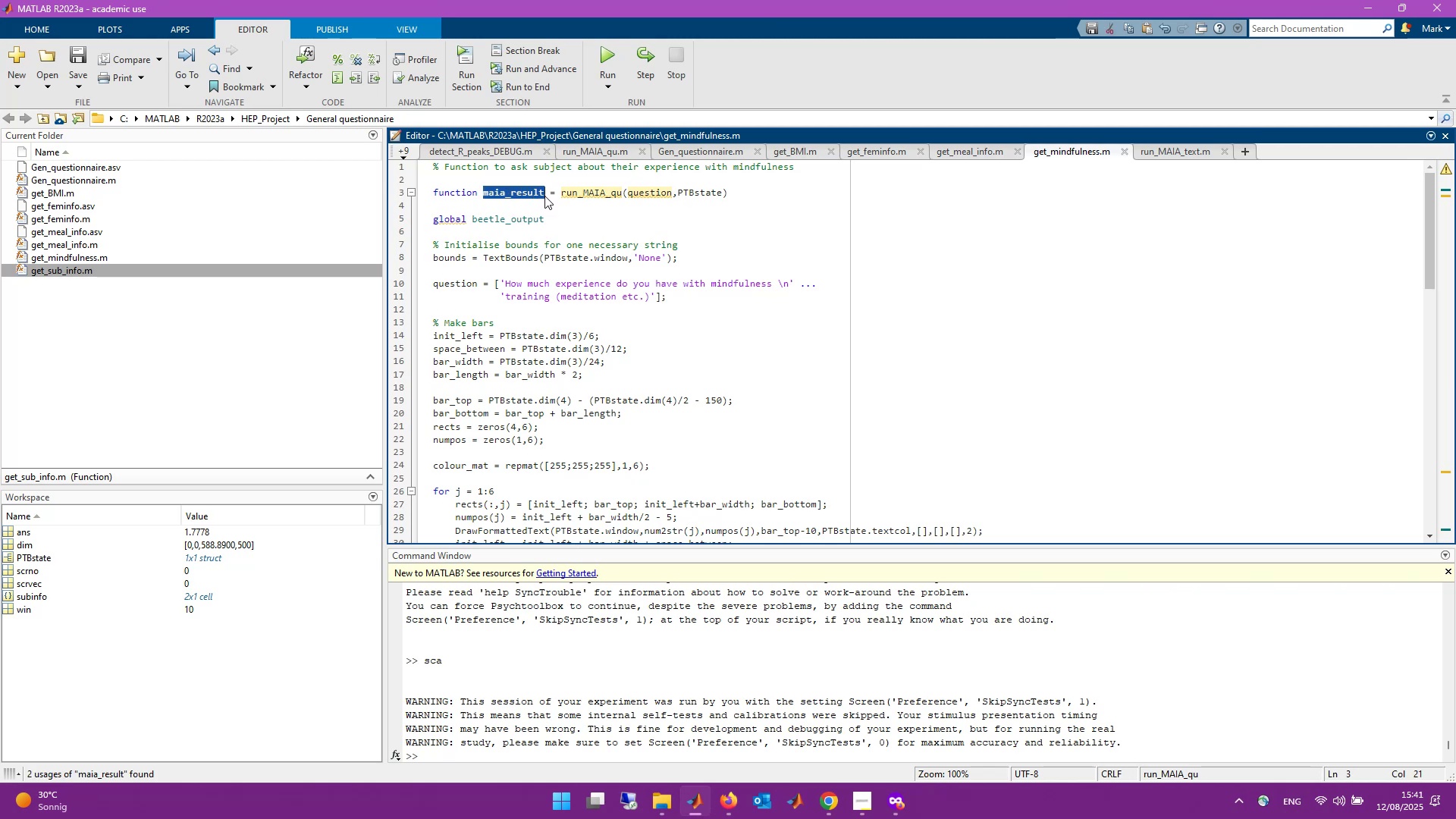 
type(gne)
key(Backspace)
key(Backspace)
type(en_results)
 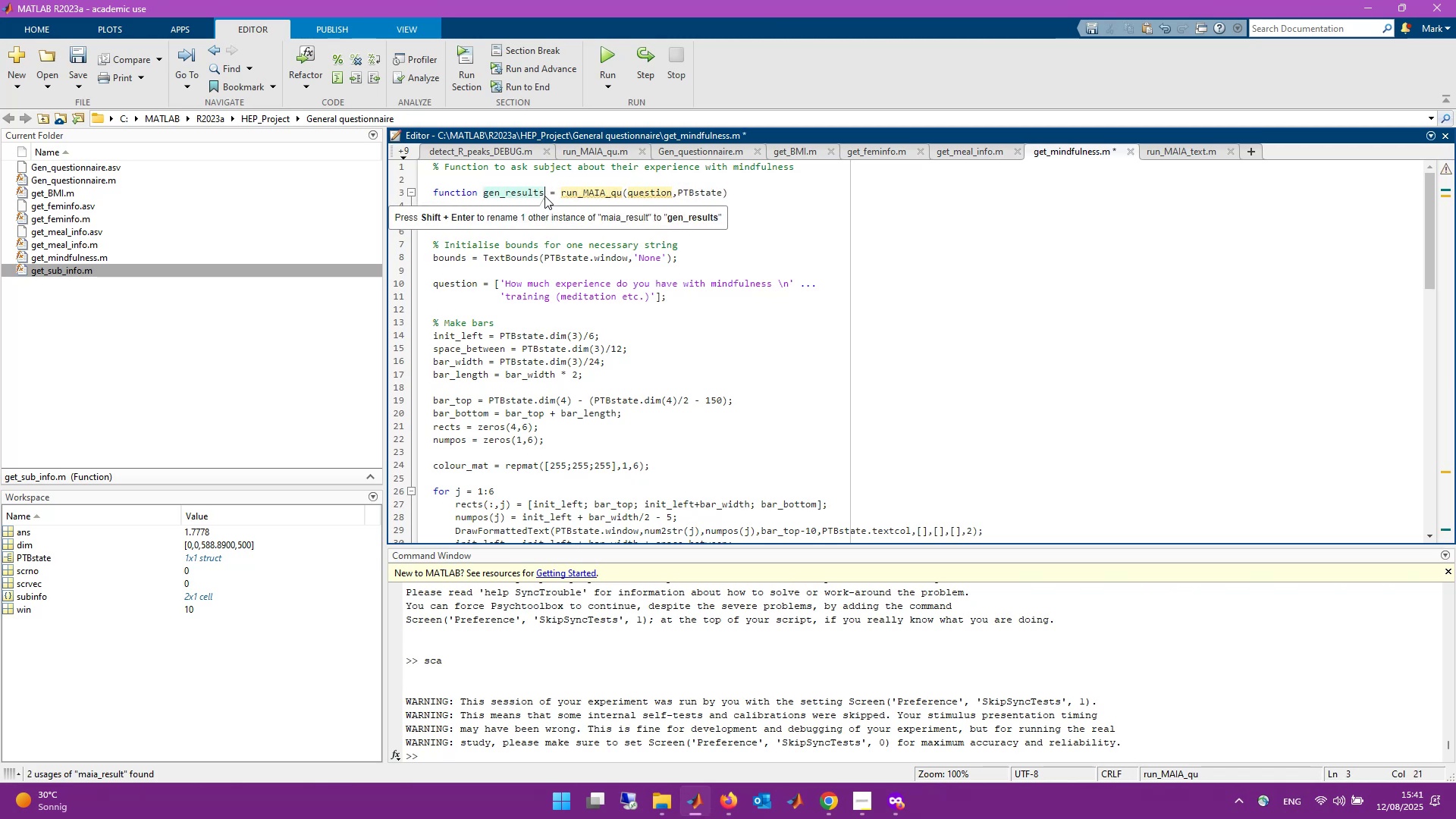 
key(ArrowRight)
 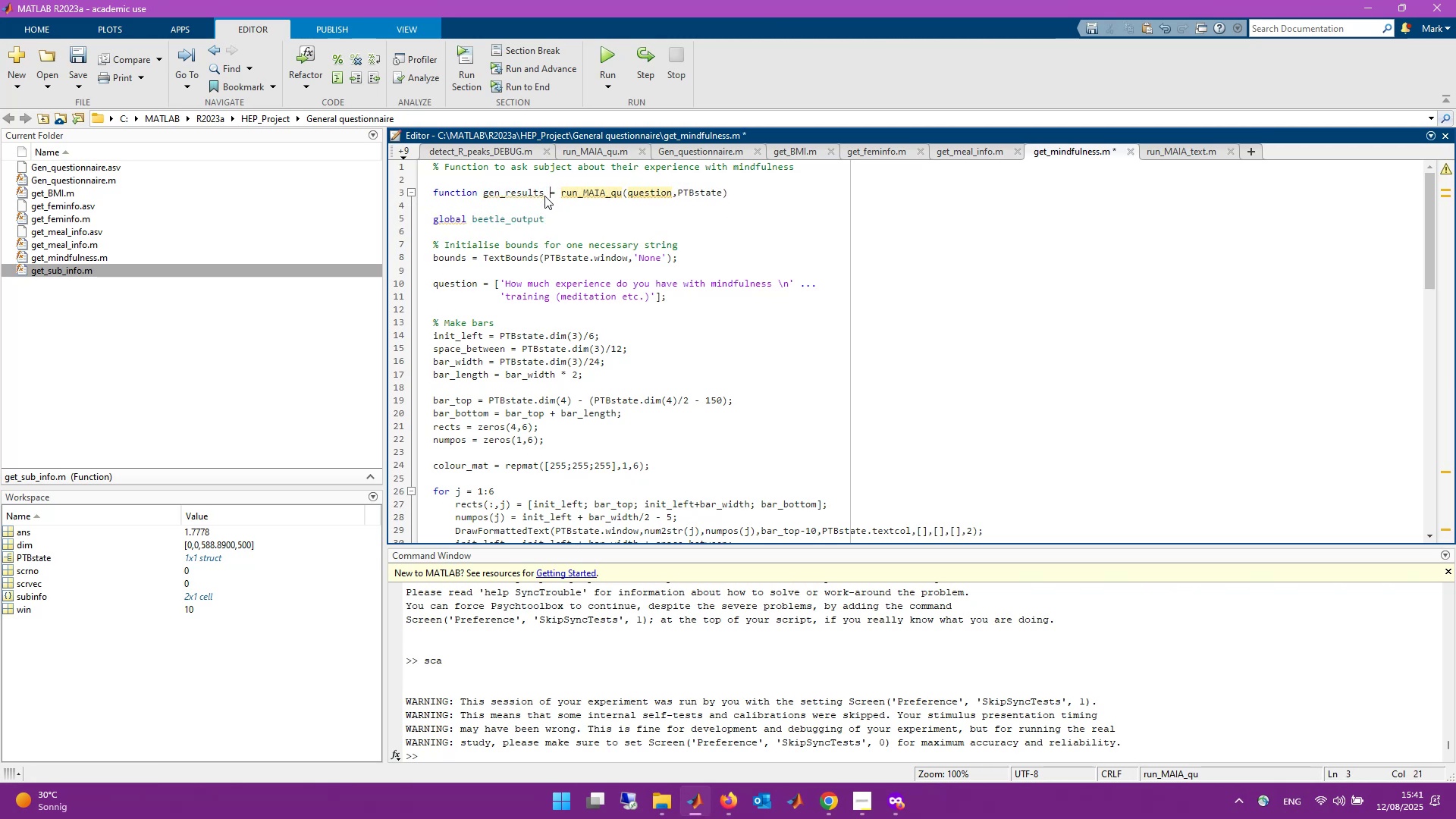 
key(ArrowRight)
 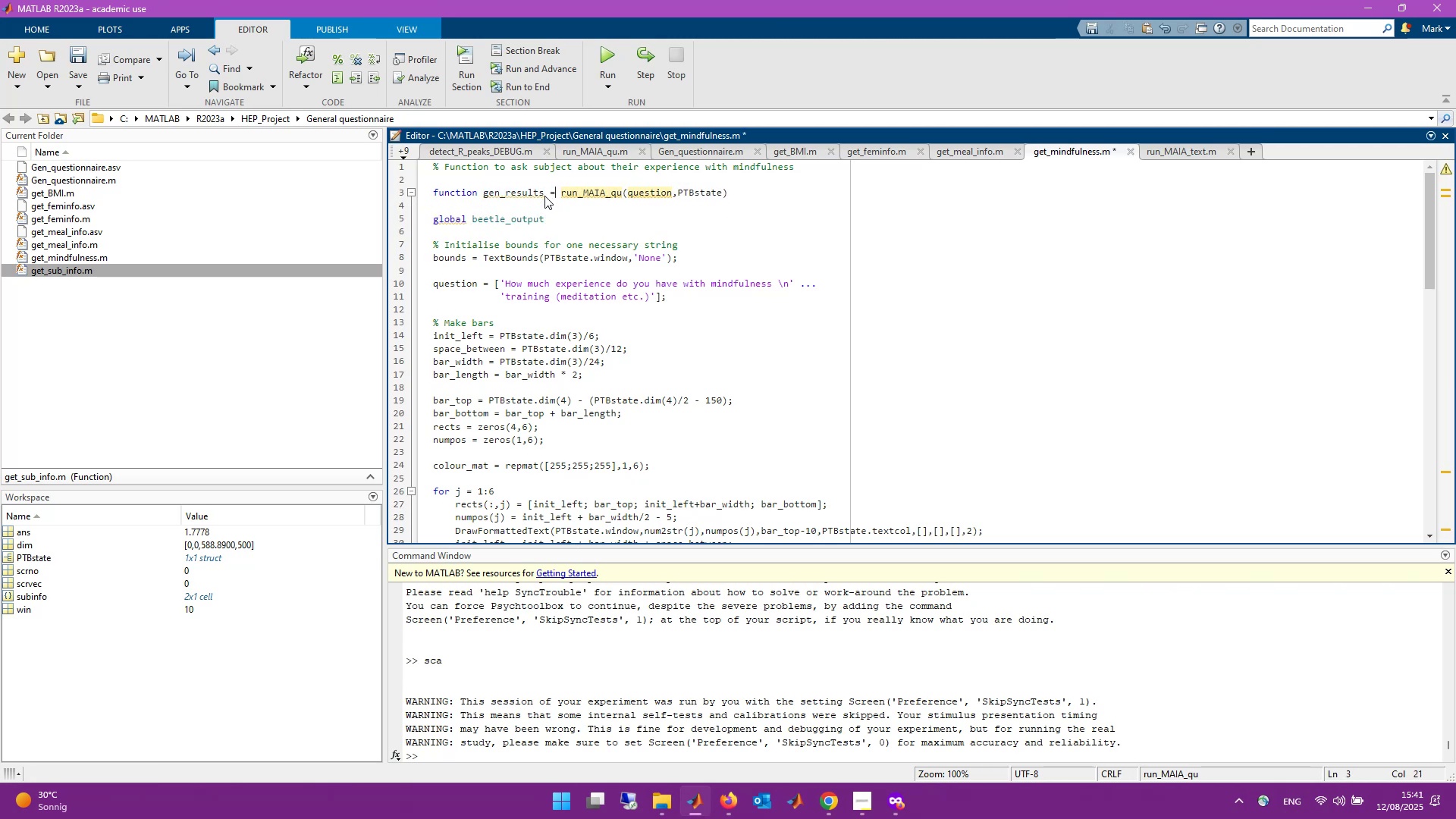 
key(ArrowRight)
 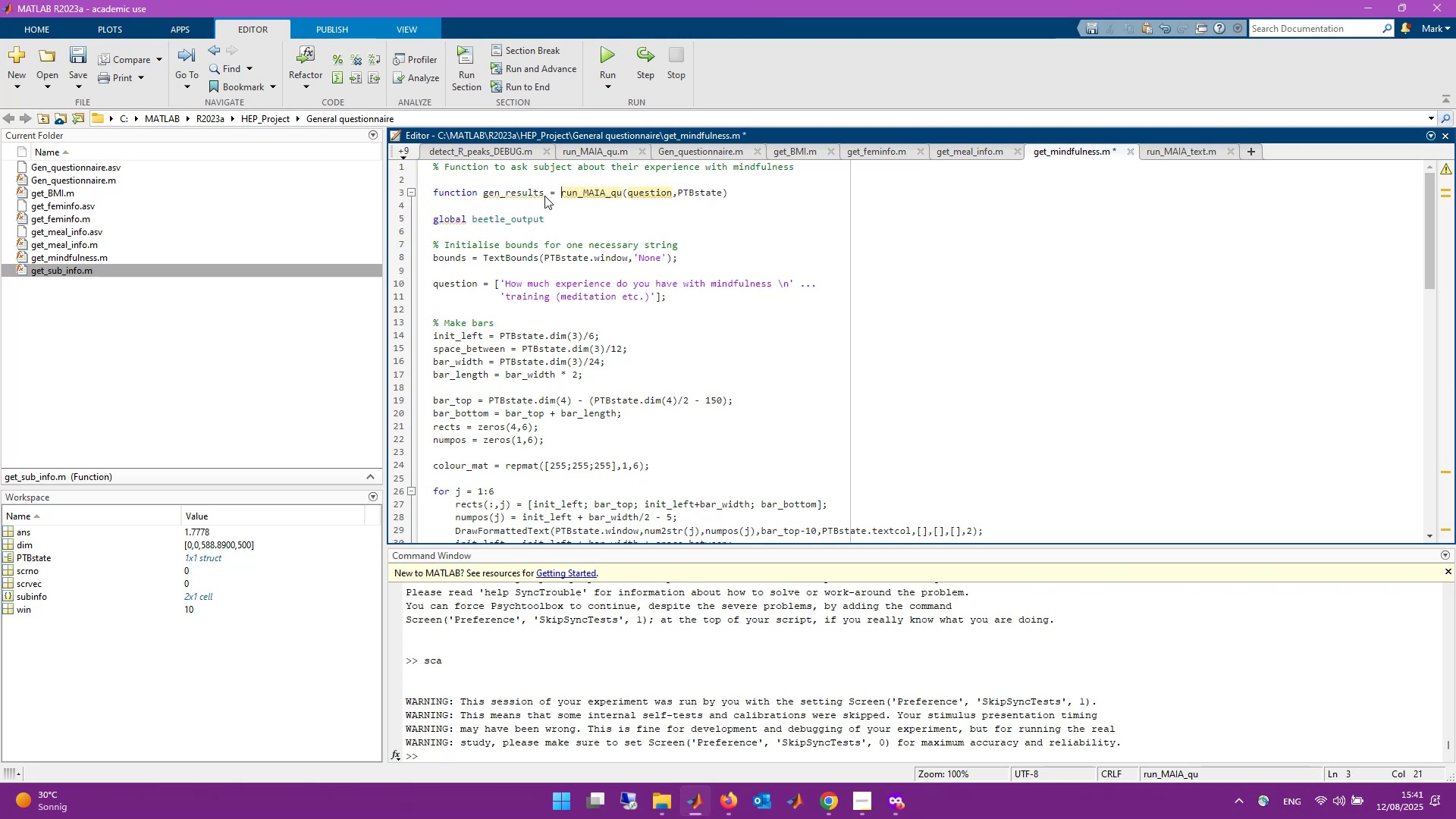 
key(ArrowRight)
 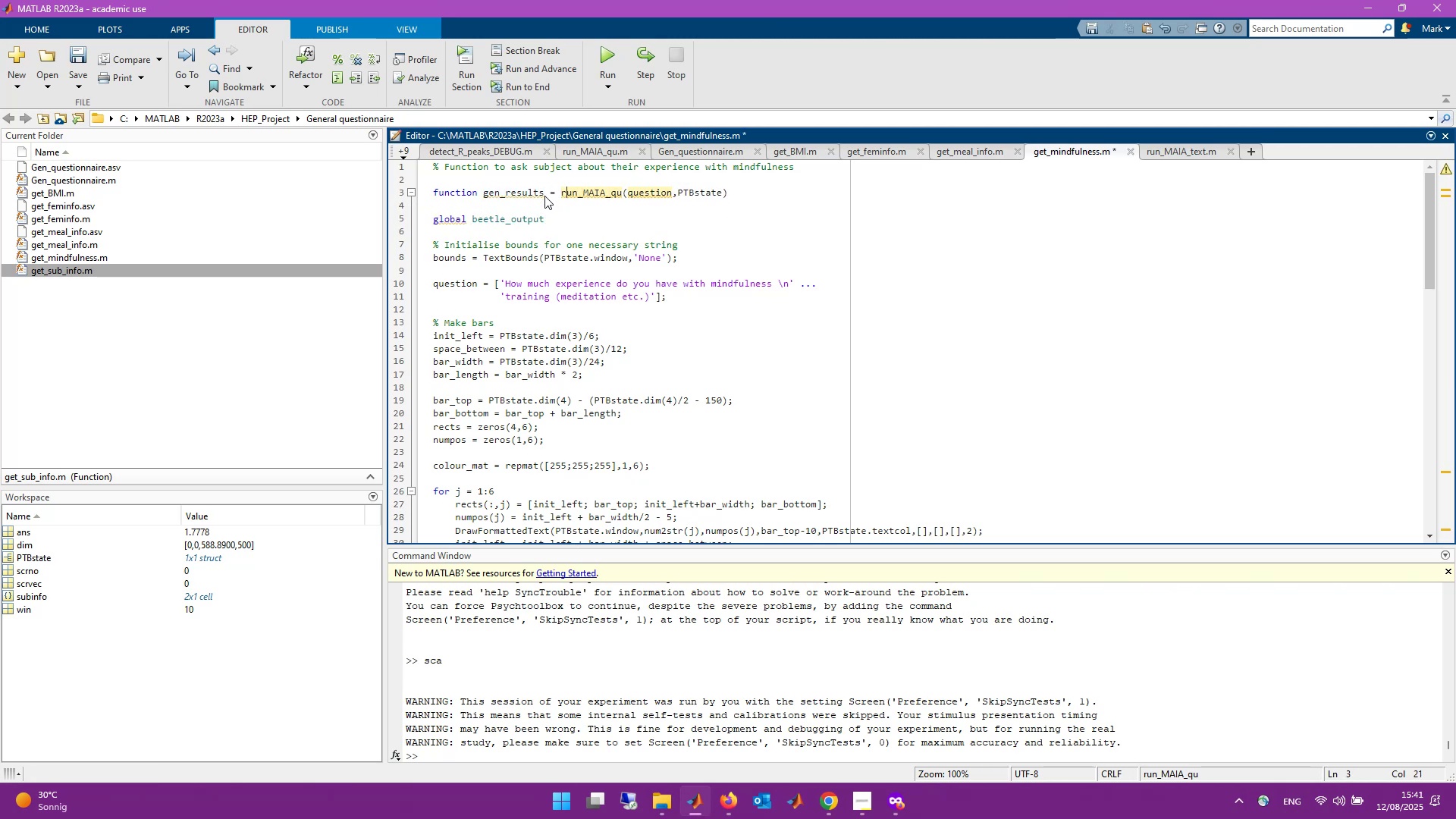 
key(ArrowRight)
 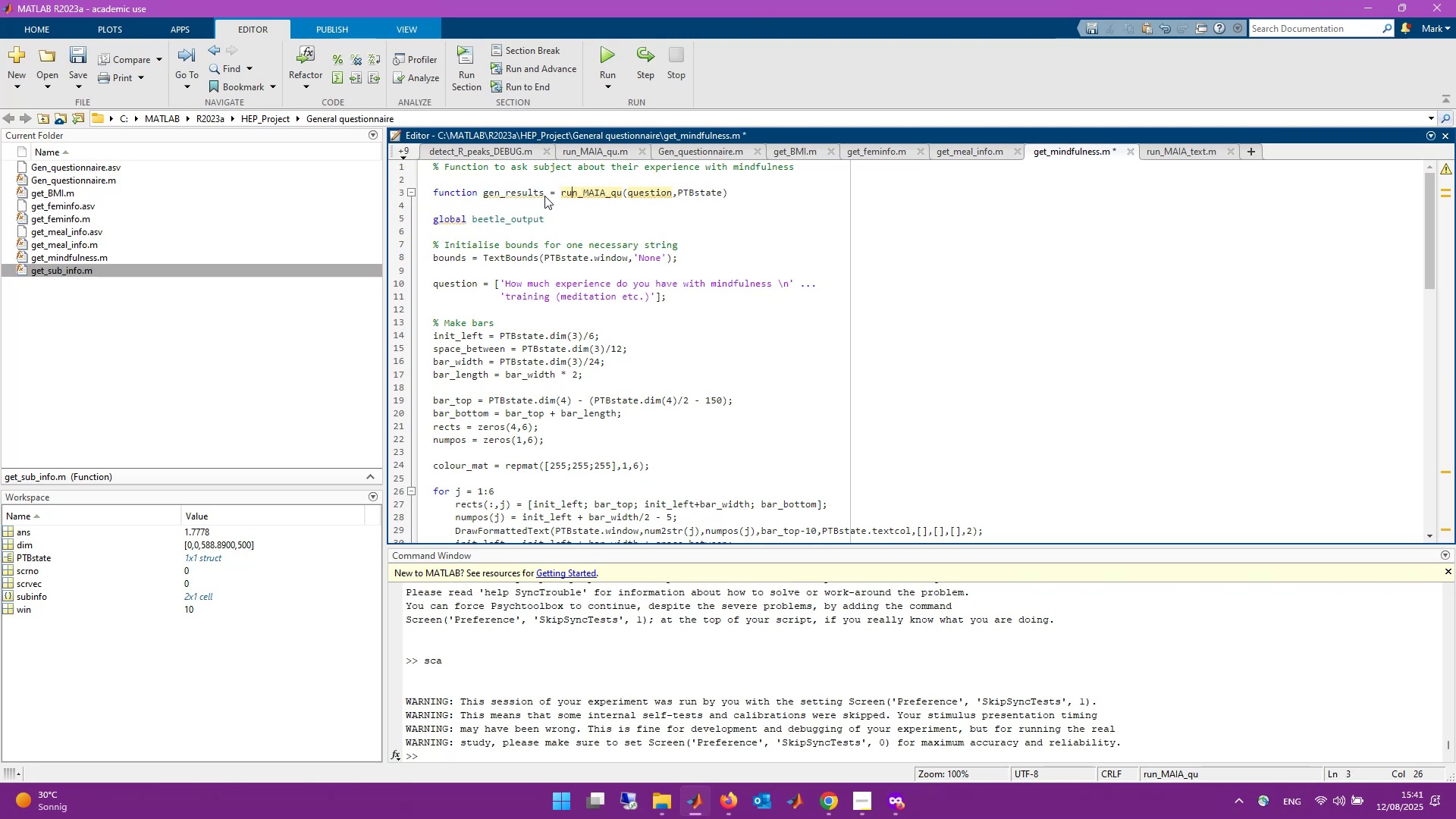 
key(ArrowRight)
 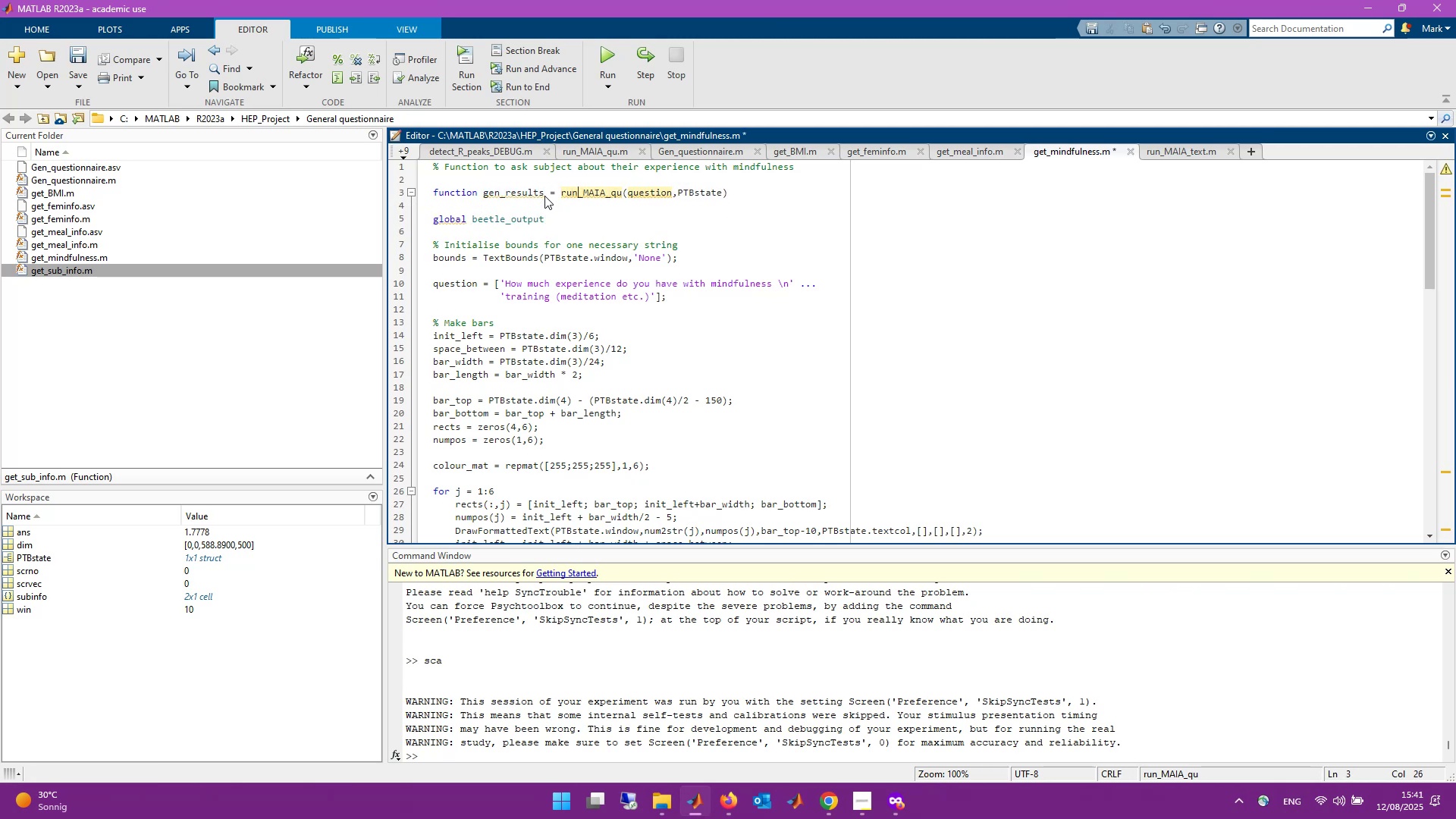 
key(ArrowRight)
 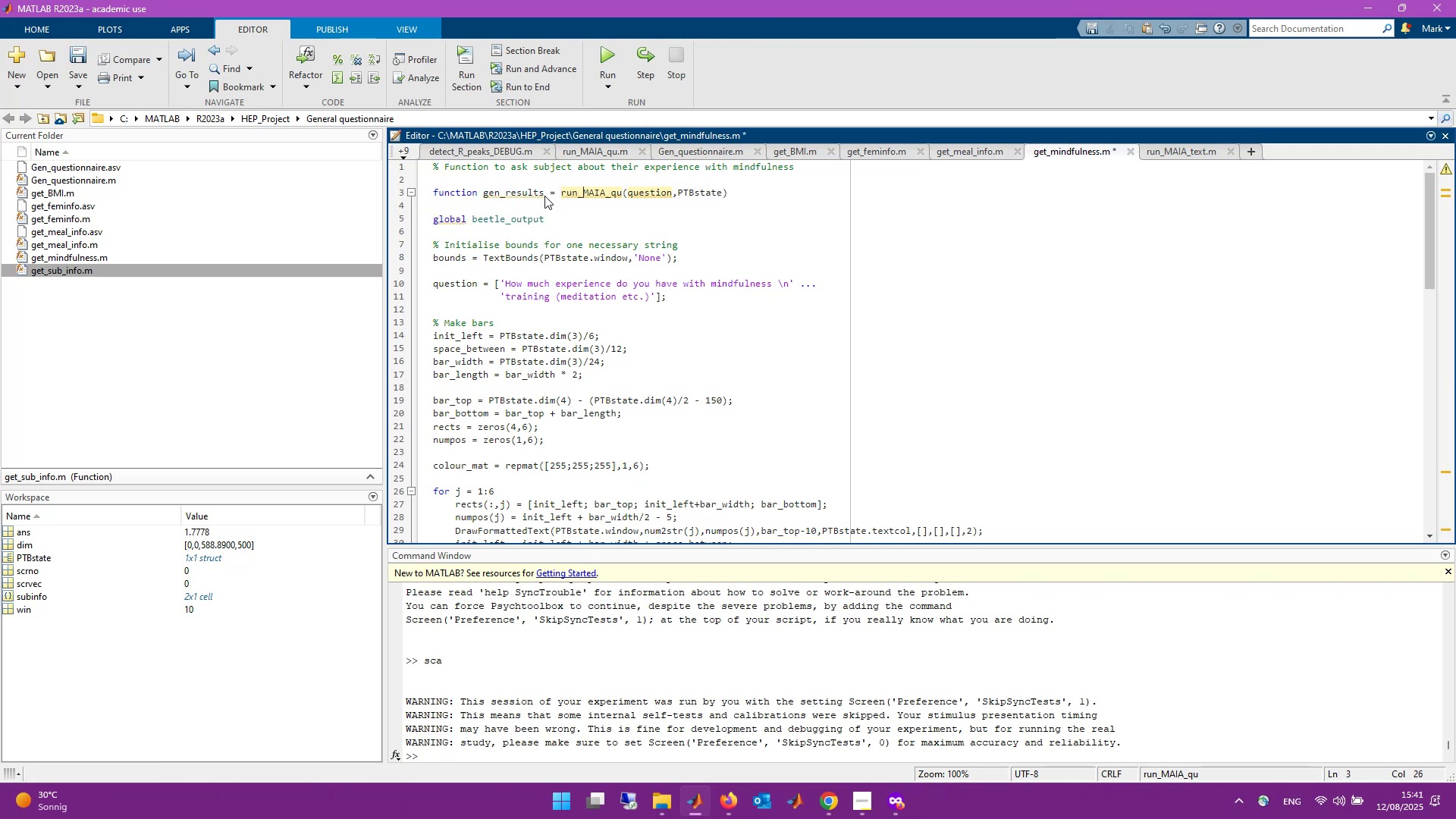 
key(ArrowRight)
 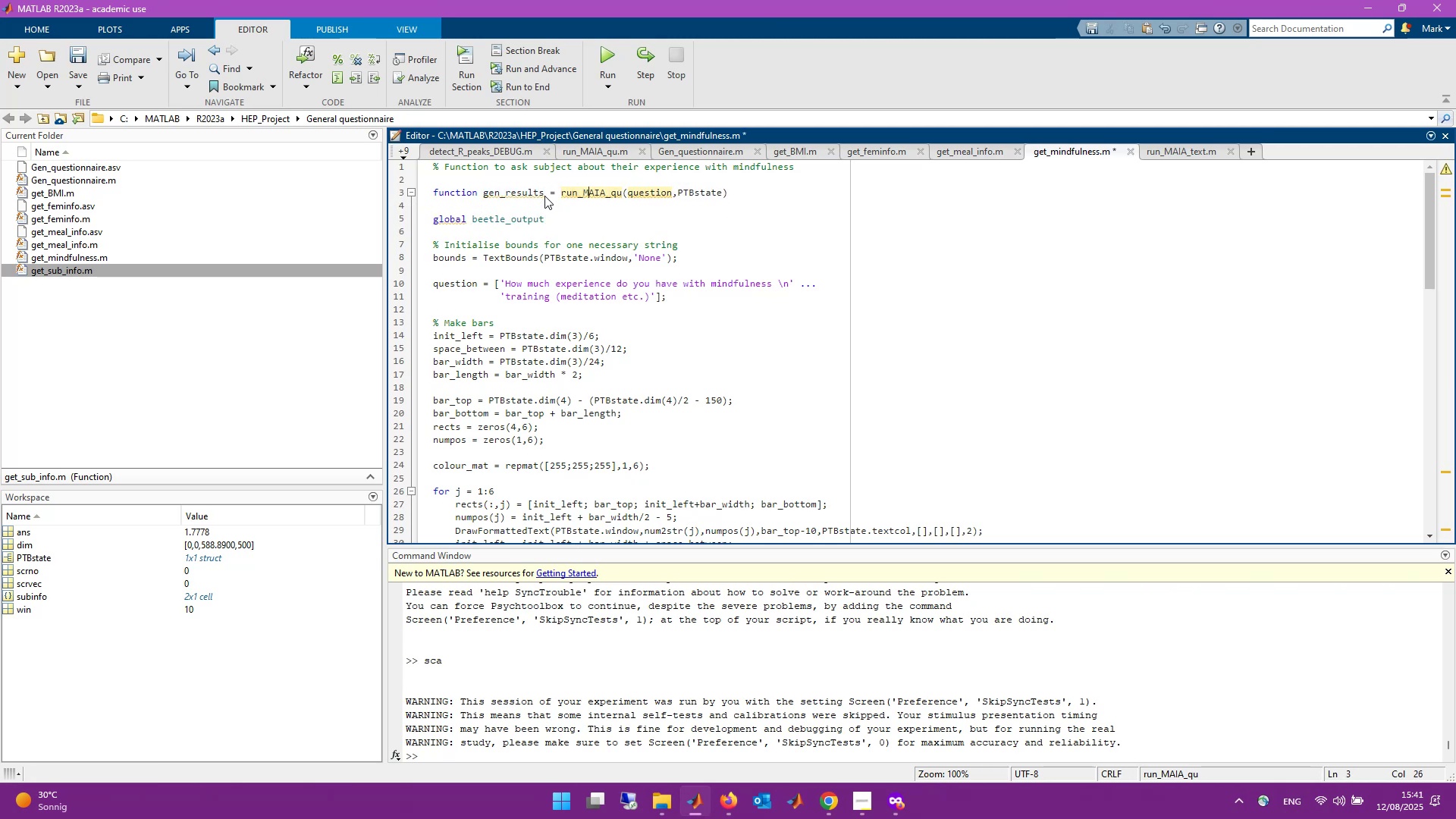 
key(ArrowRight)
 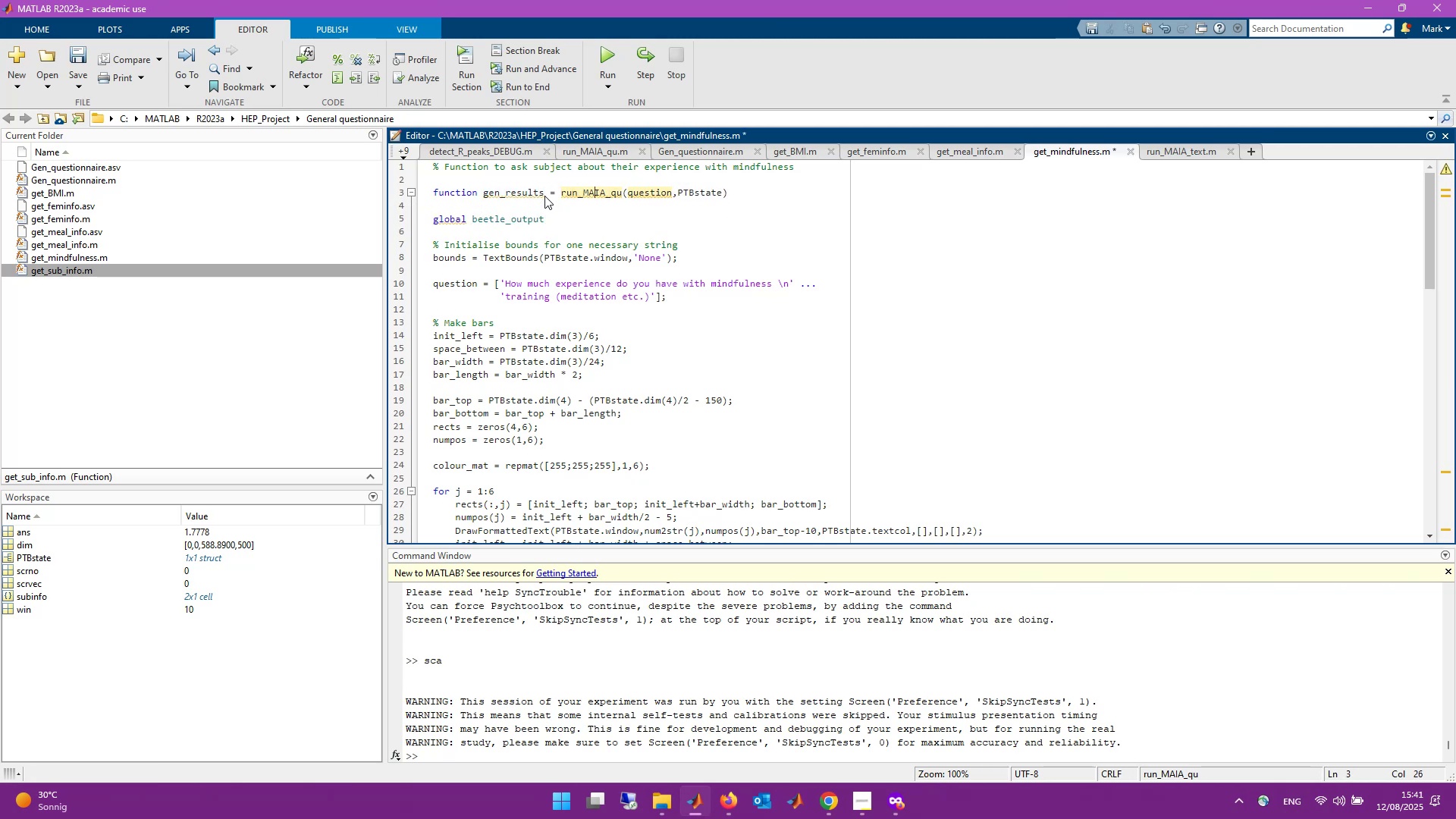 
key(ArrowRight)
 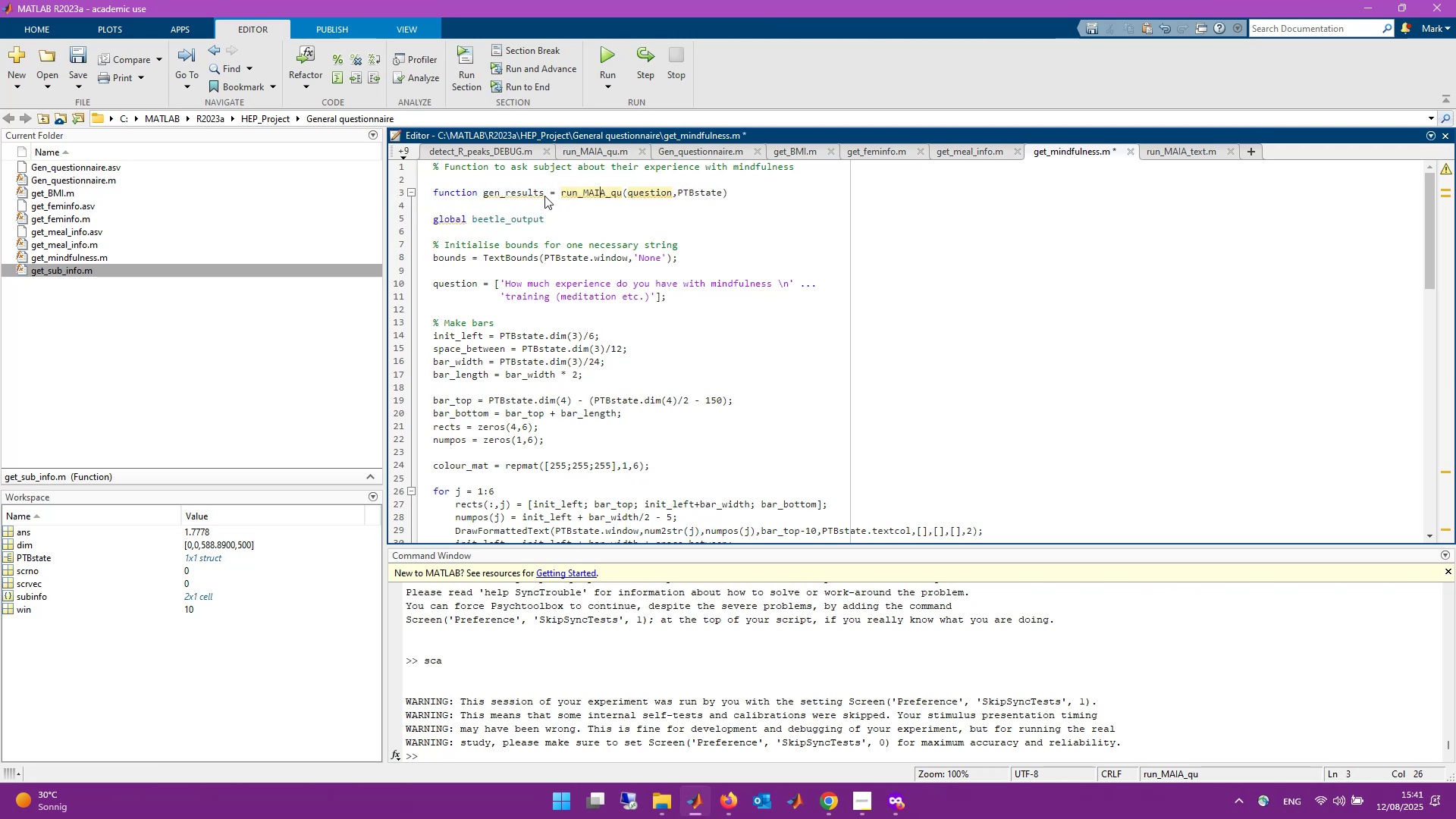 
key(ArrowRight)
 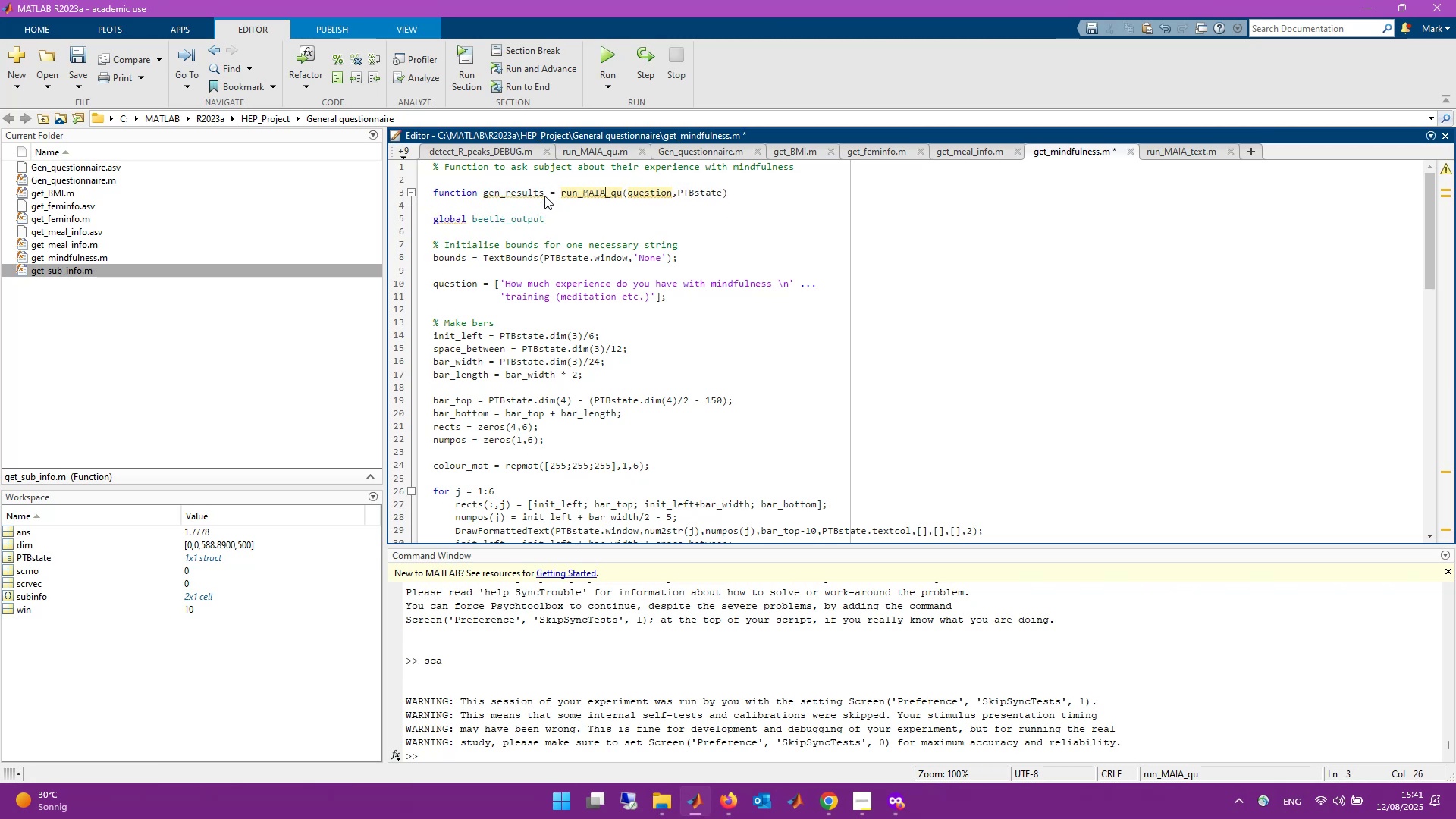 
key(ArrowRight)
 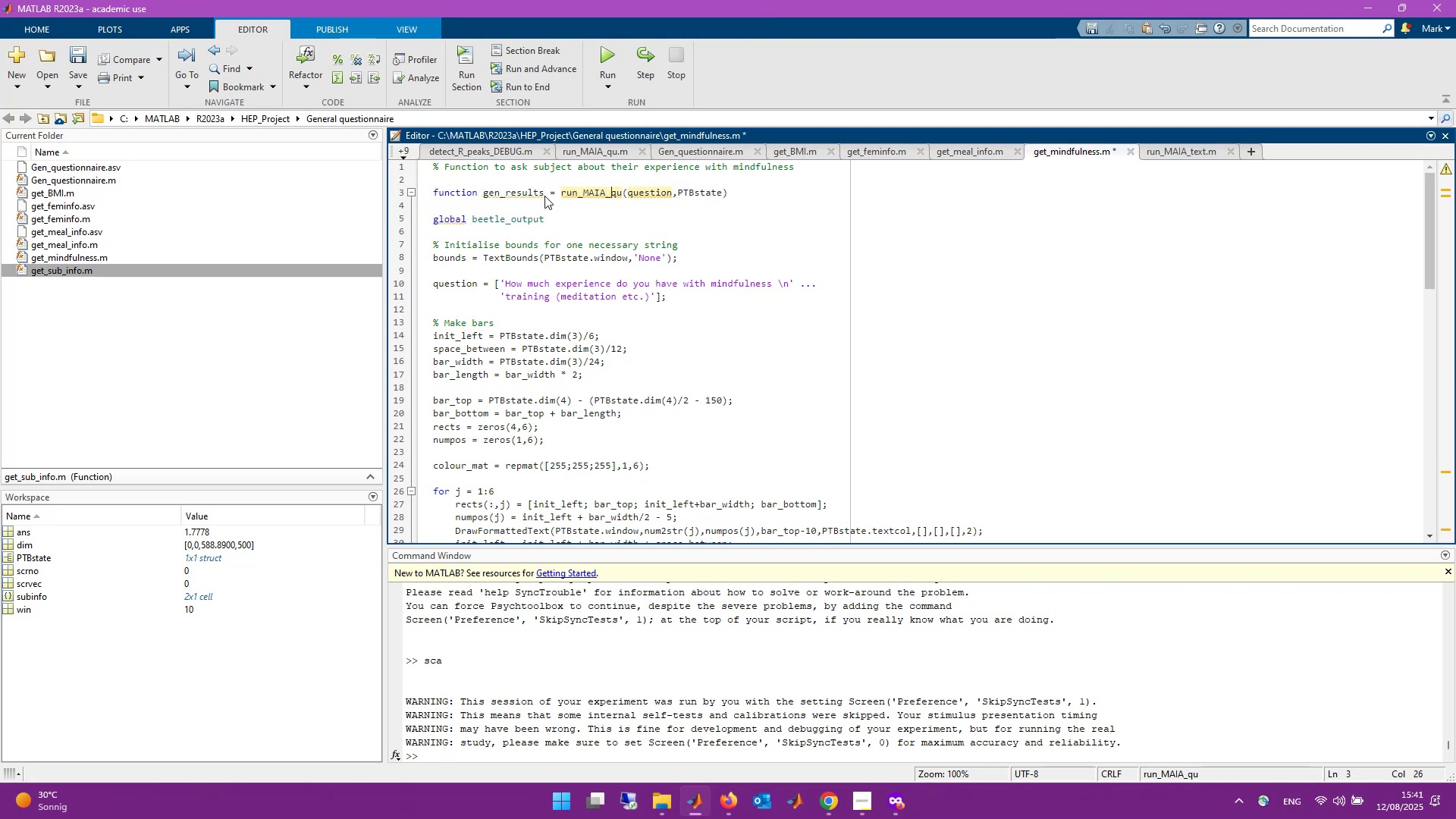 
key(ArrowRight)
 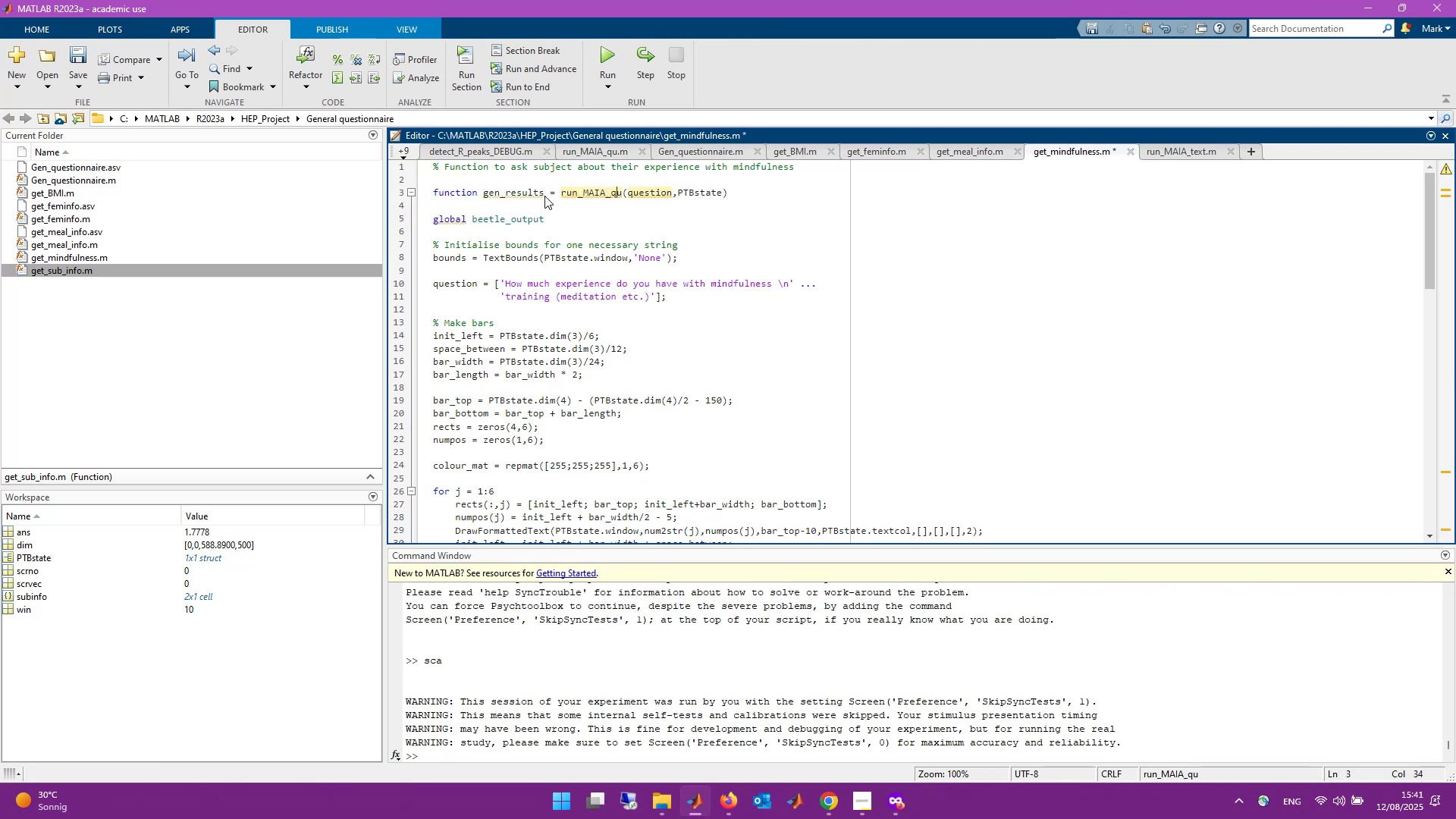 
key(ArrowRight)
 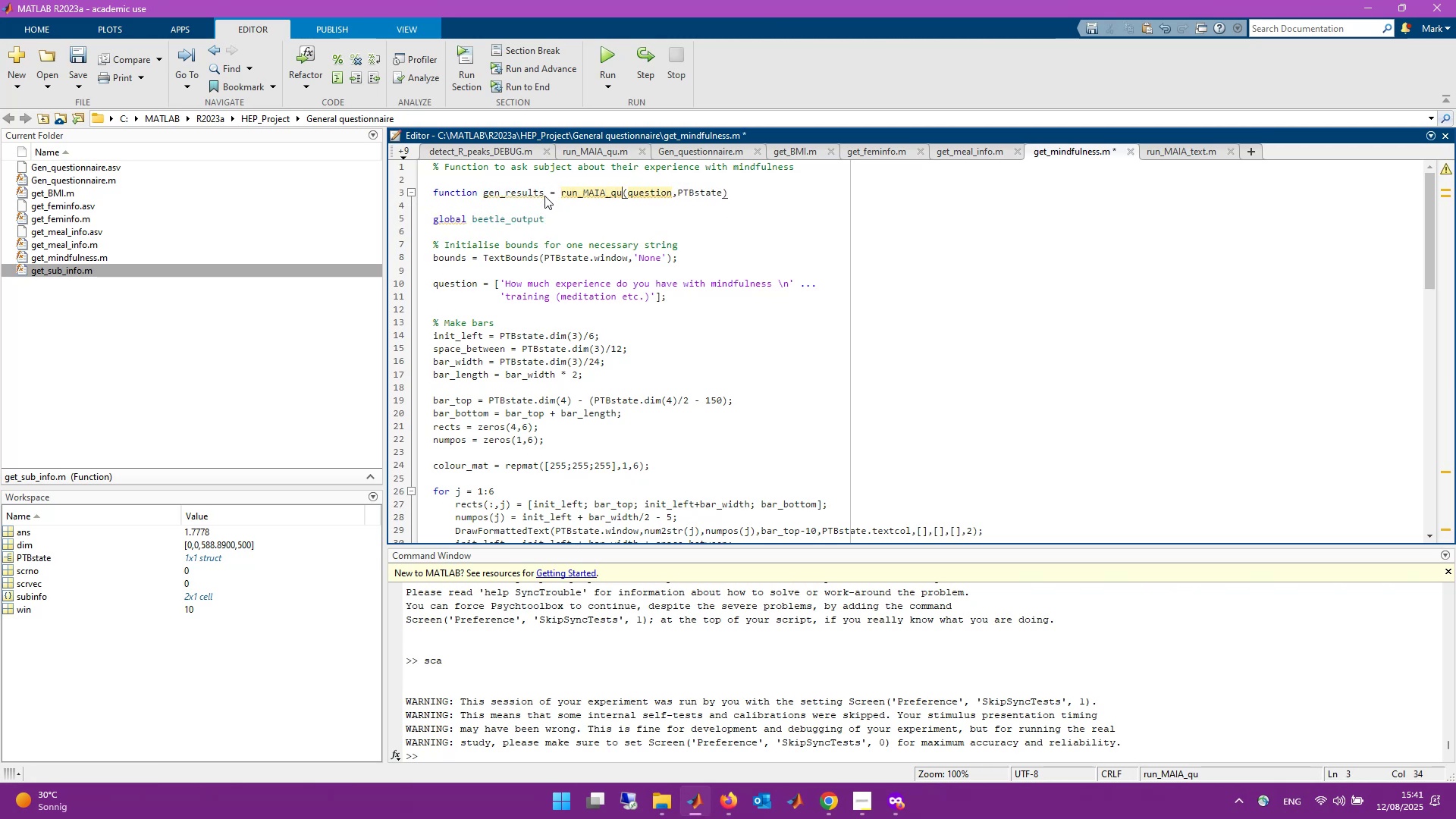 
key(Control+Backspace)
 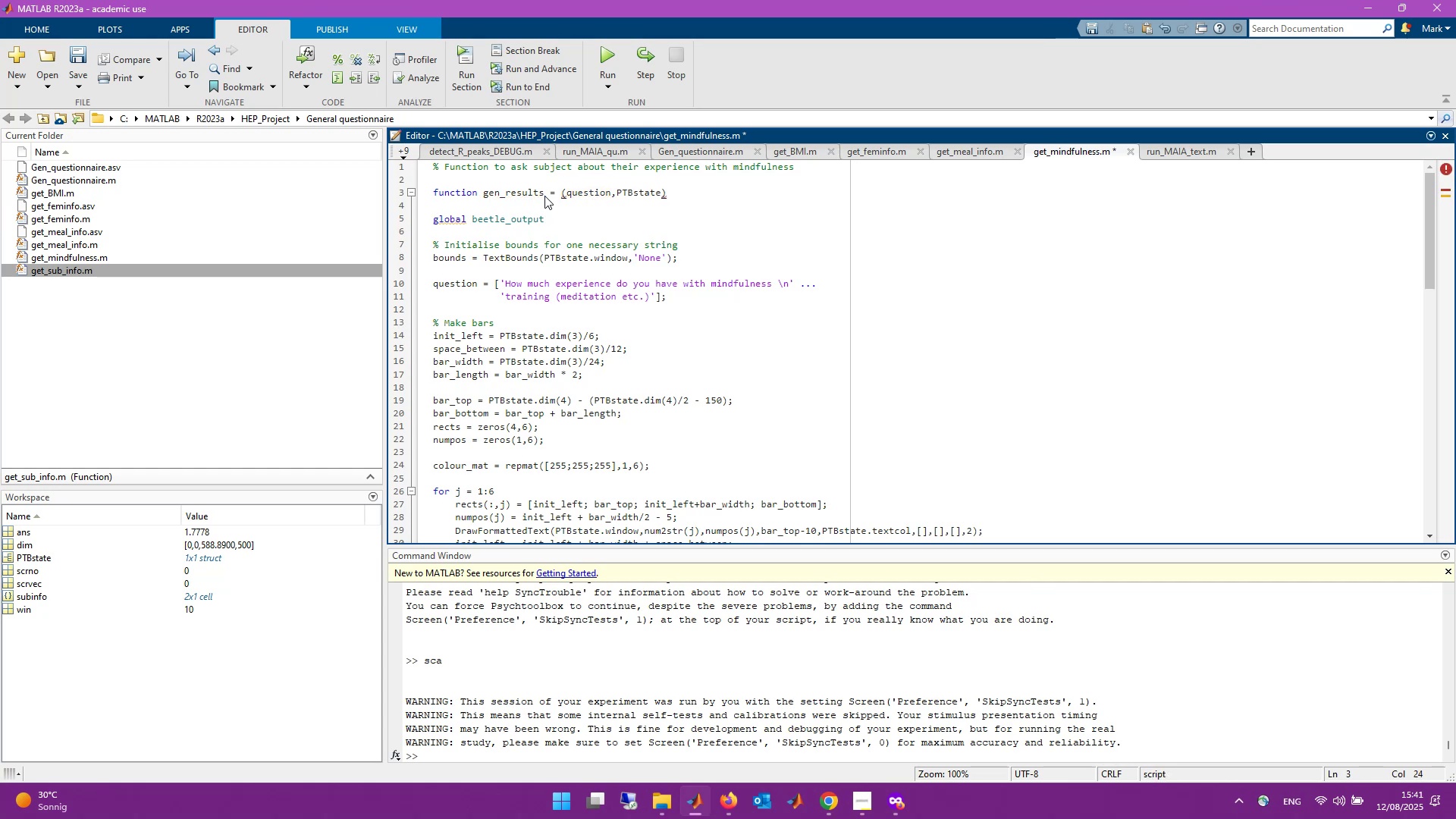 
type(get_mindfulness)
 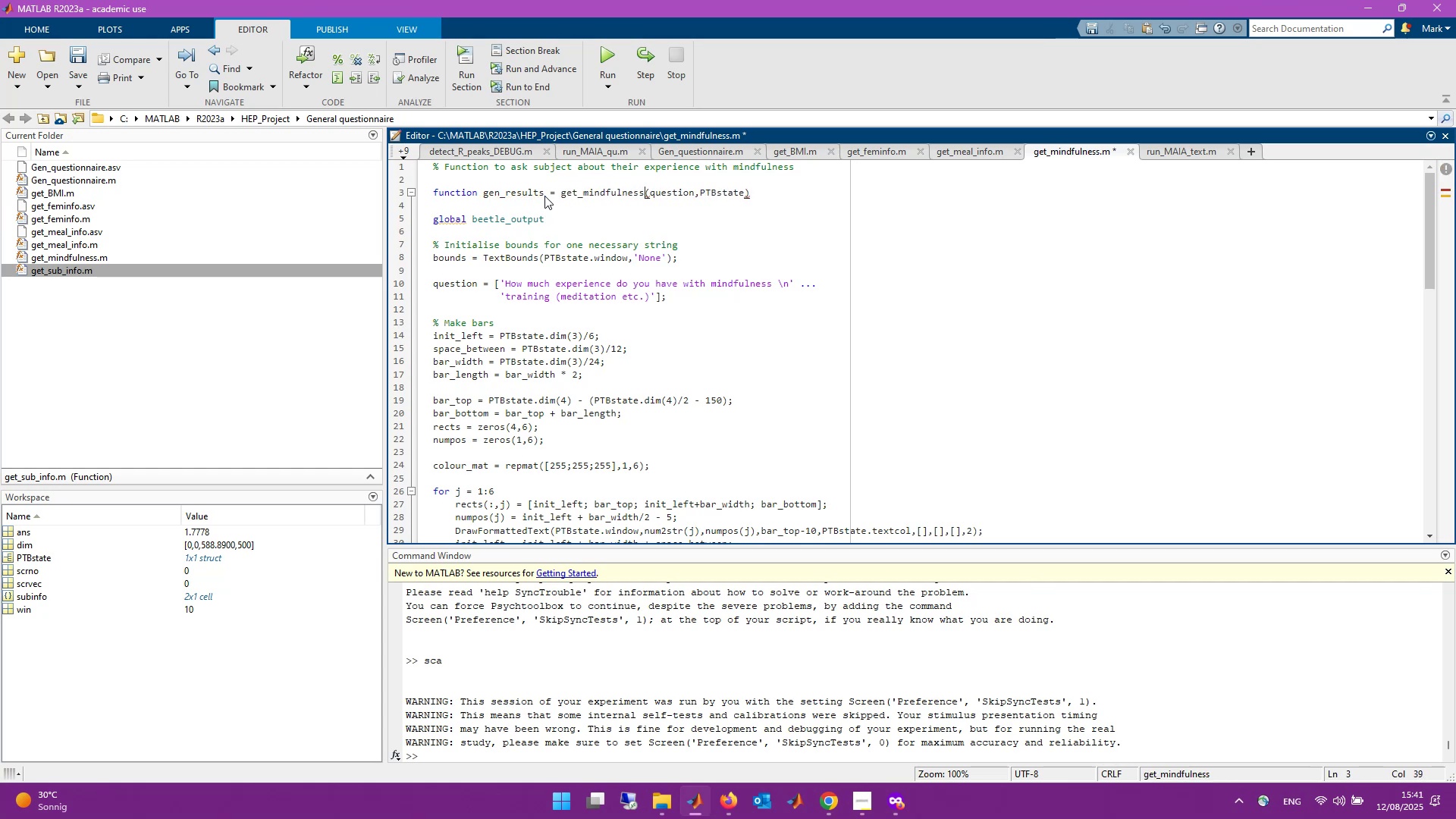 
key(Control+ArrowRight)
 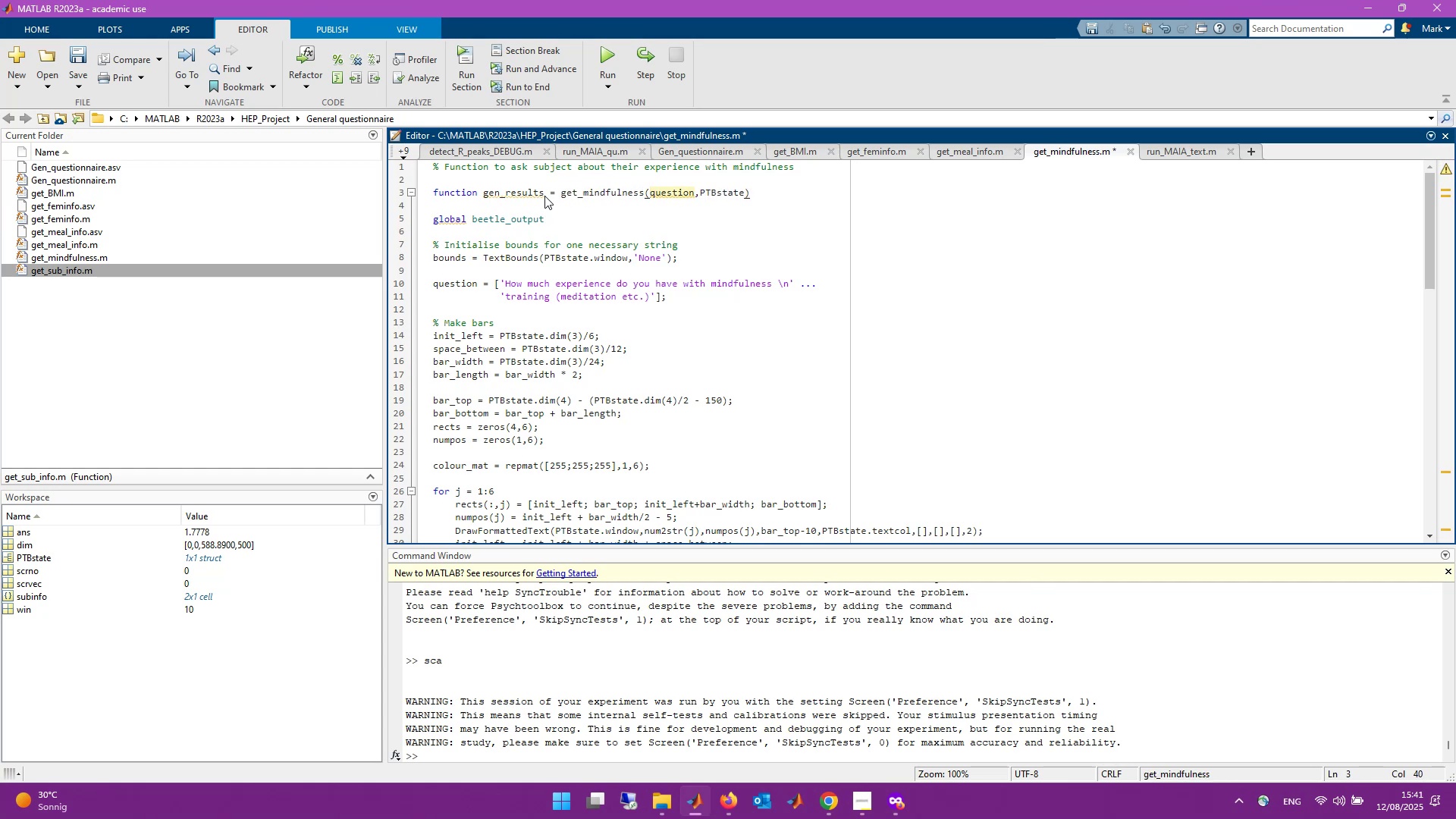 
key(Control+Delete)
 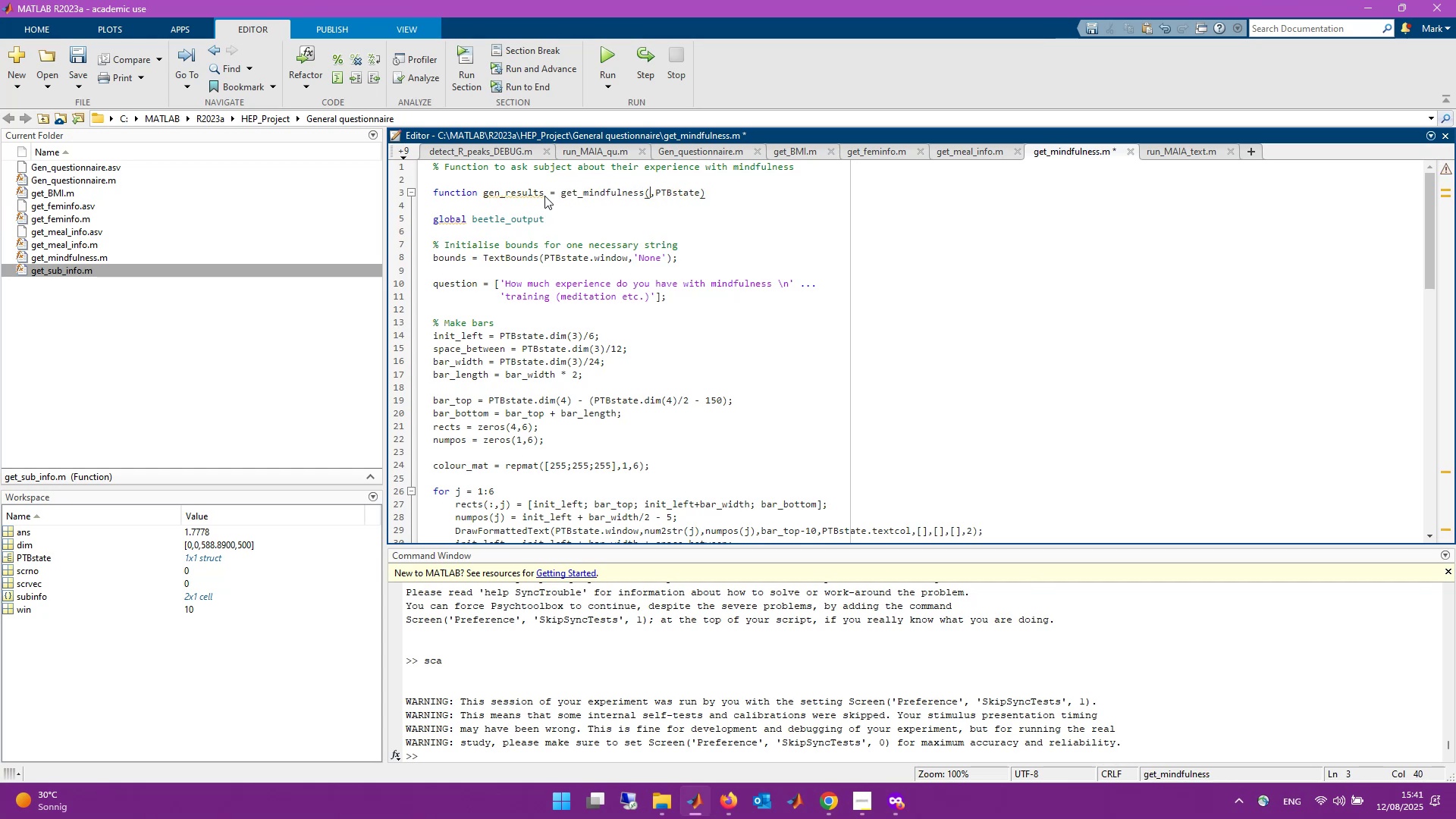 
key(Delete)
 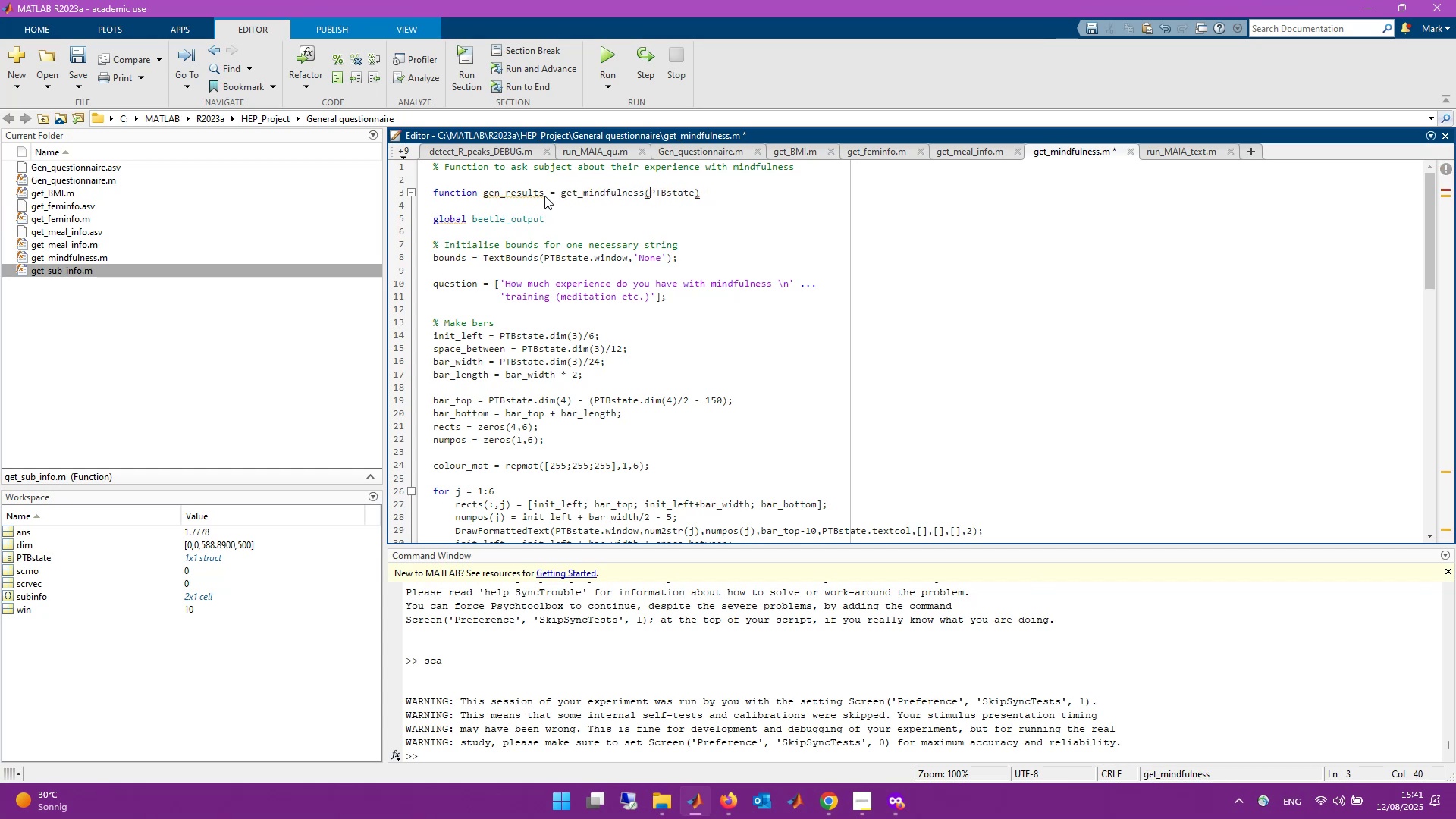 
key(Control+S)
 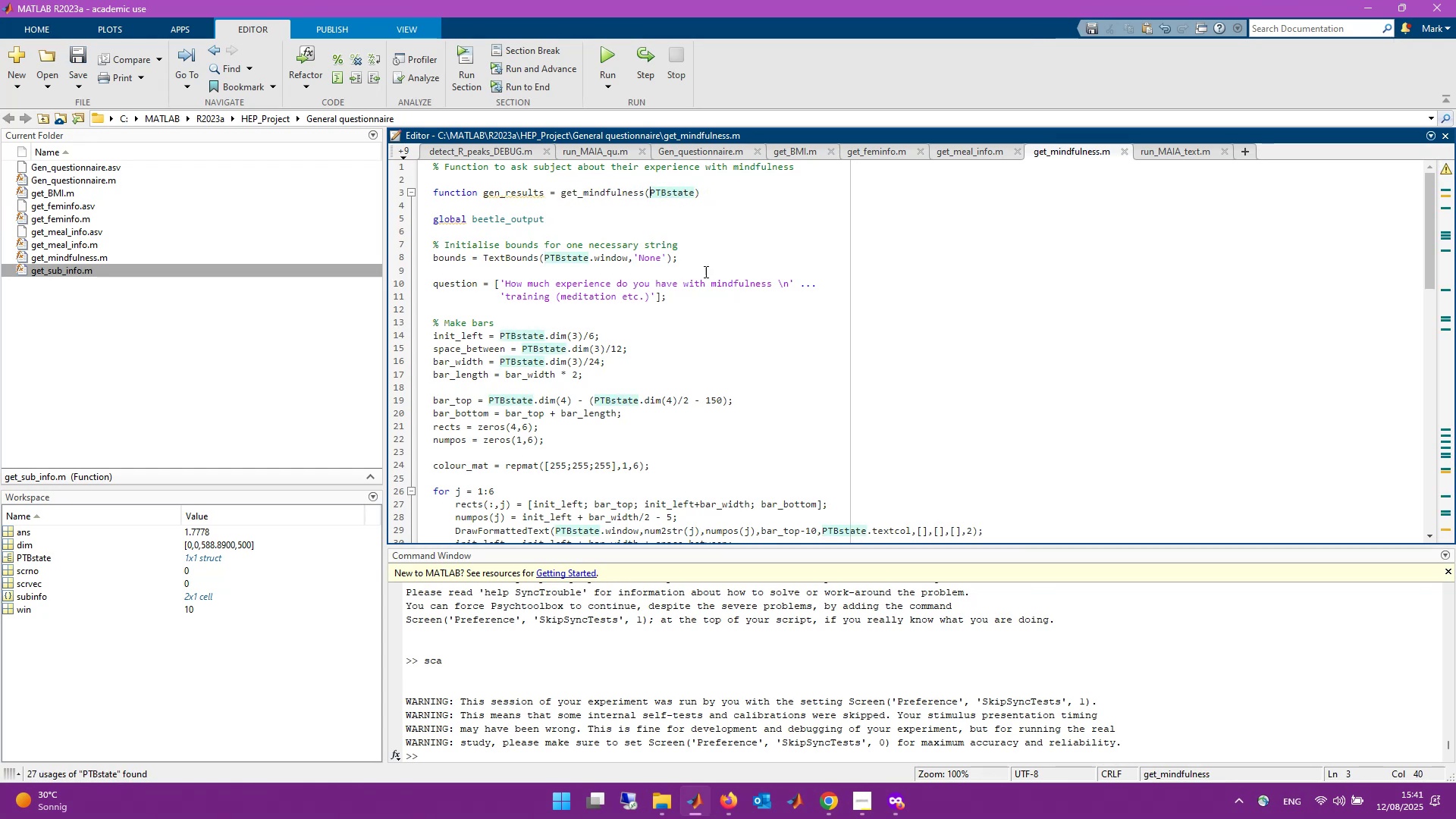 
scroll: coordinate [753, 304], scroll_direction: down, amount: 13.0
 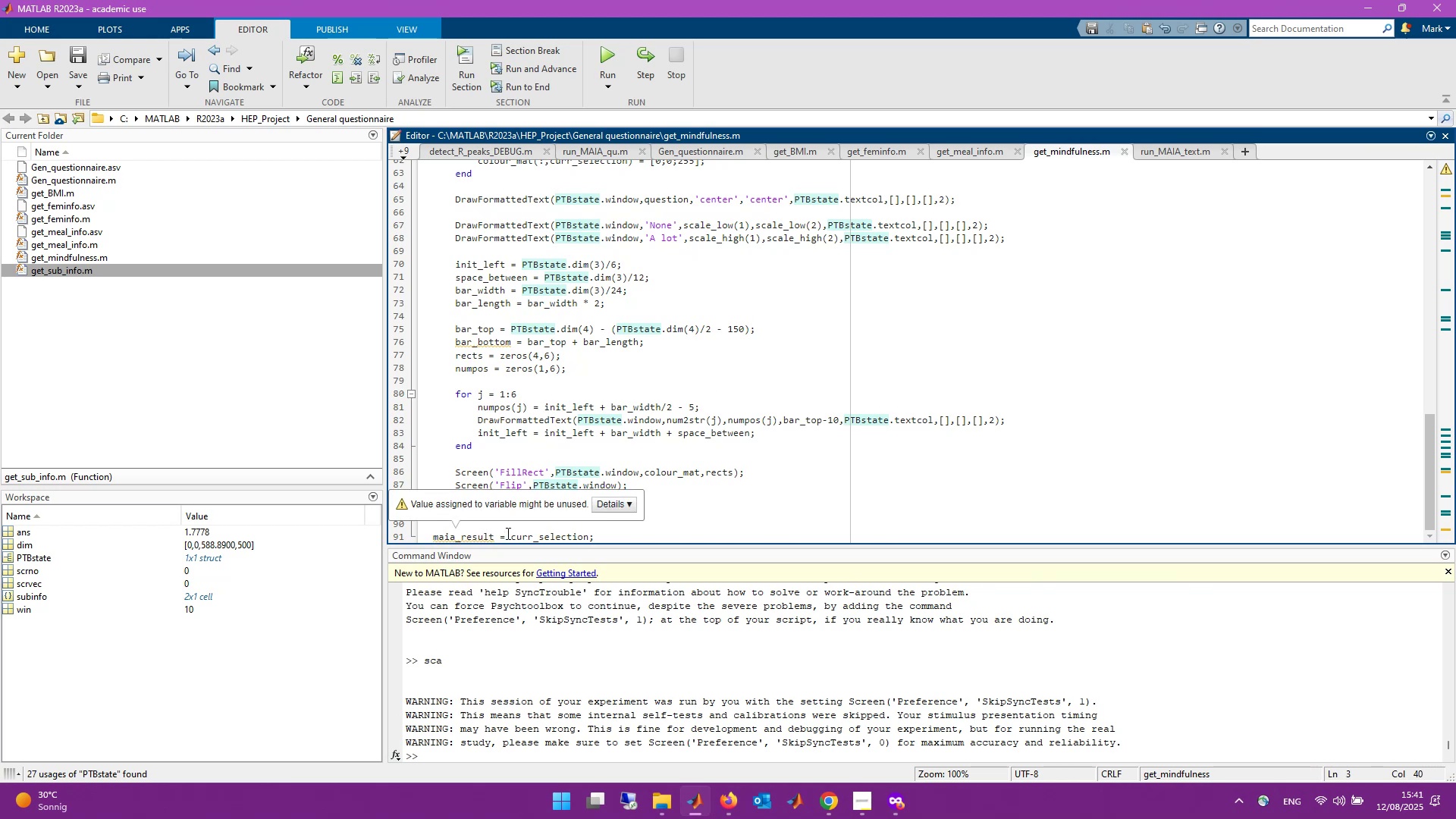 
left_click_drag(start_coordinate=[597, 535], to_coordinate=[433, 541])
 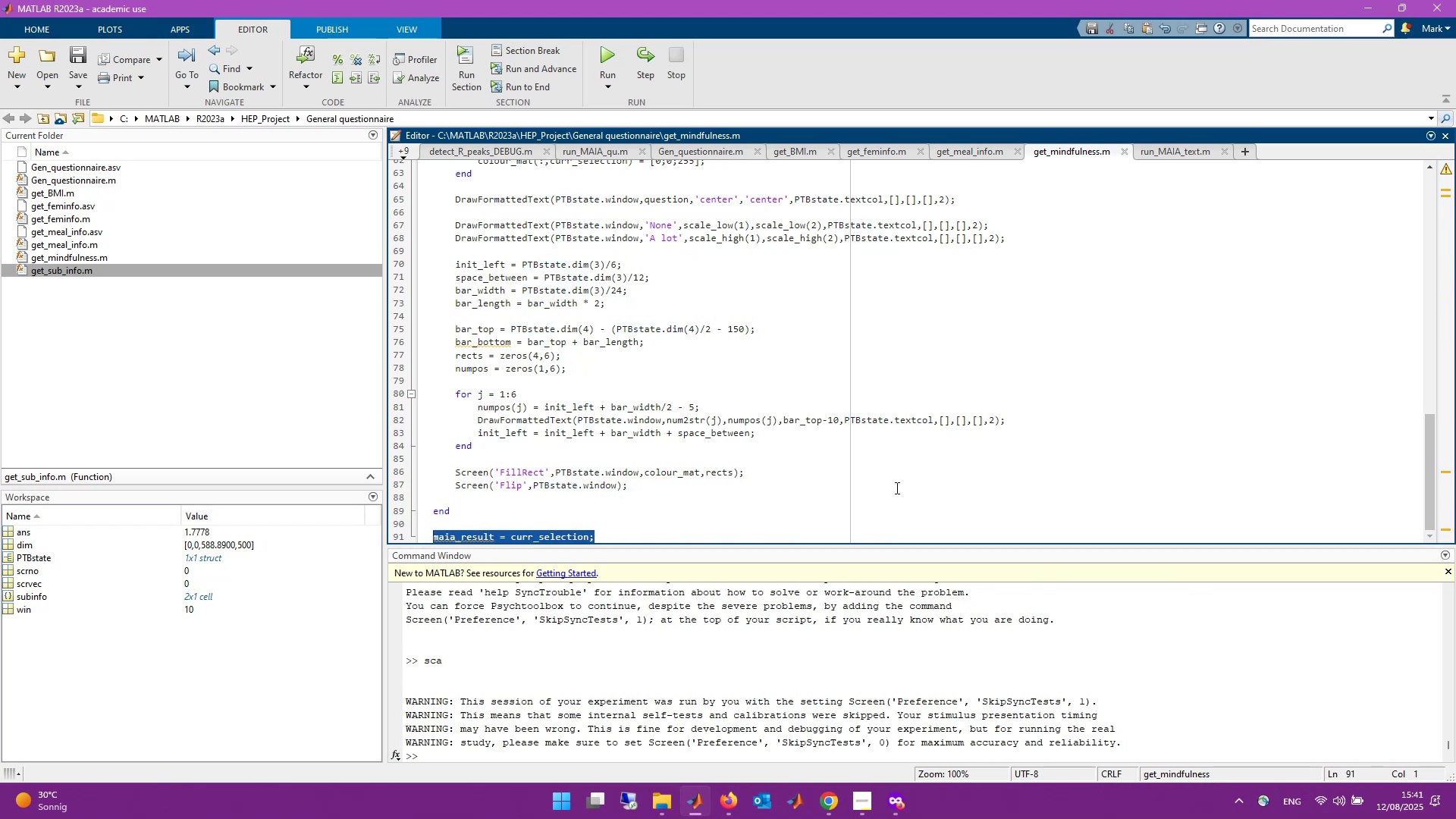 
type(gen_)
key(Tab)
type(  )
key(Backspace)
type(-)
key(Backspace)
type(= curr_)
key(Tab)
type(;)
 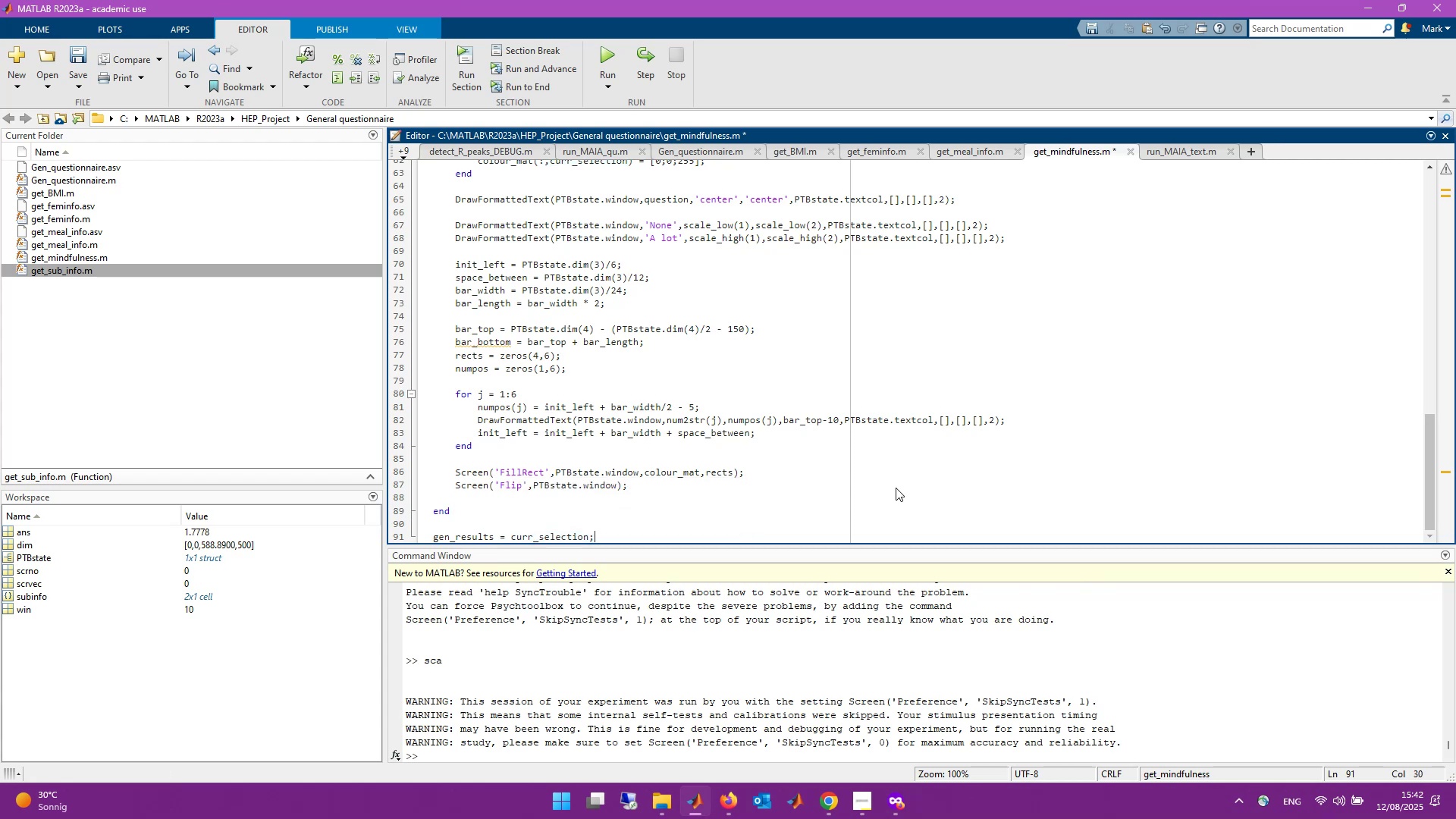 
key(Control+S)
 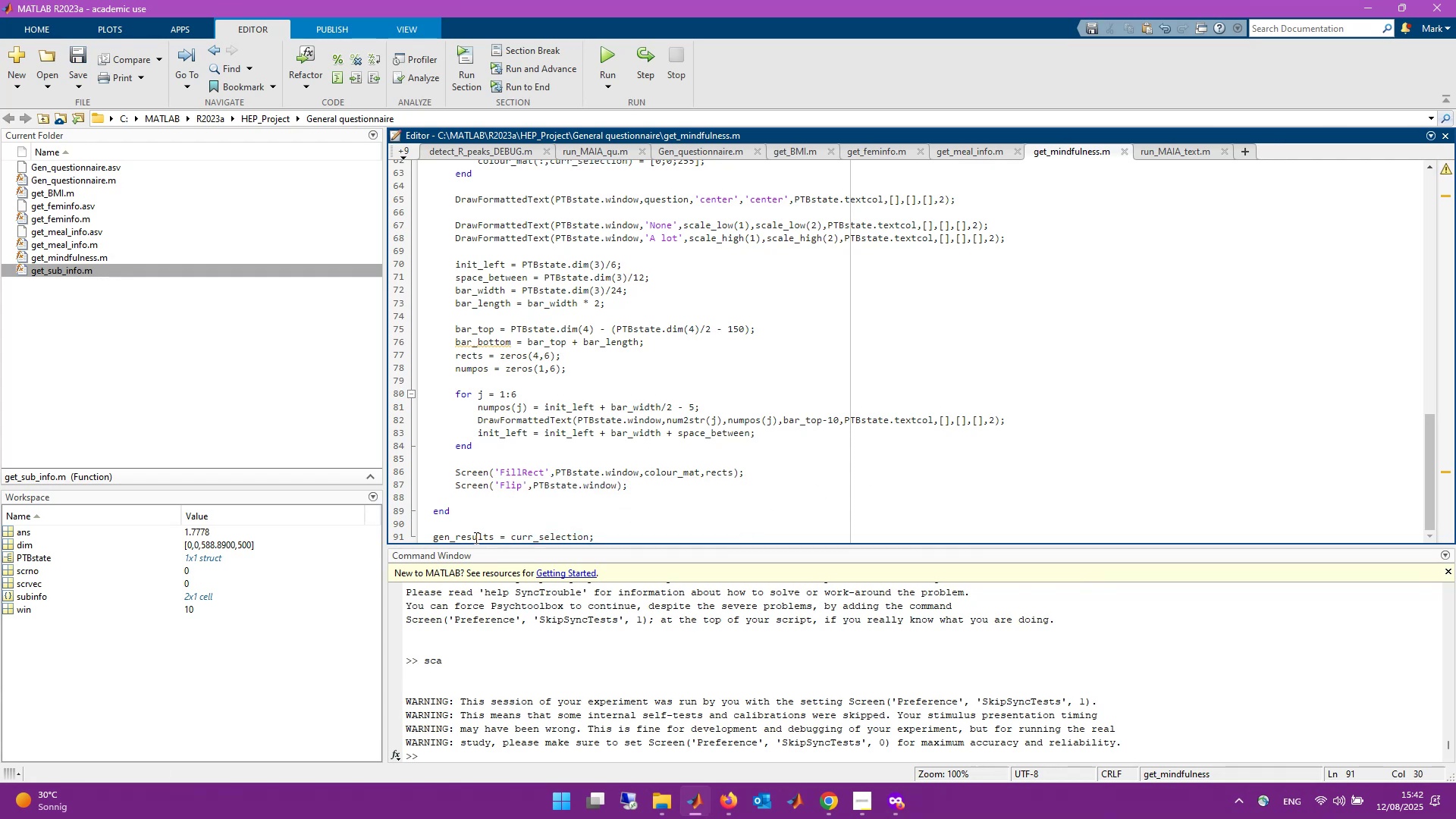 
left_click([491, 538])
 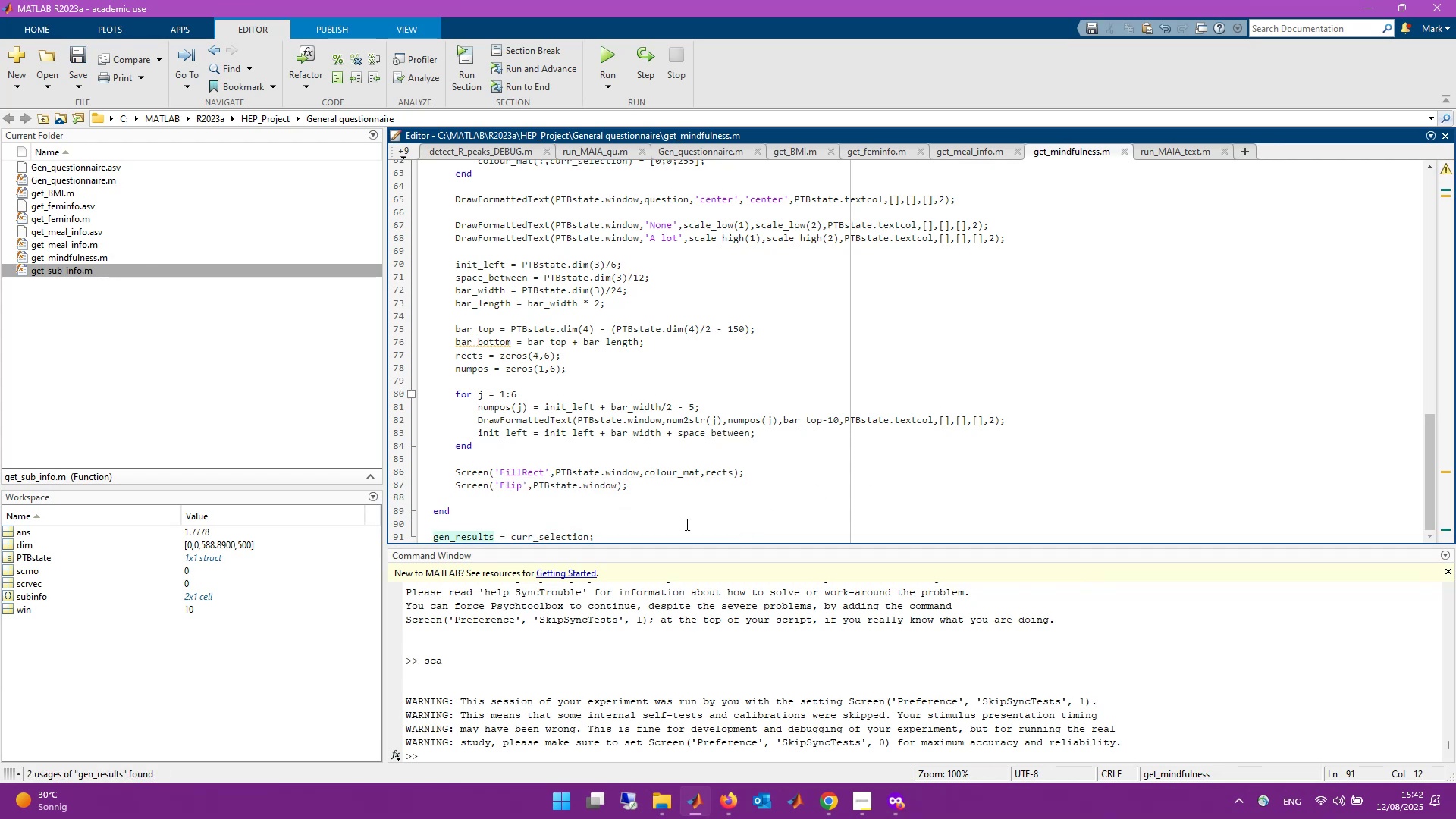 
type(.mindfulnees)
key(Backspace)
key(Backspace)
type(ss)
 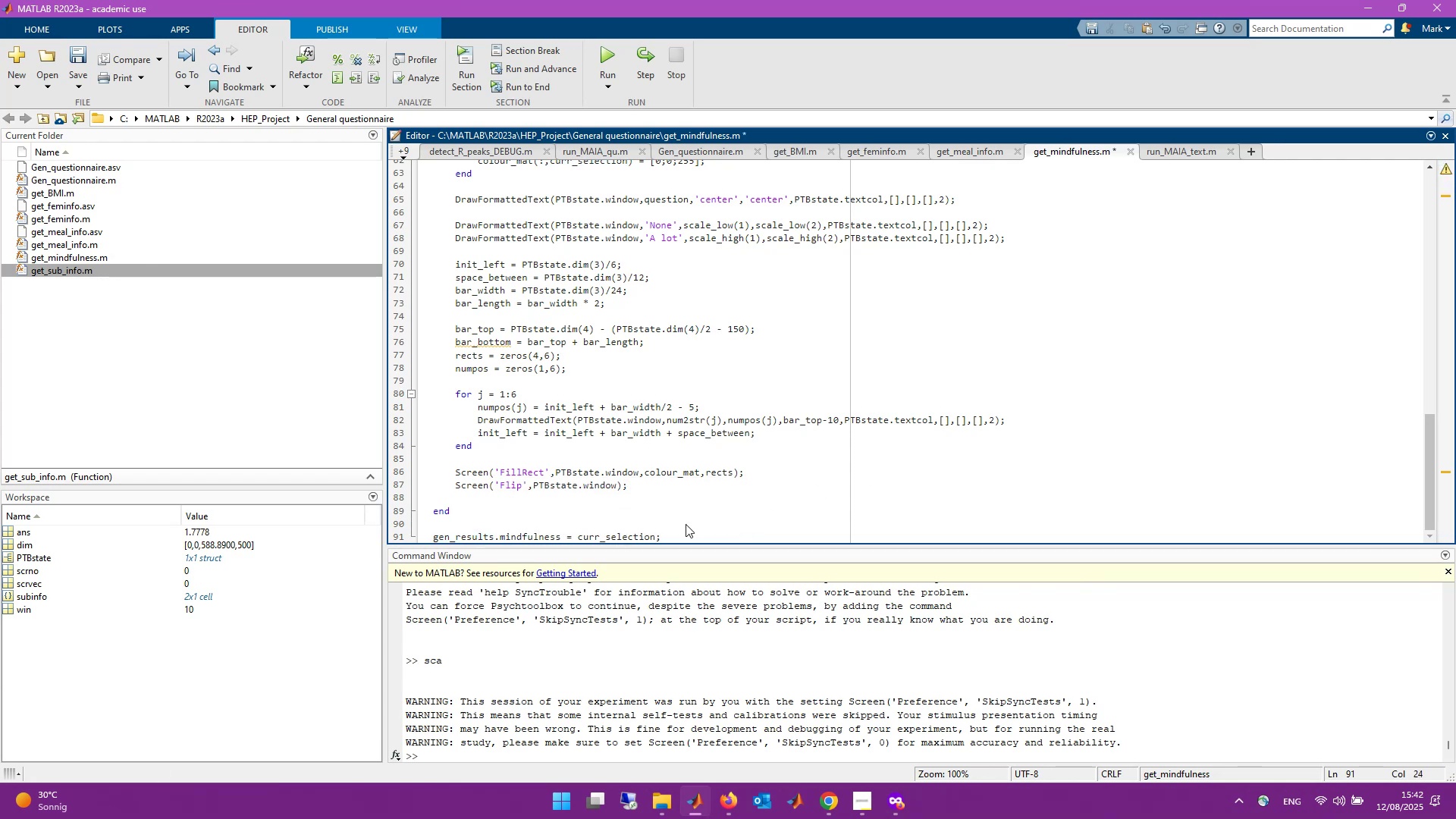 
key(Control+S)
 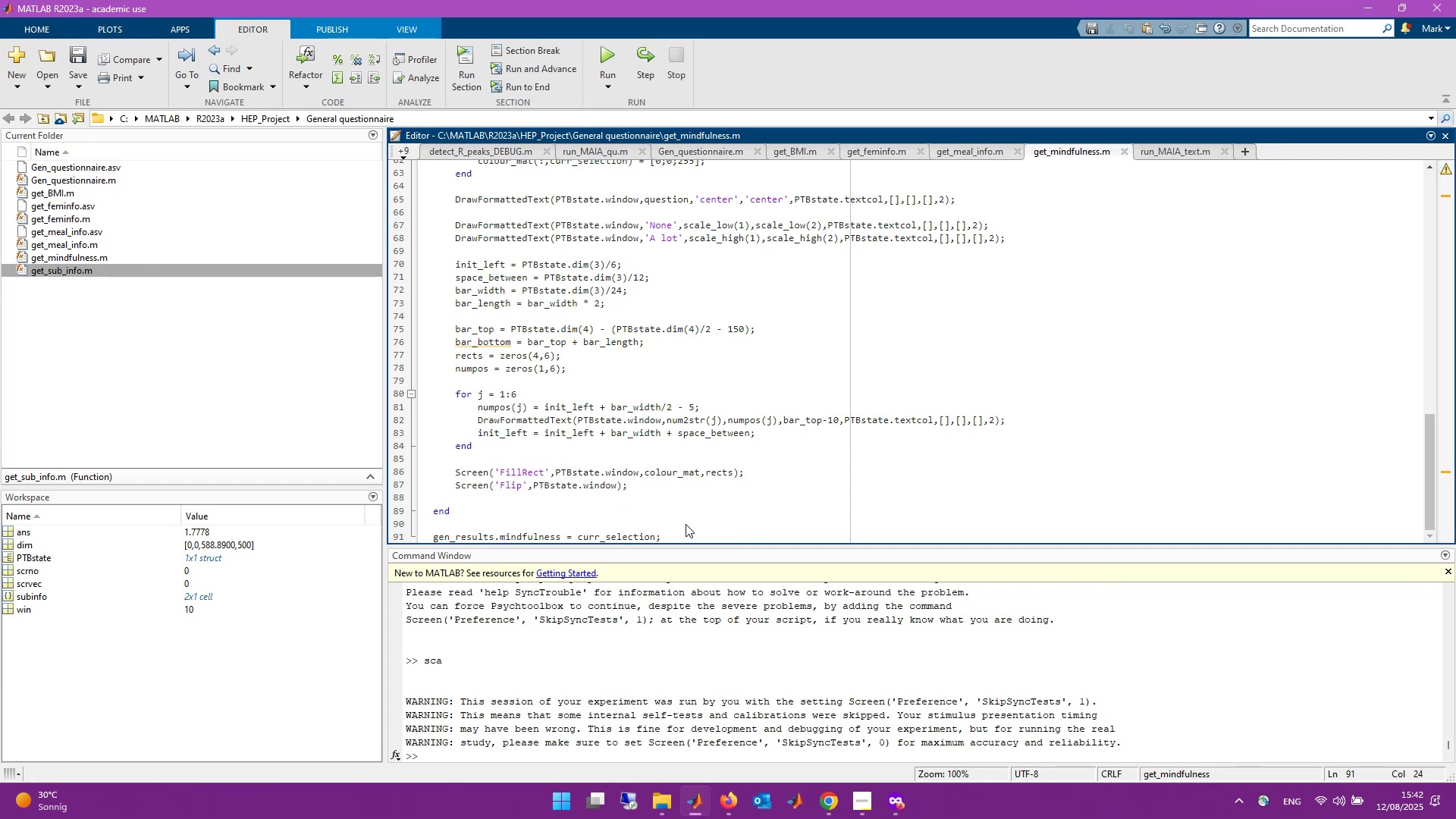 
scroll: coordinate [690, 466], scroll_direction: up, amount: 19.0
 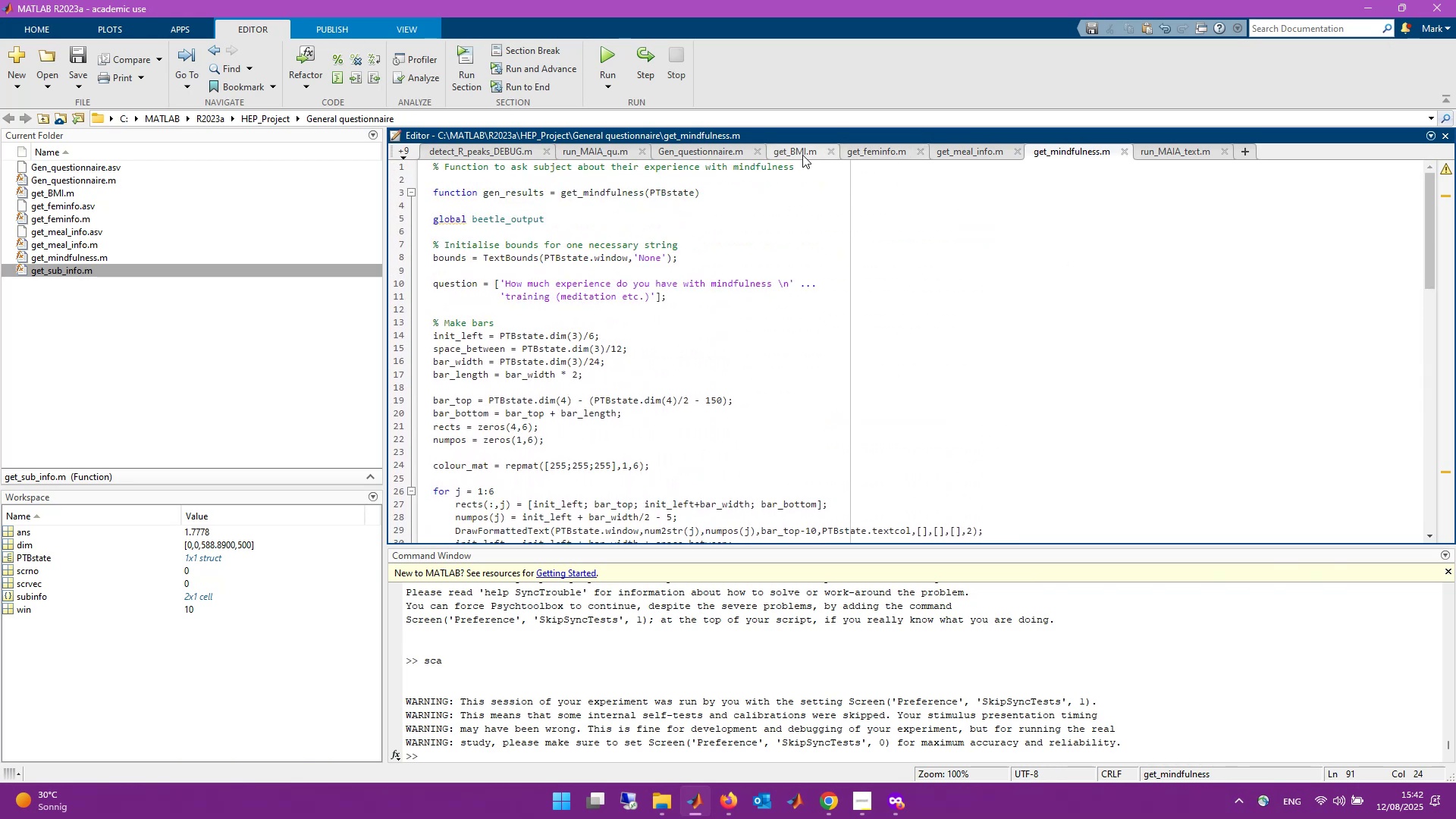 
left_click([829, 152])
 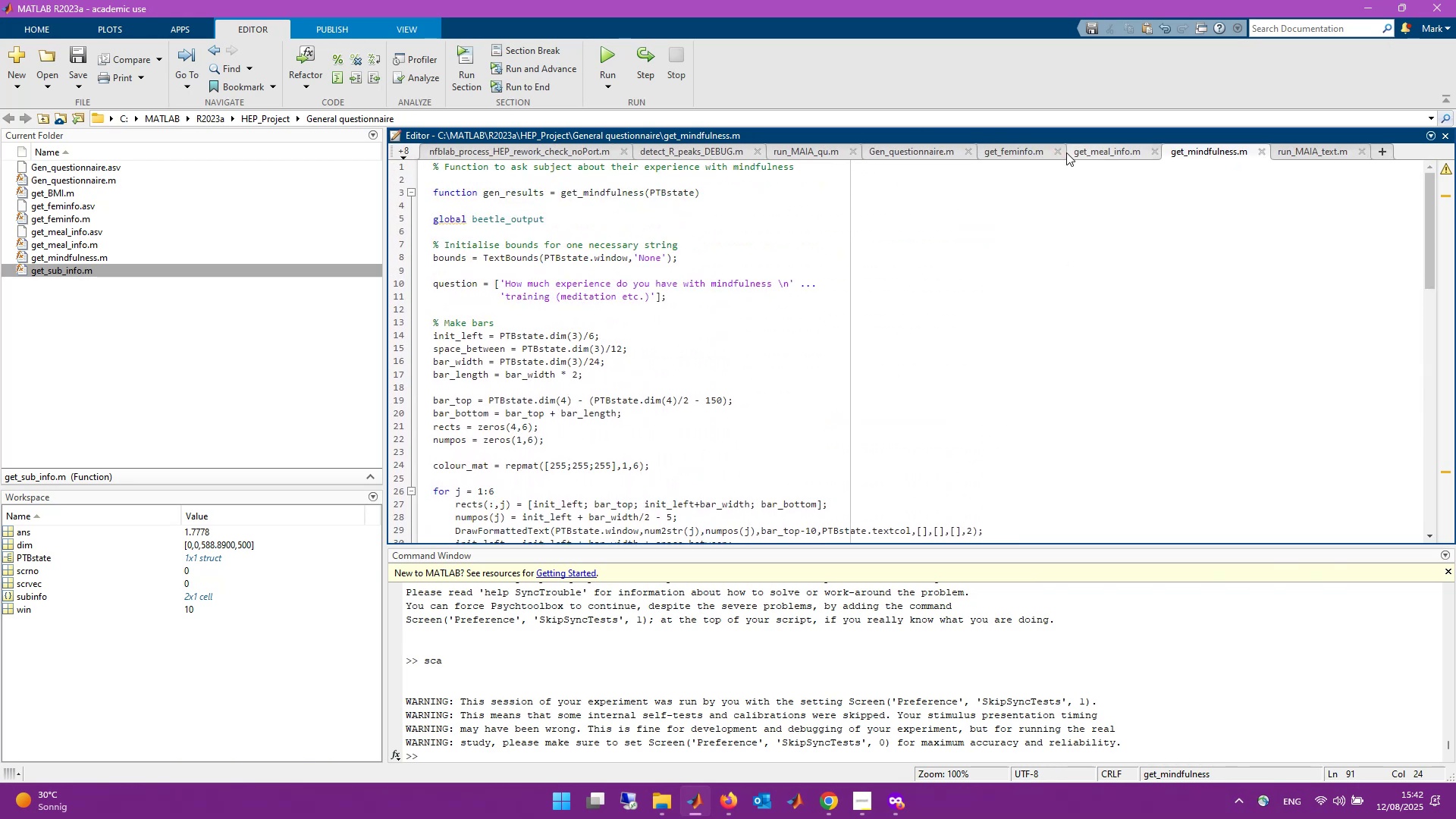 
left_click([1062, 152])
 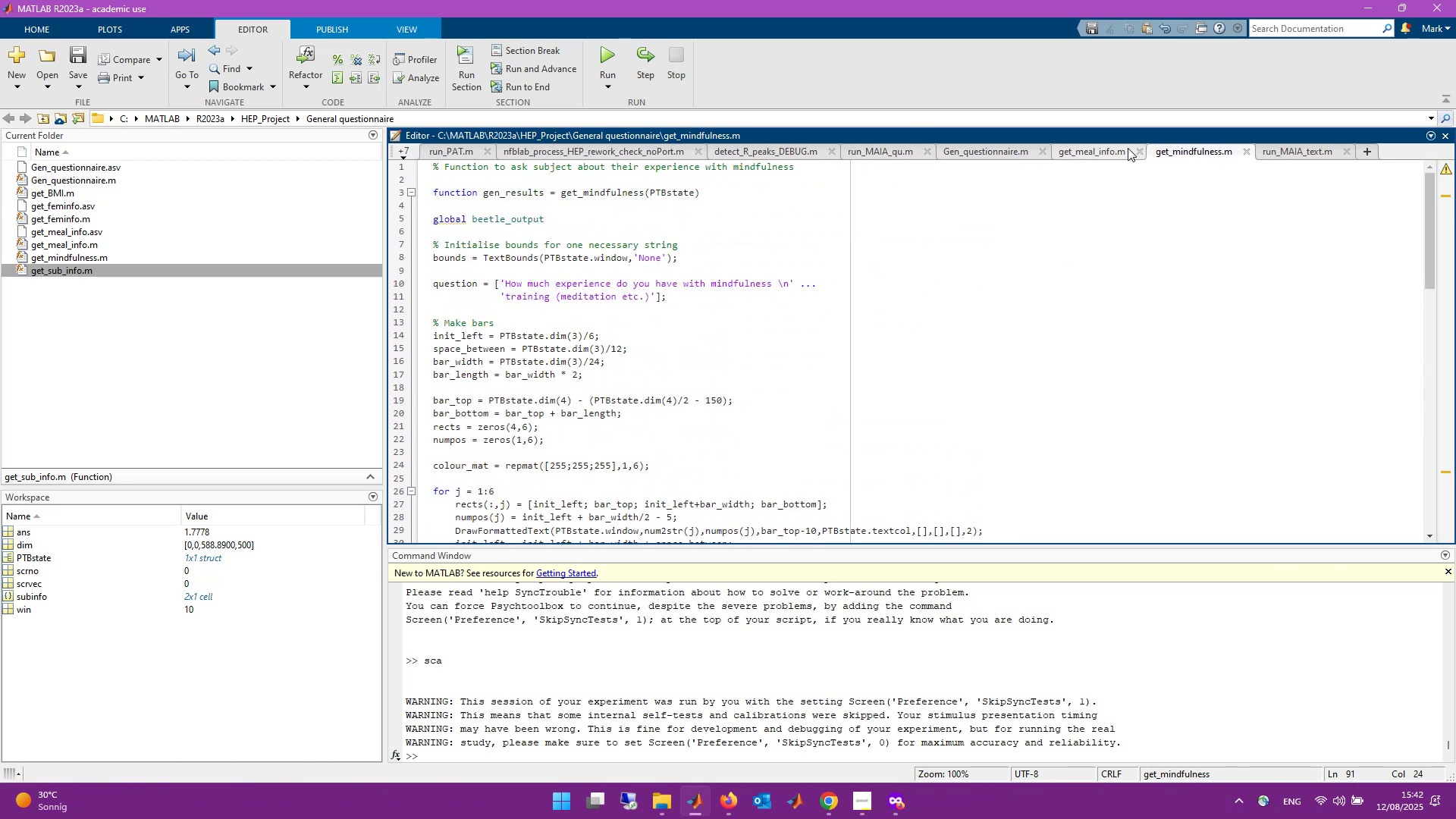 
left_click([1134, 149])
 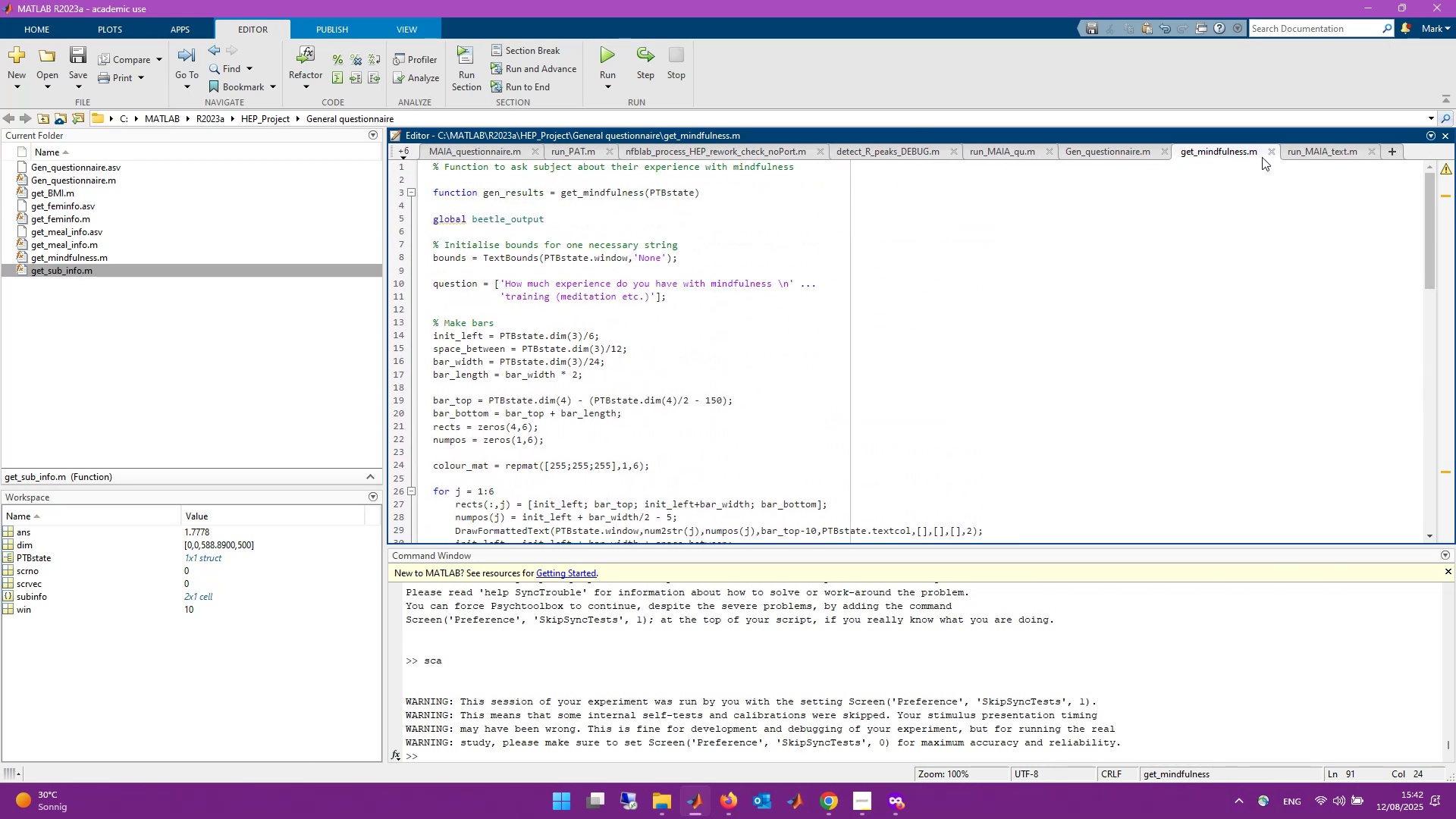 
left_click([1271, 157])
 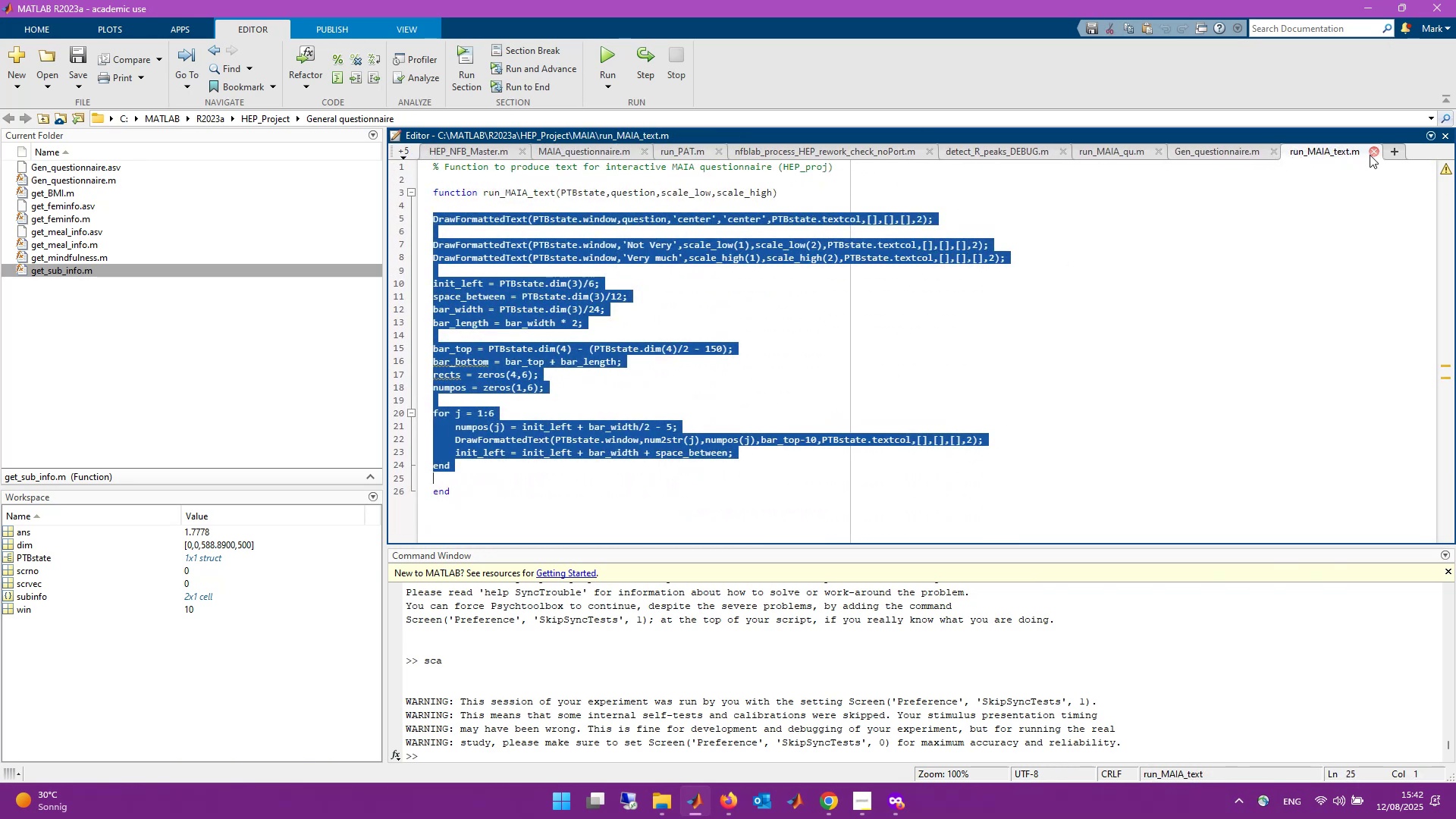 
left_click([1376, 153])
 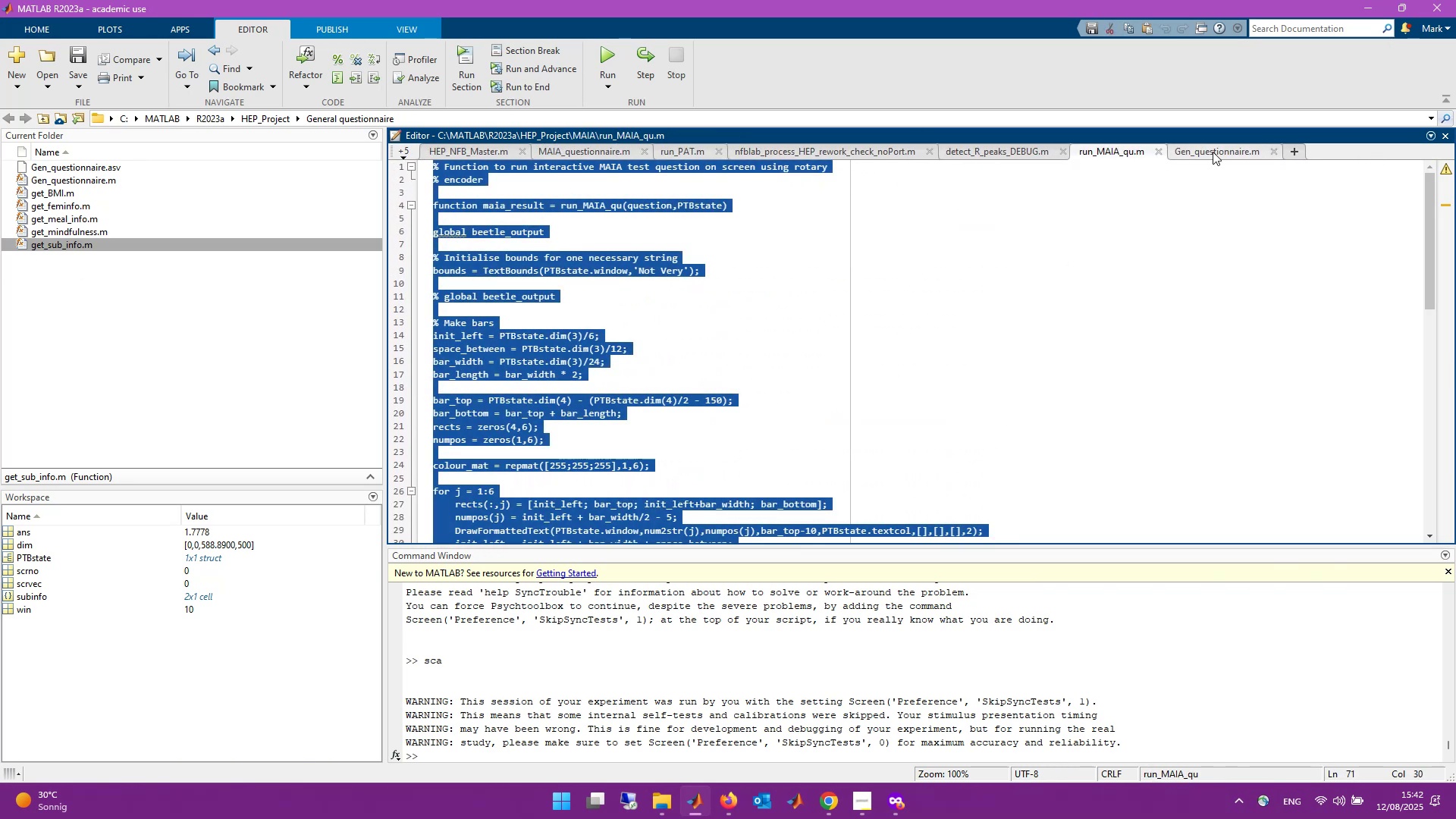 
left_click([1213, 152])
 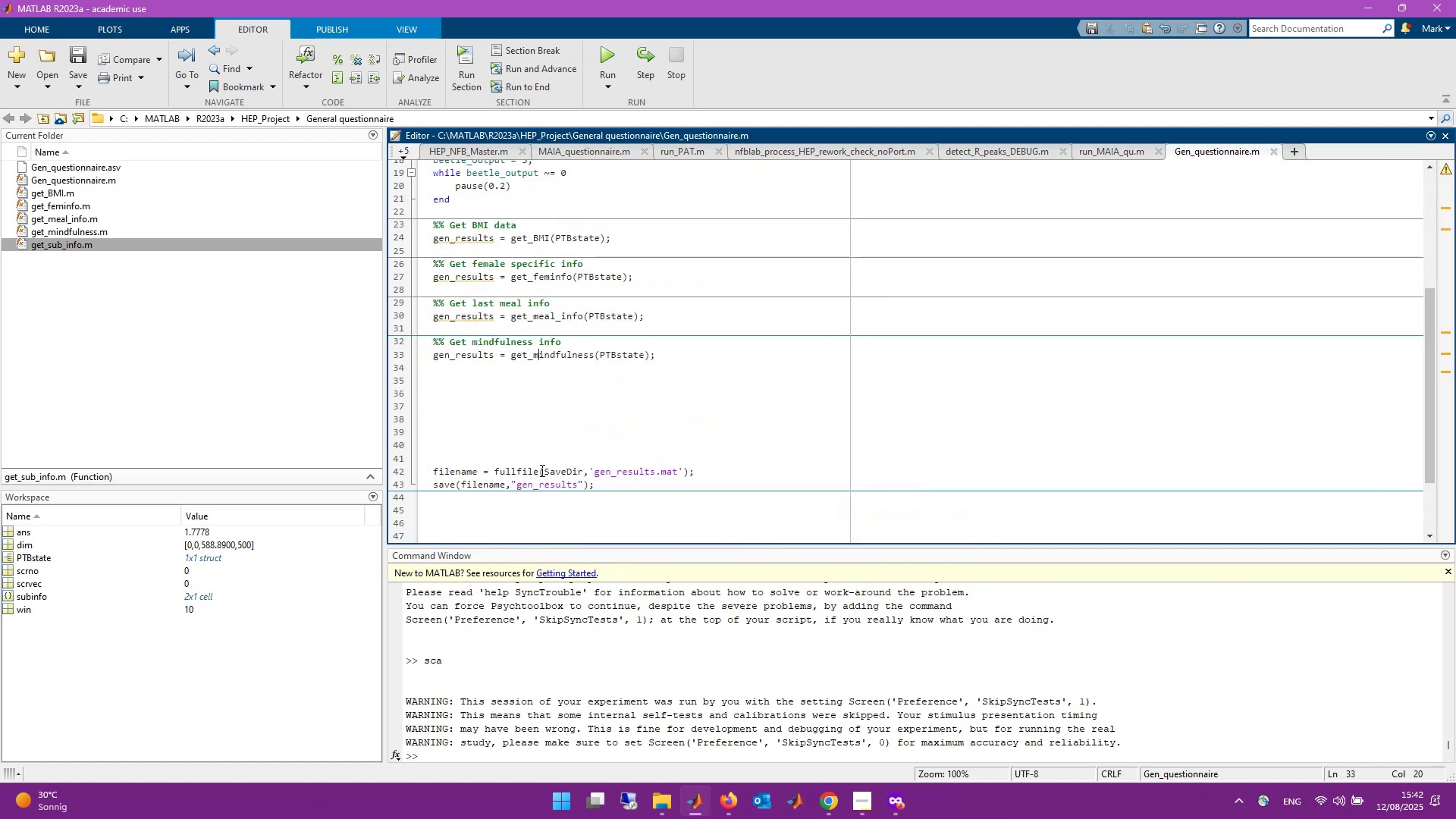 
left_click([551, 456])
 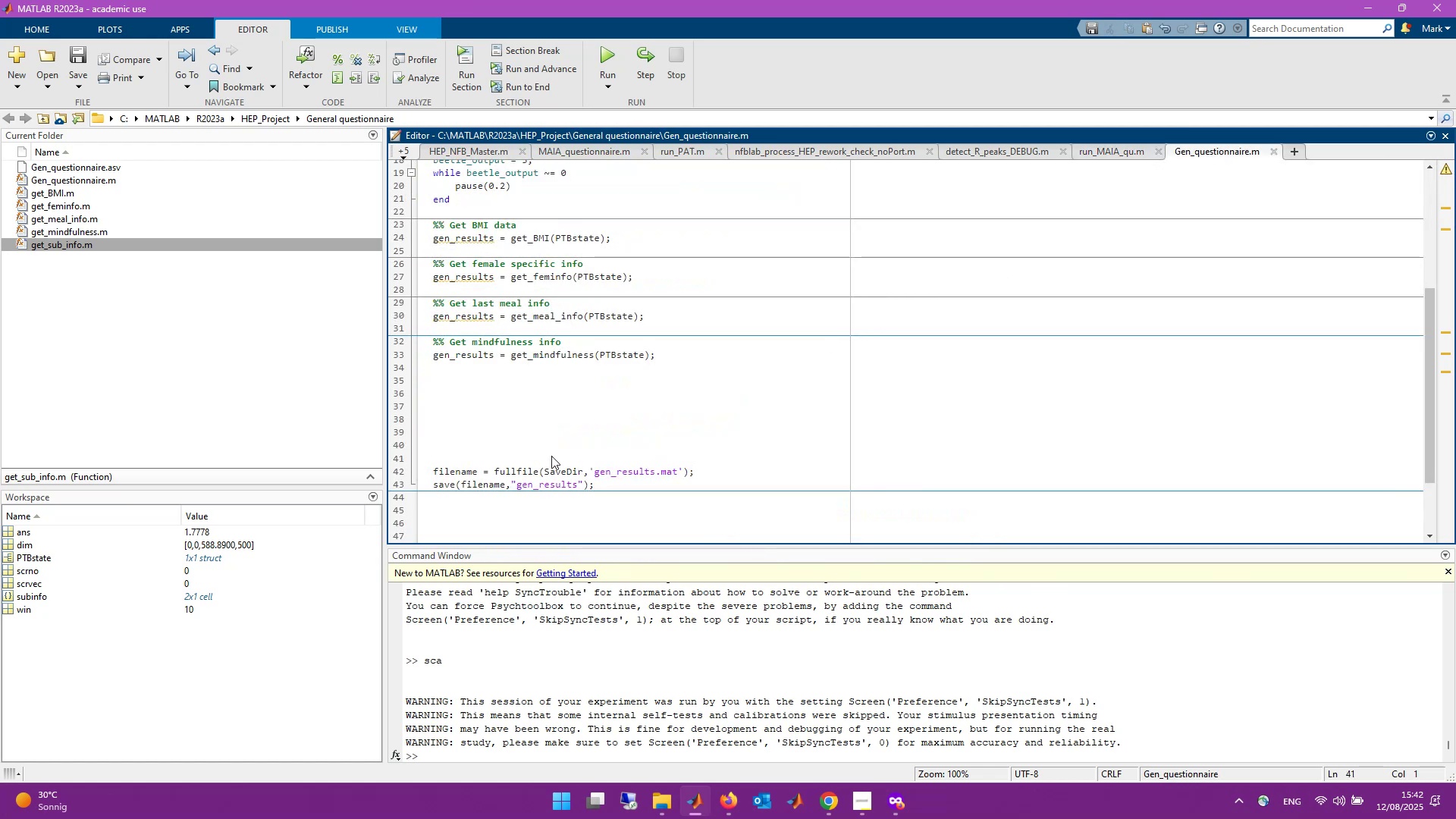 
key(Backspace)
 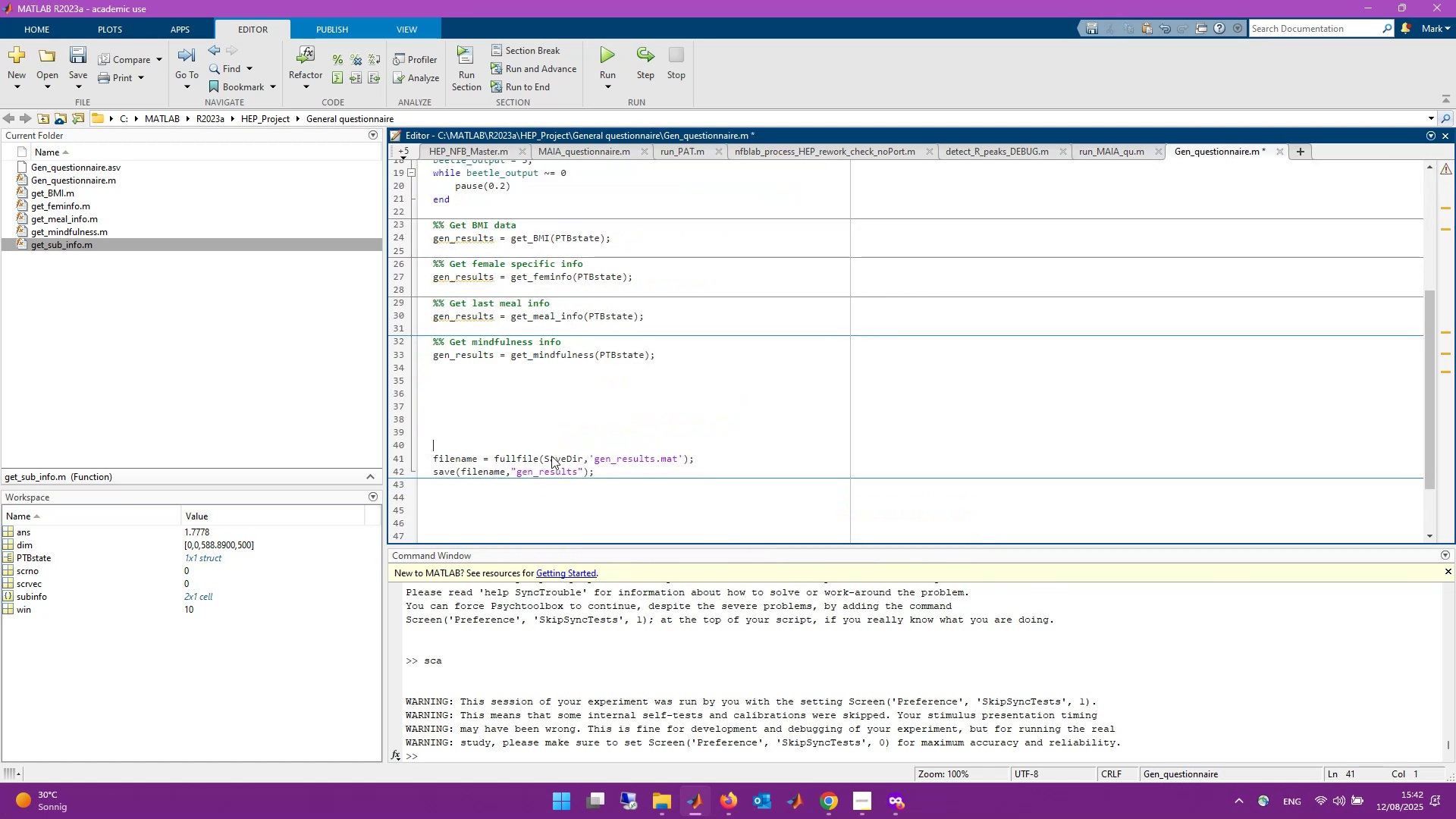 
key(Backspace)
 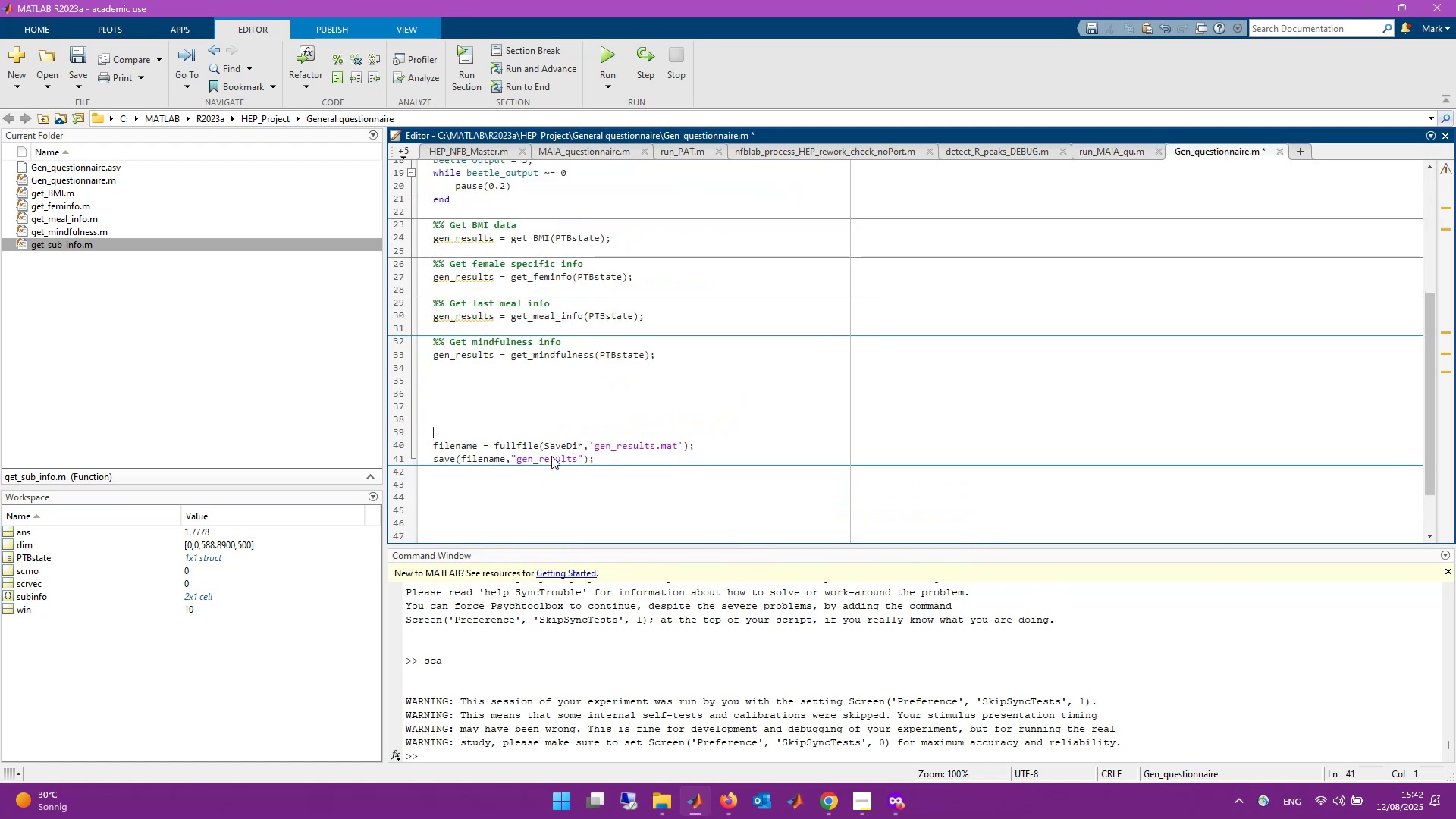 
key(Backspace)
 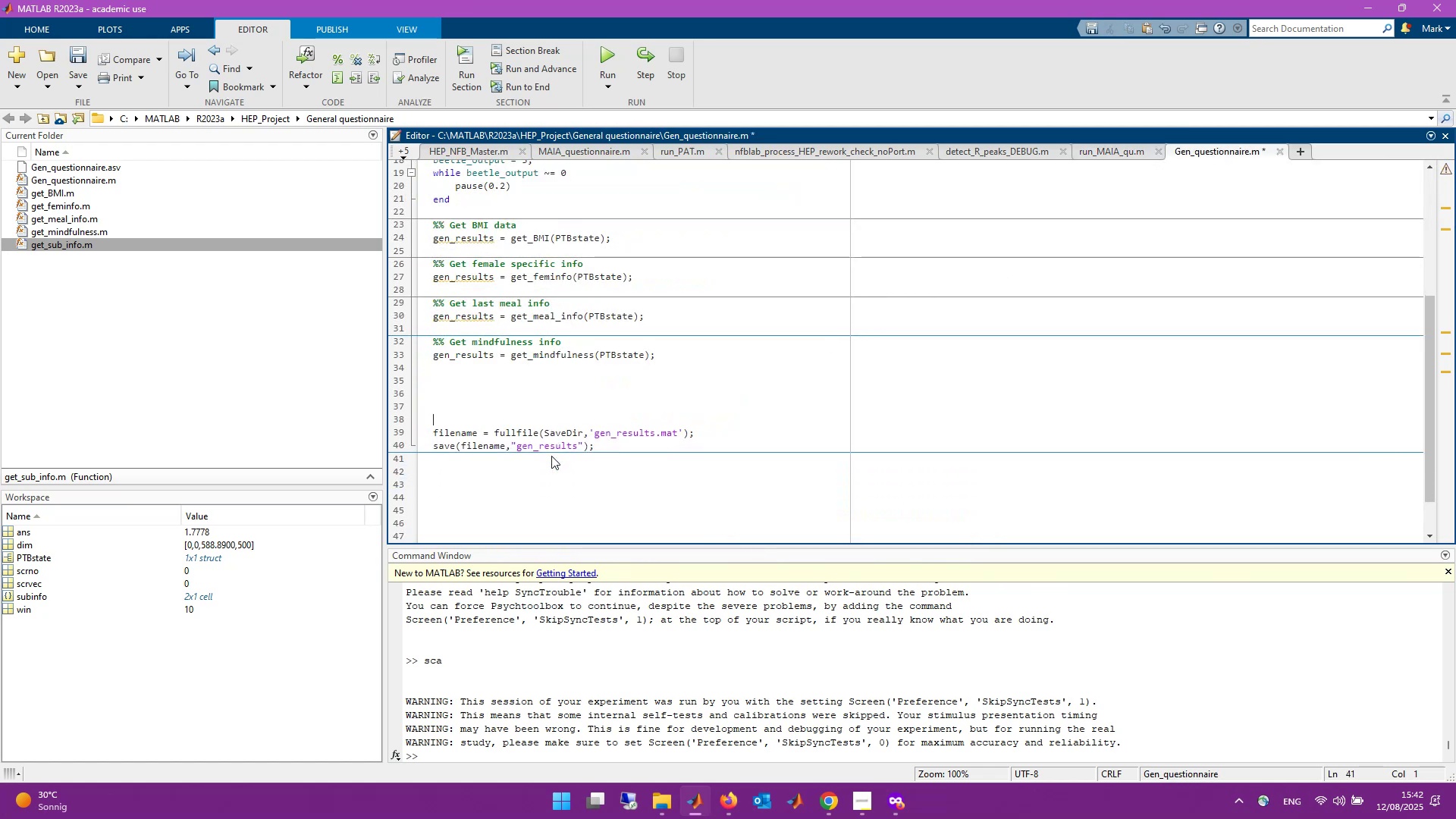 
key(Backspace)
 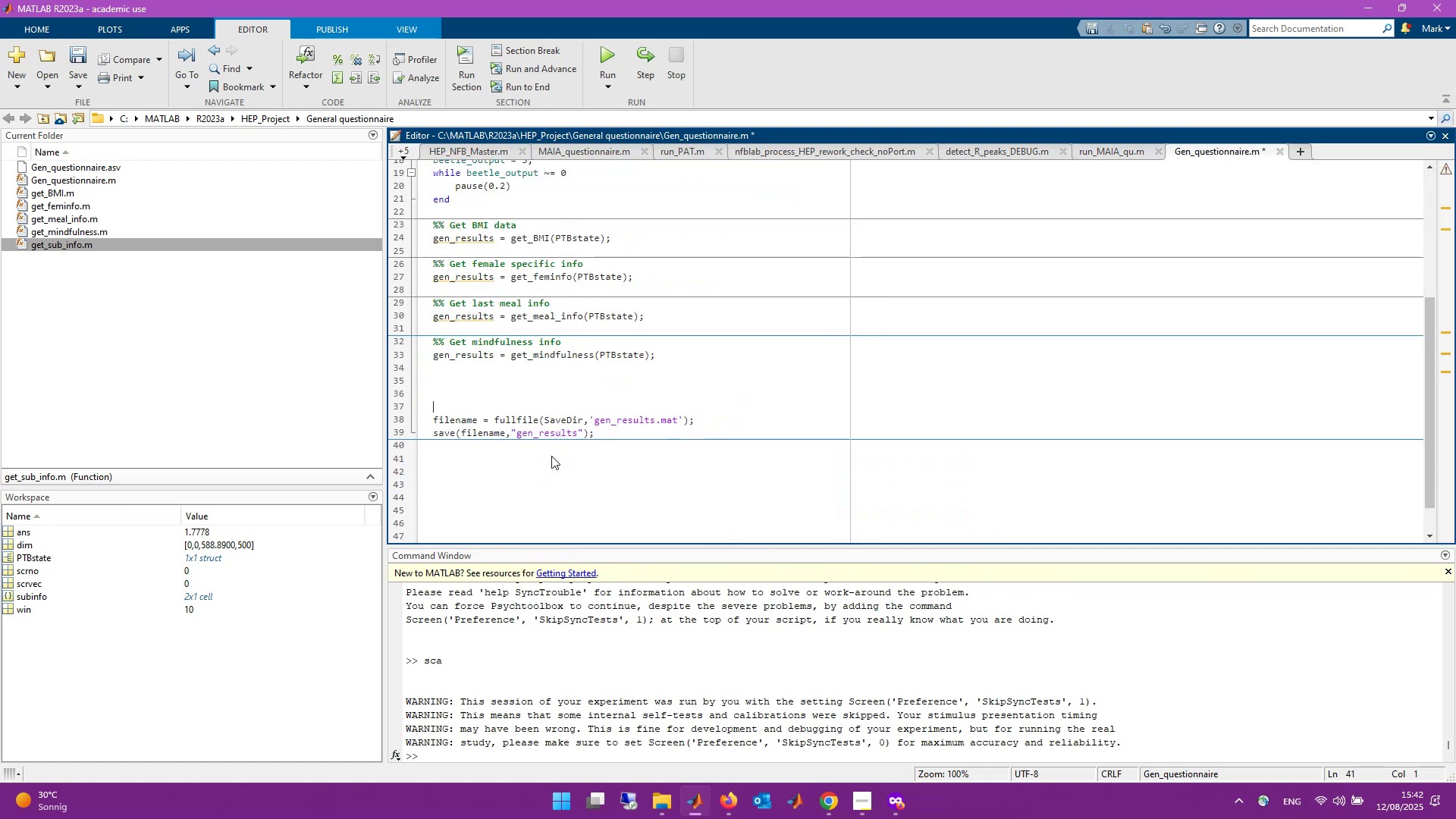 
key(Backspace)
 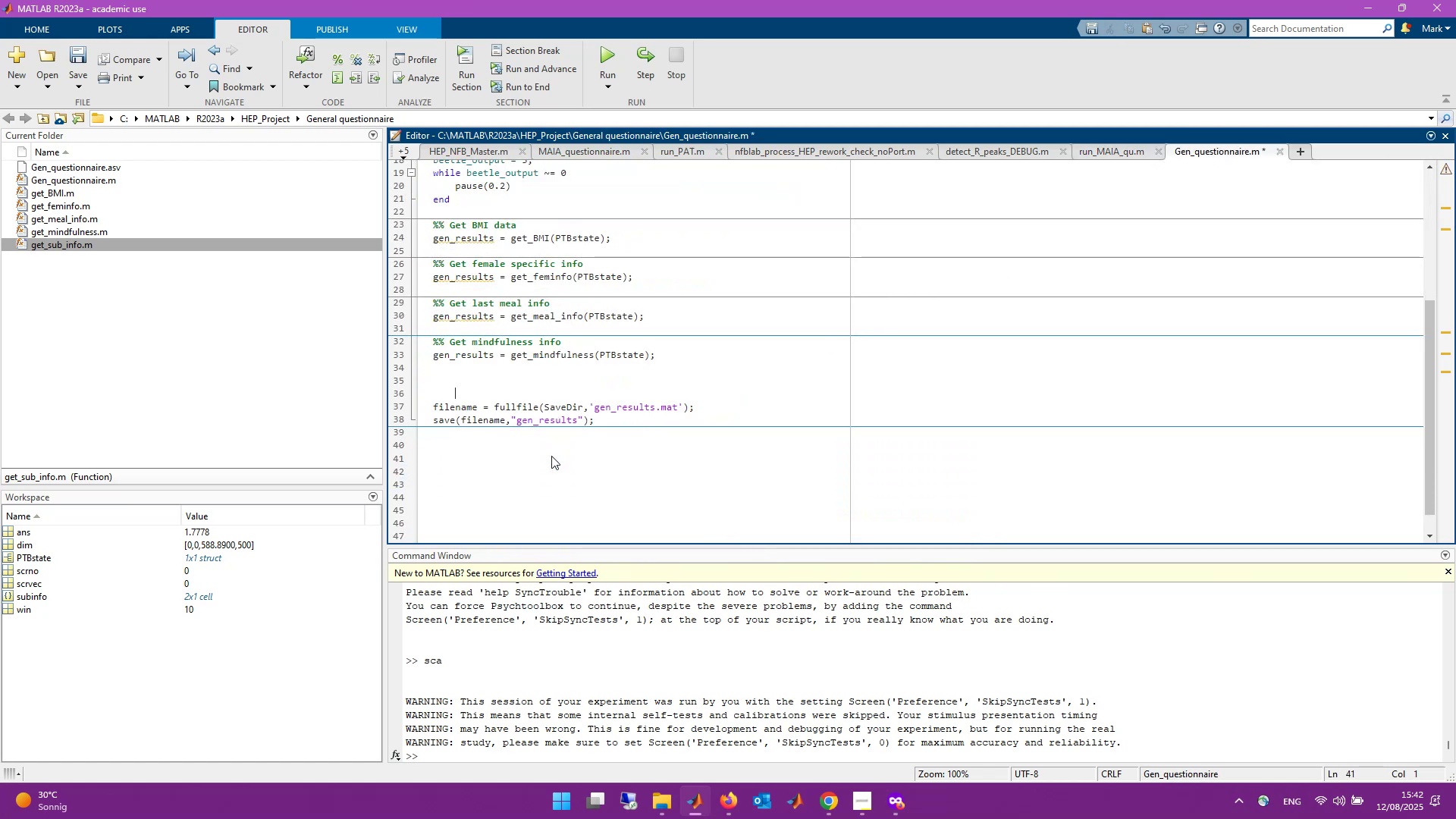 
key(Backspace)
 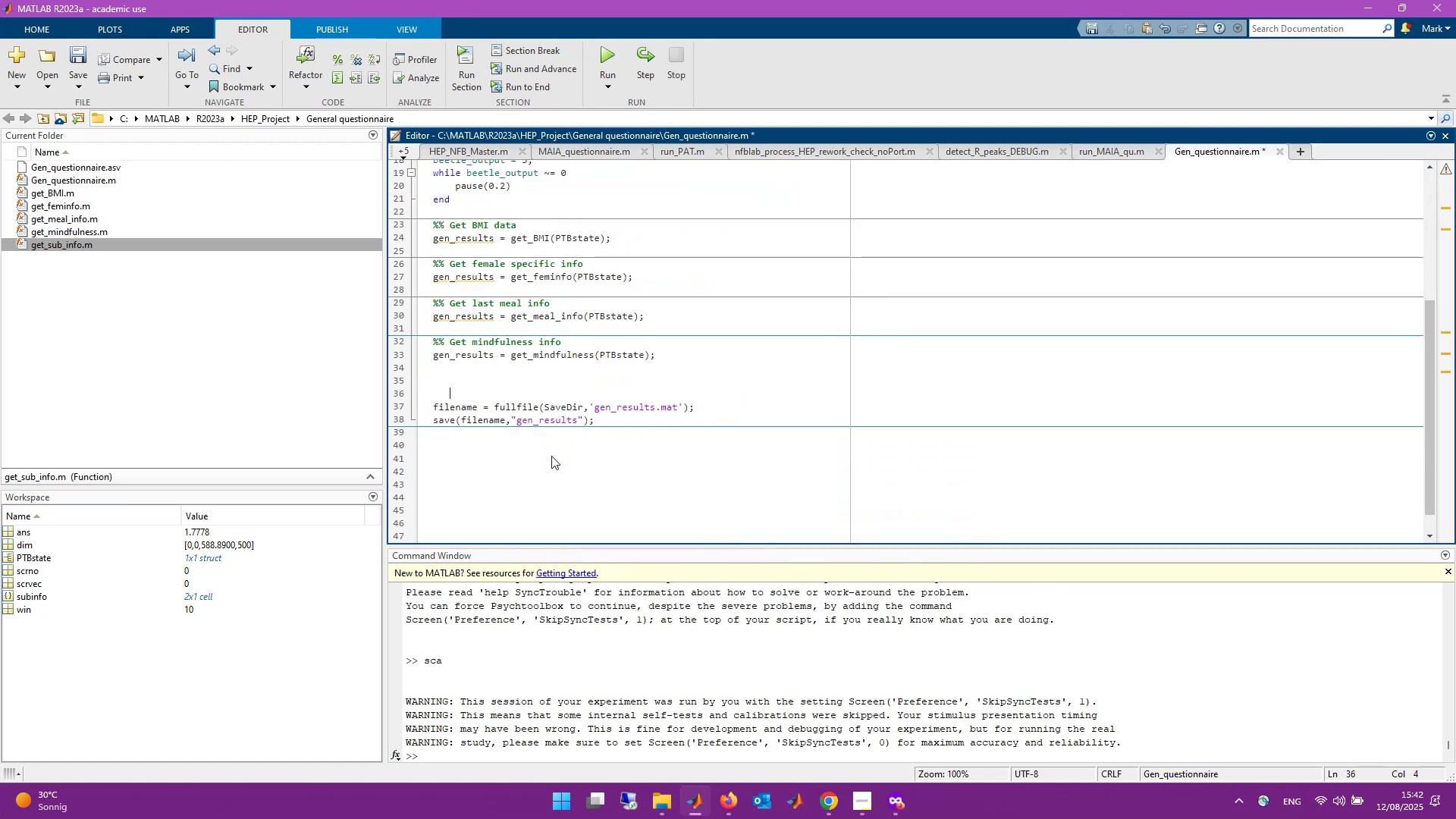 
key(Backspace)
 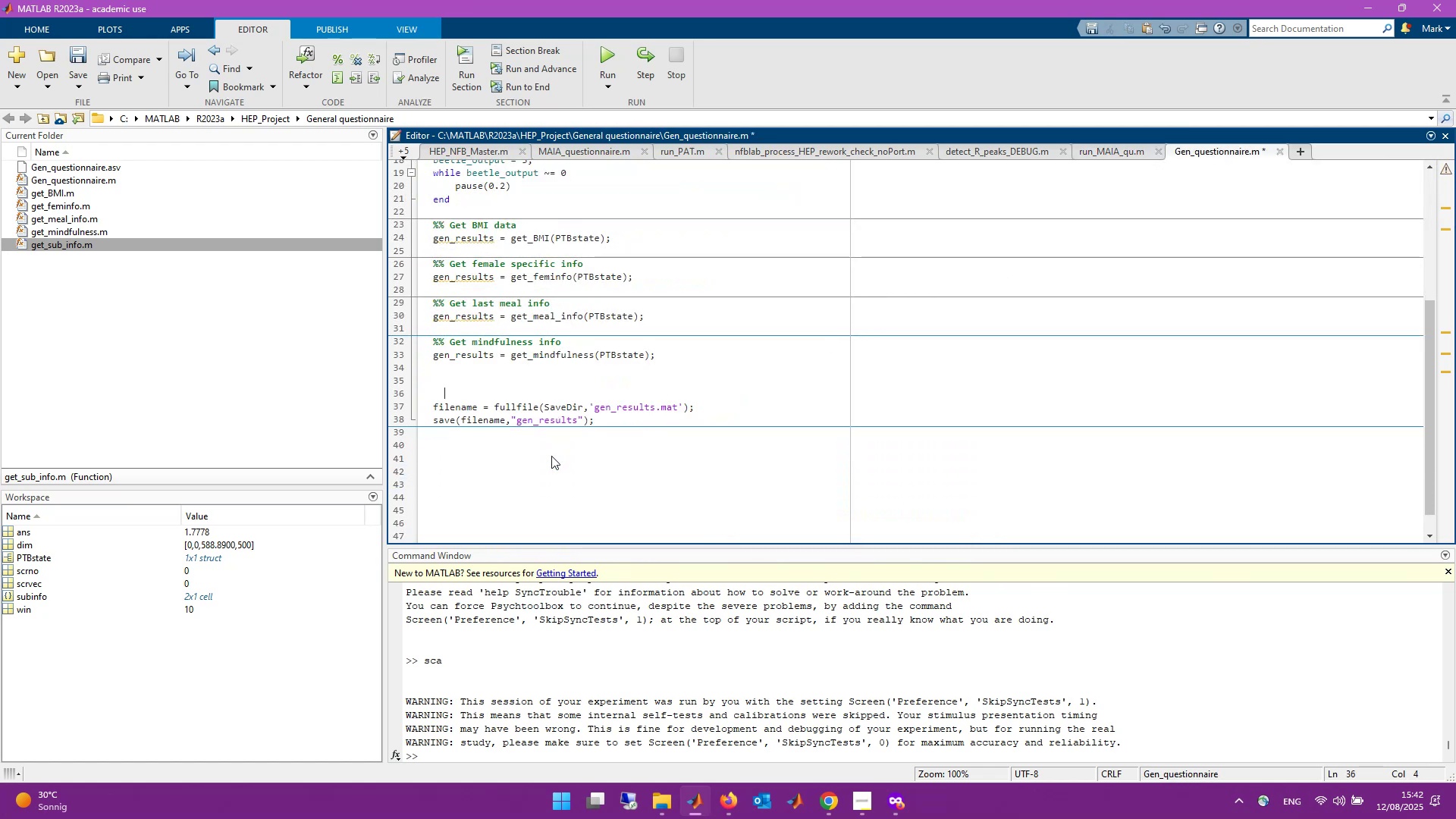 
key(Backspace)
 